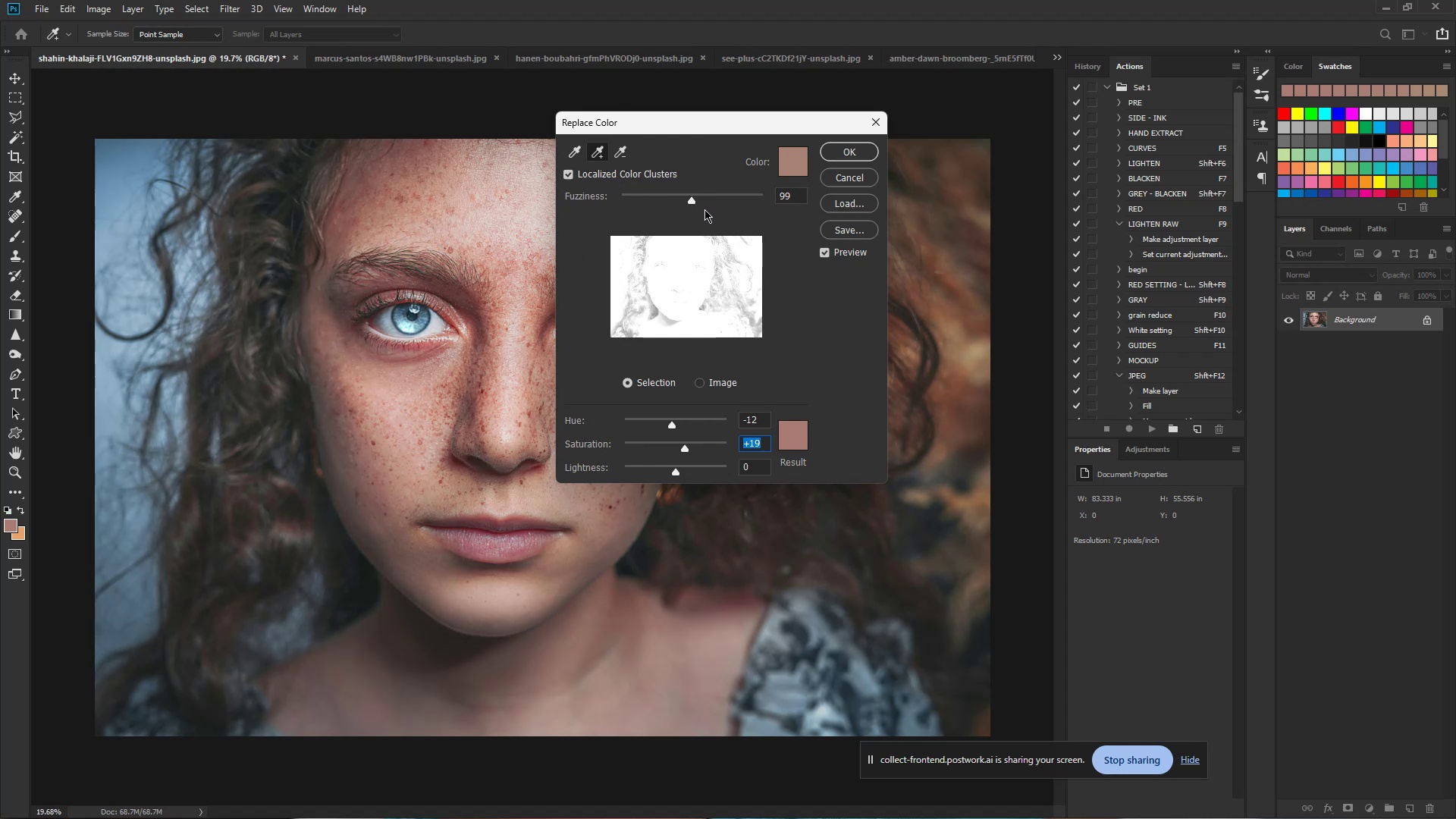 
left_click([667, 279])
 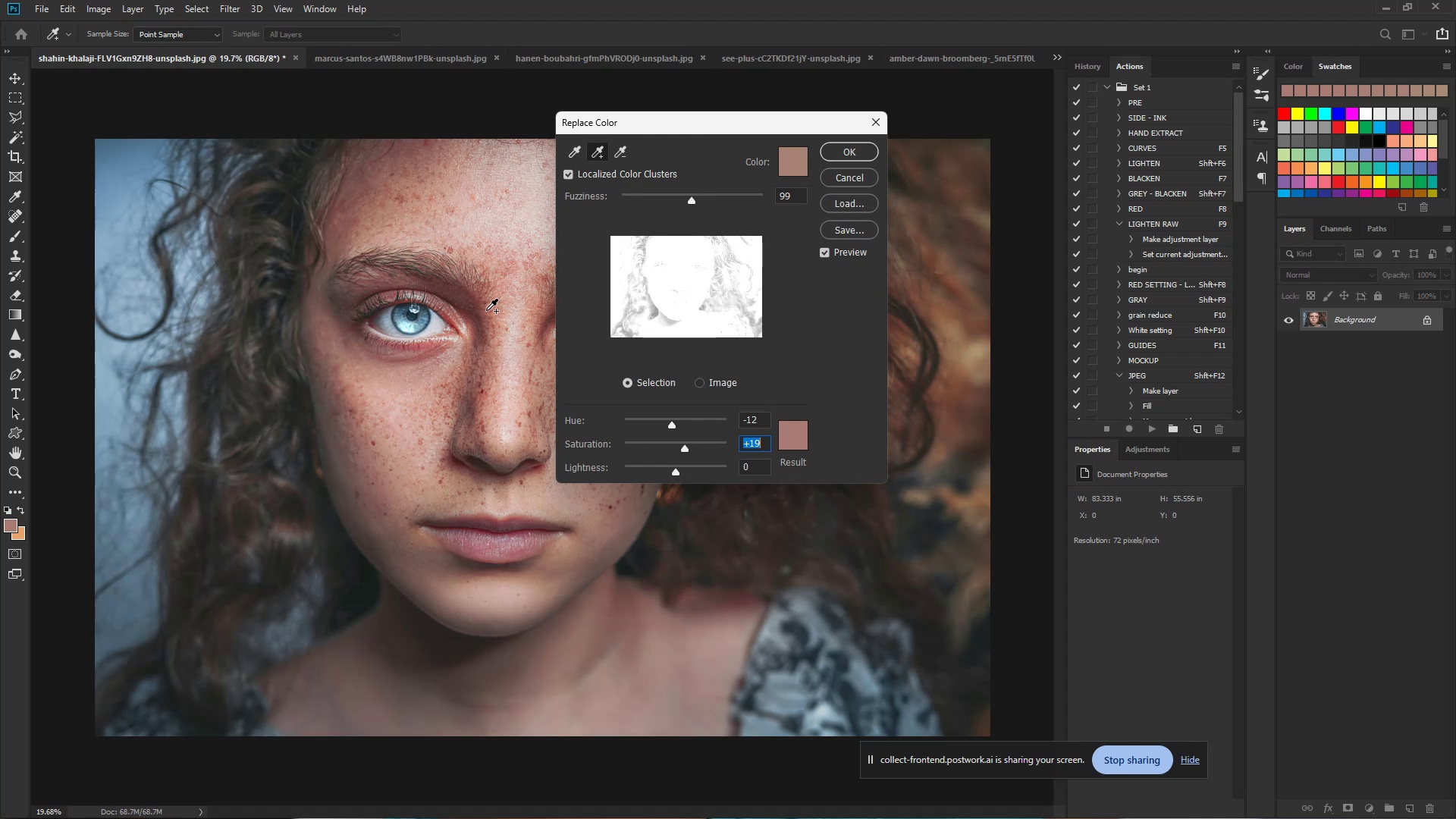 
left_click([479, 310])
 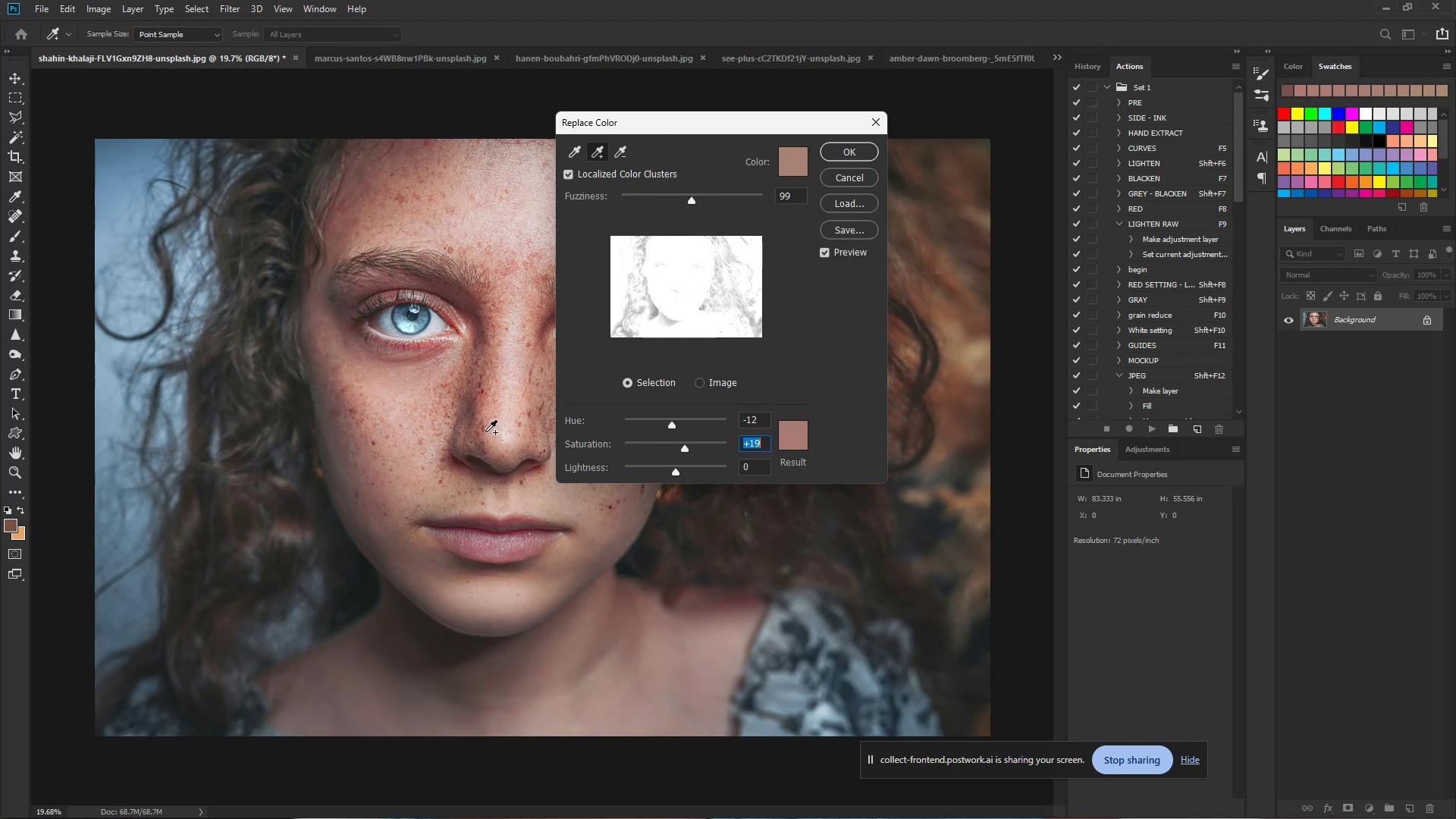 
left_click([483, 428])
 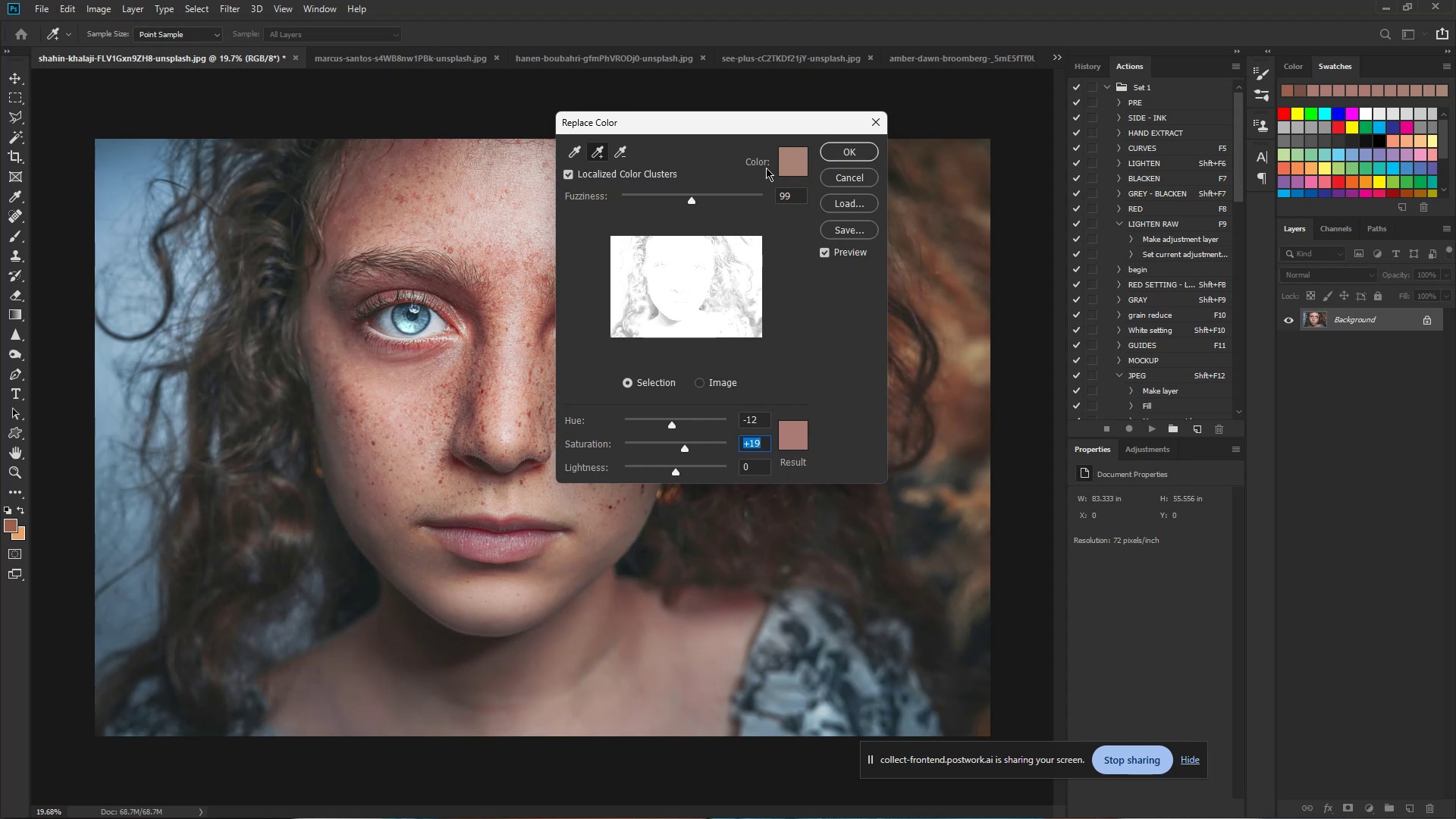 
wait(5.42)
 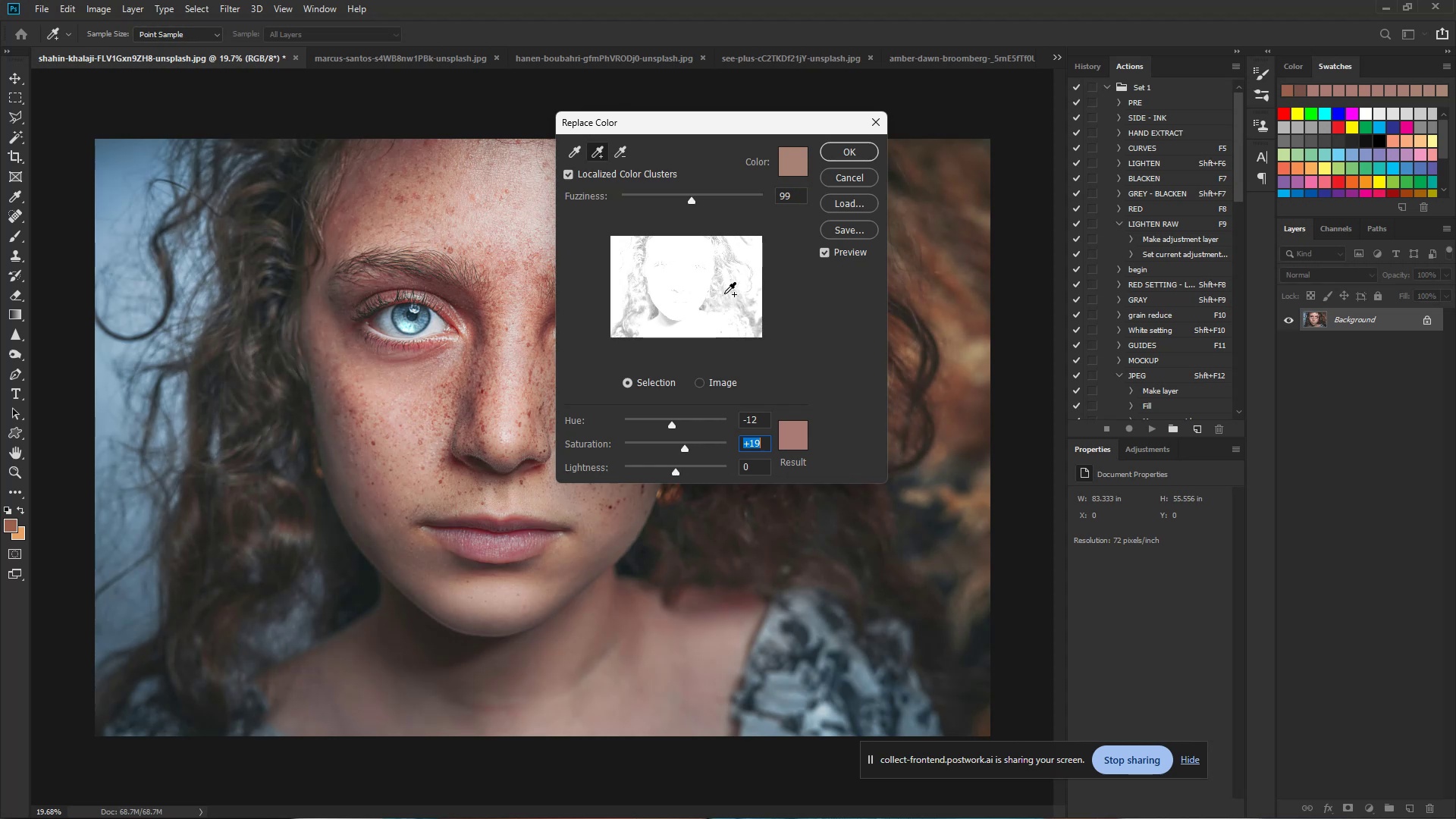 
left_click_drag(start_coordinate=[692, 199], to_coordinate=[723, 212])
 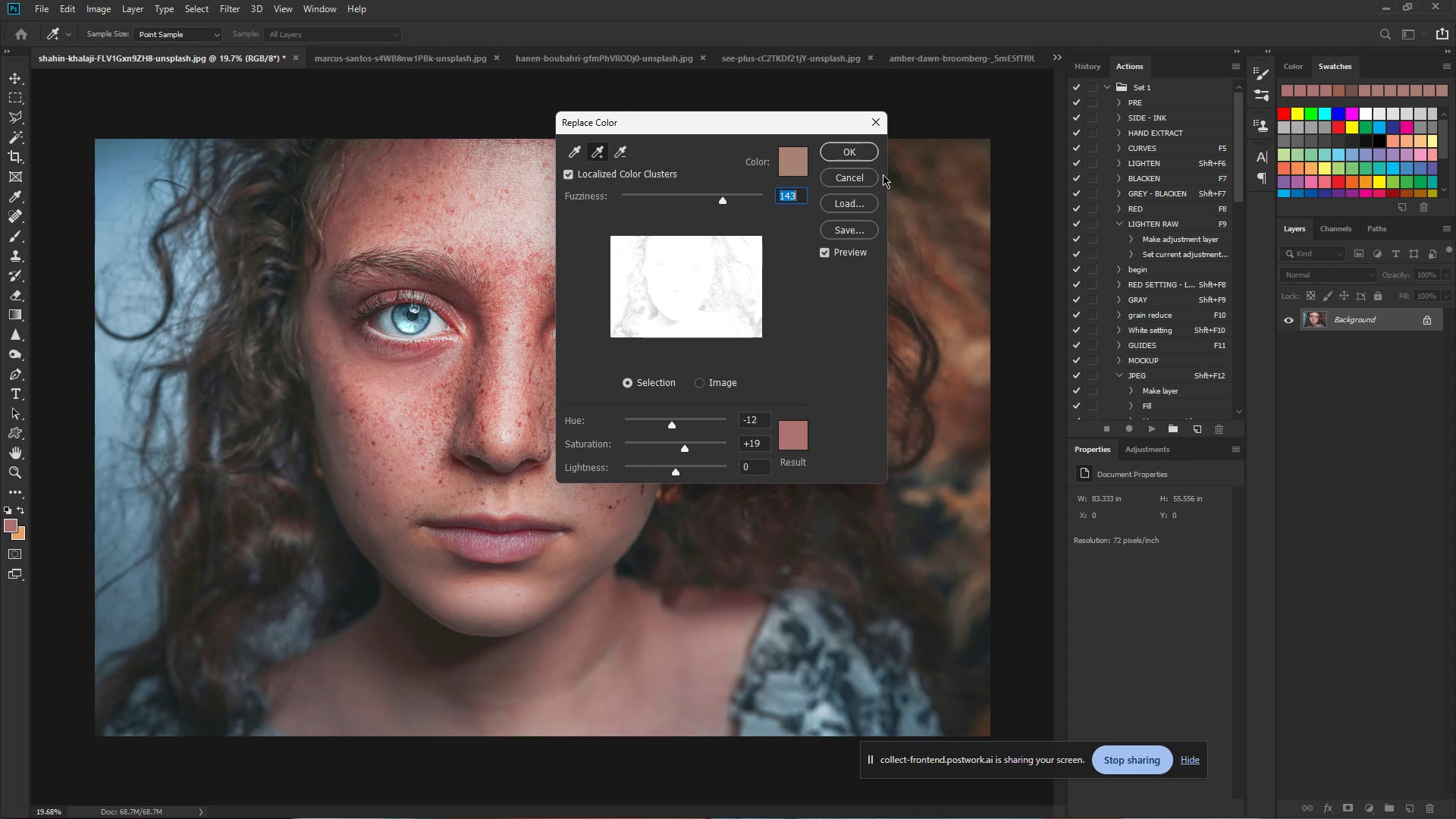 
left_click([853, 177])
 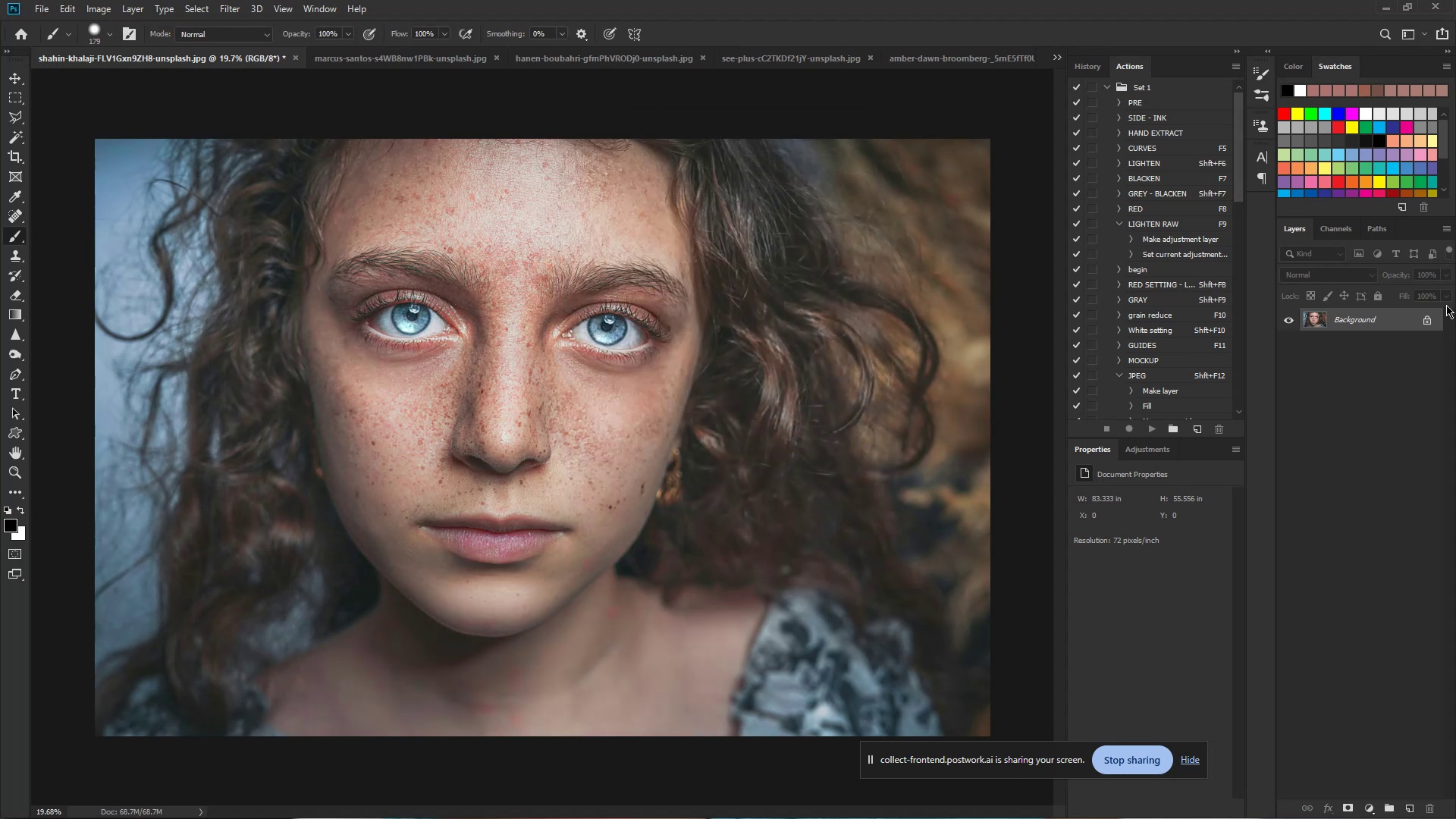 
wait(6.46)
 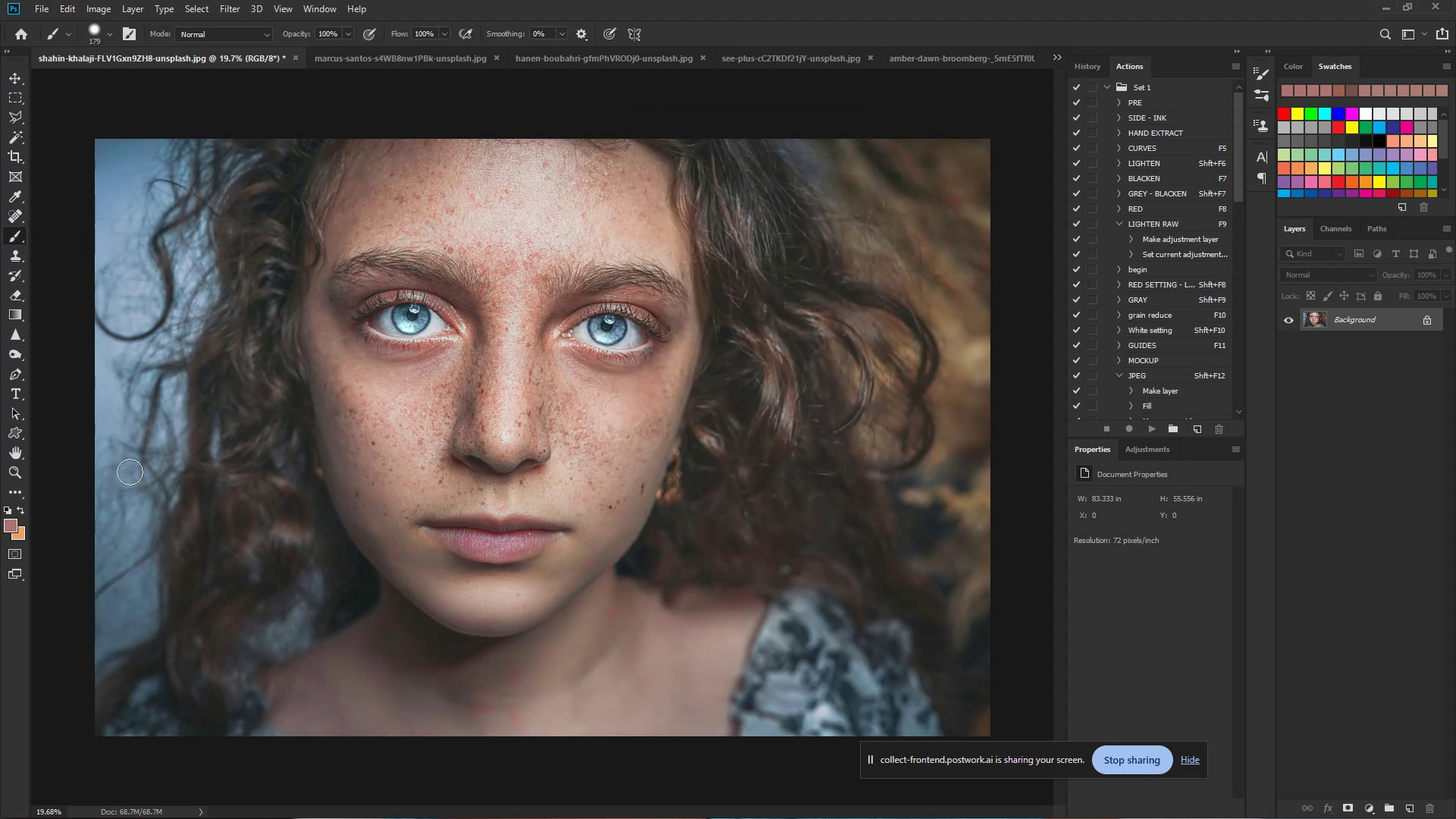 
left_click([1374, 328])
 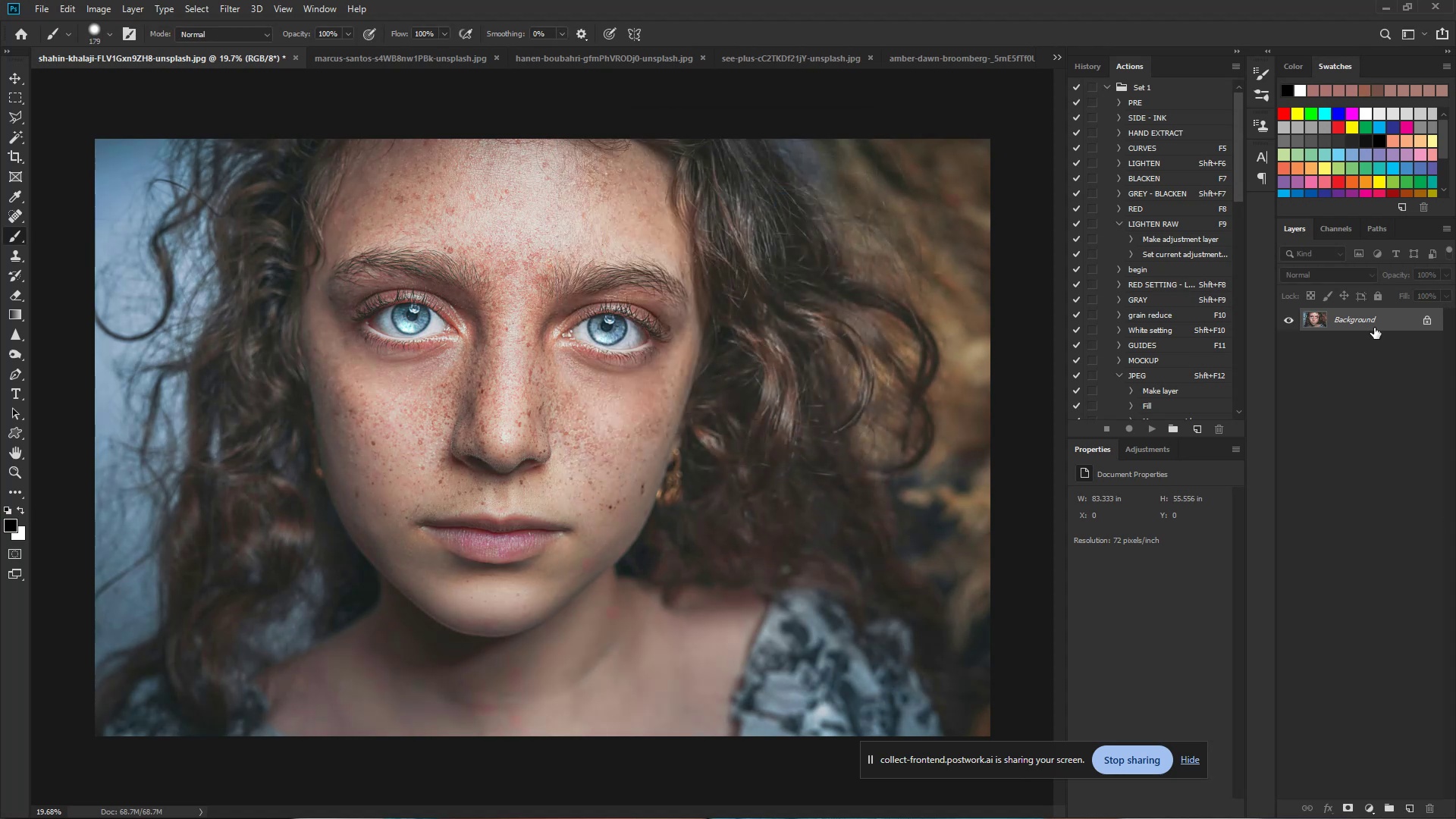 
key(Control+J)
 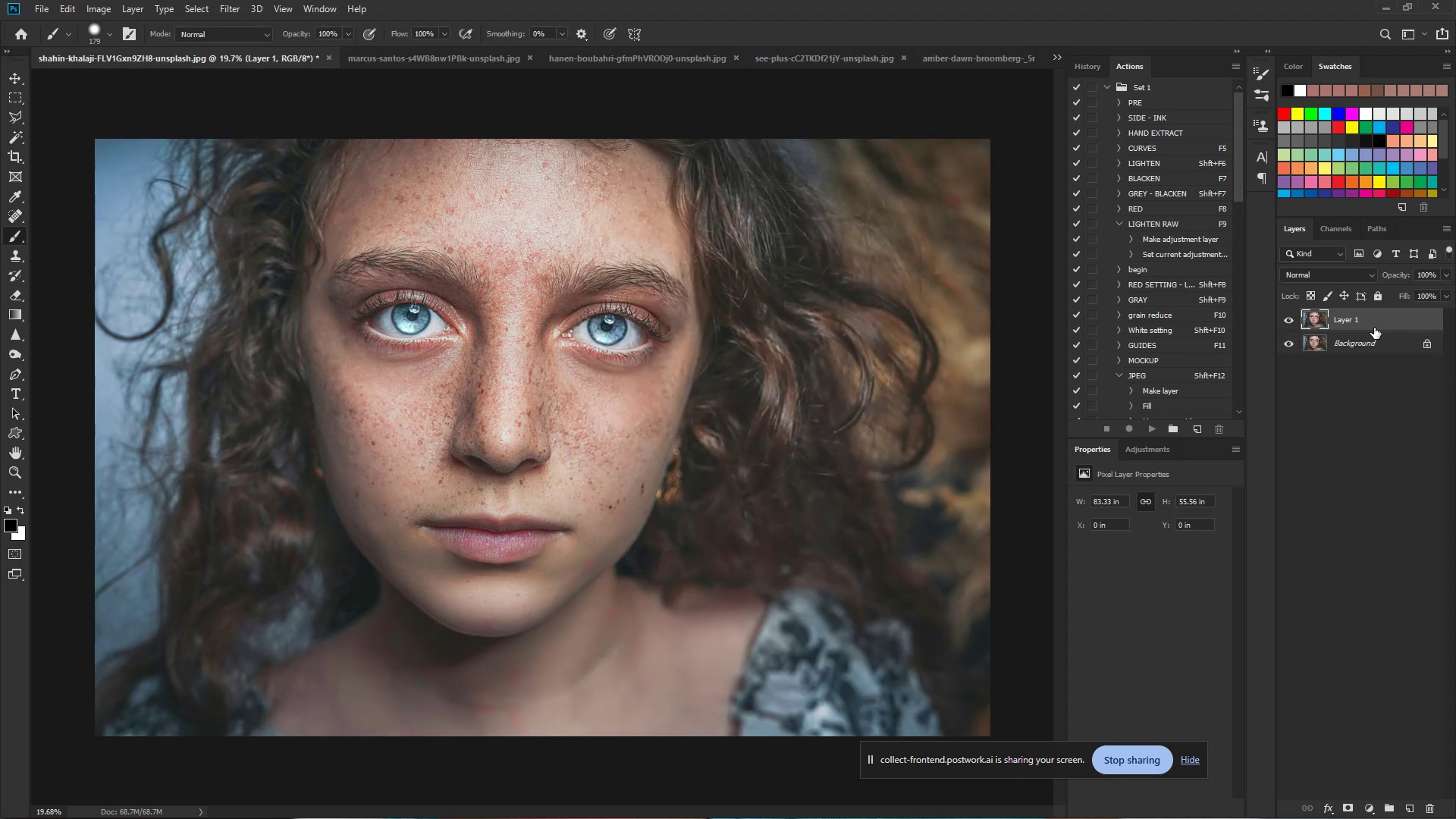 
key(Control+J)
 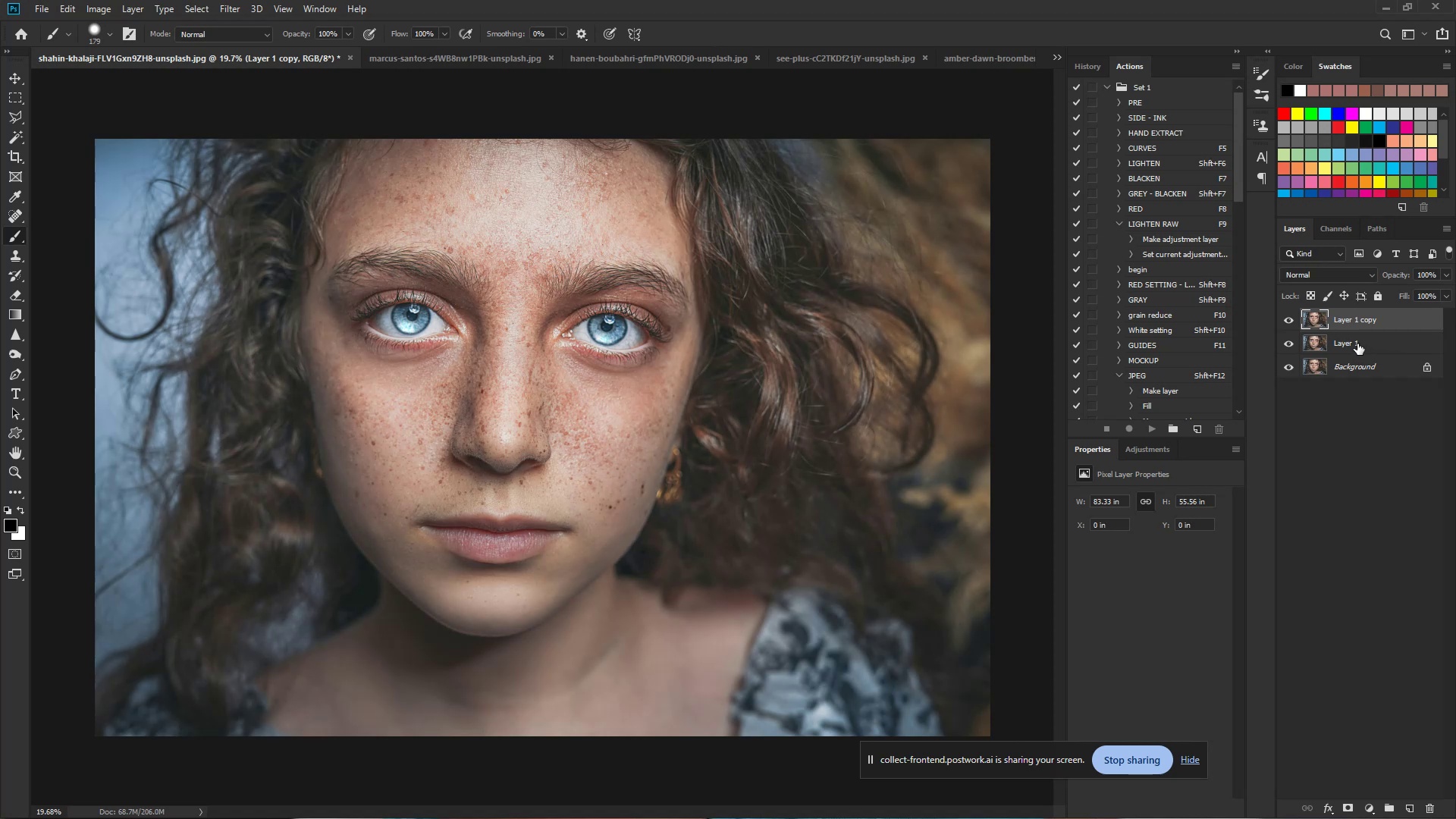 
double_click([1341, 344])
 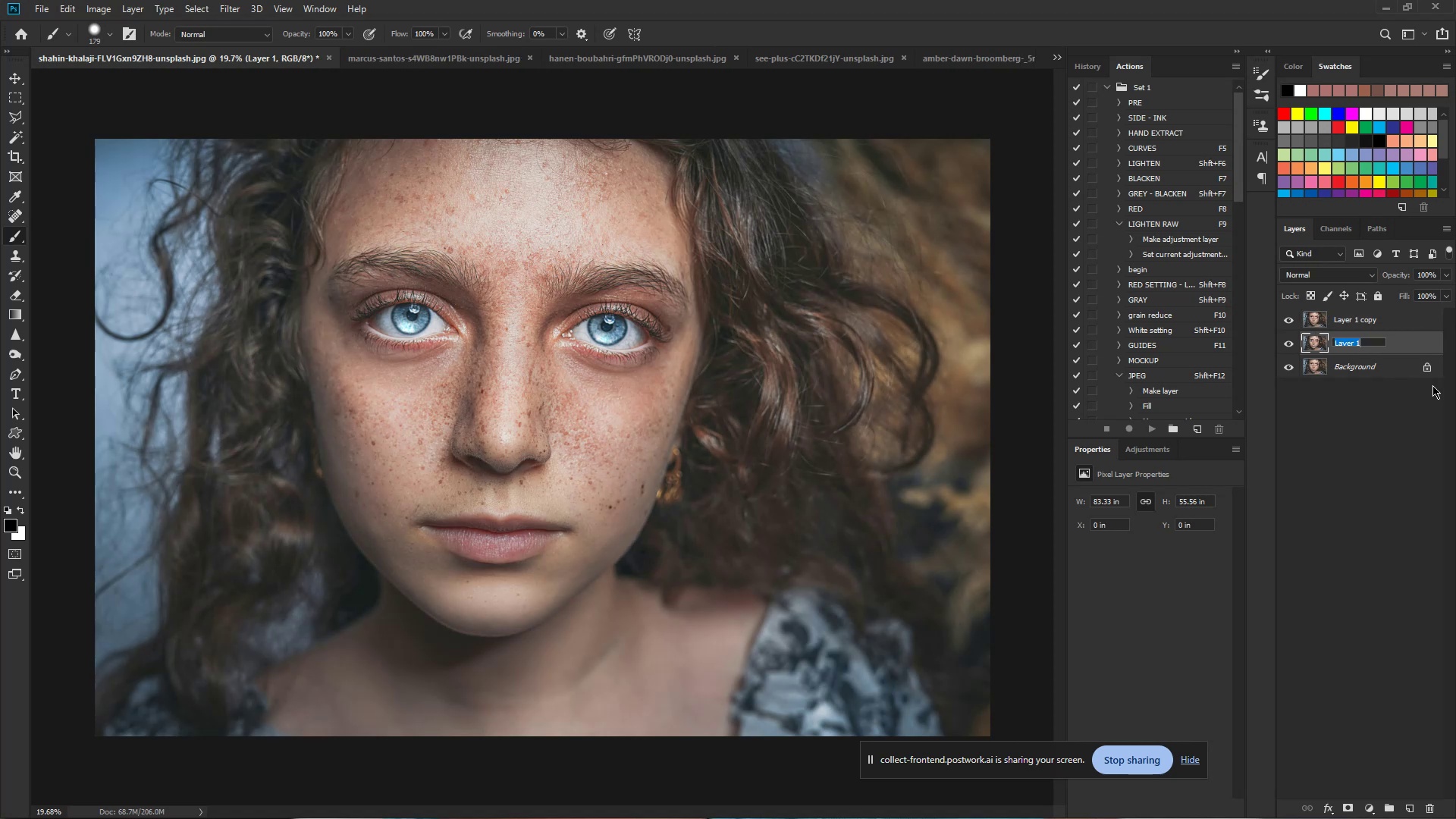 
type(Color)
 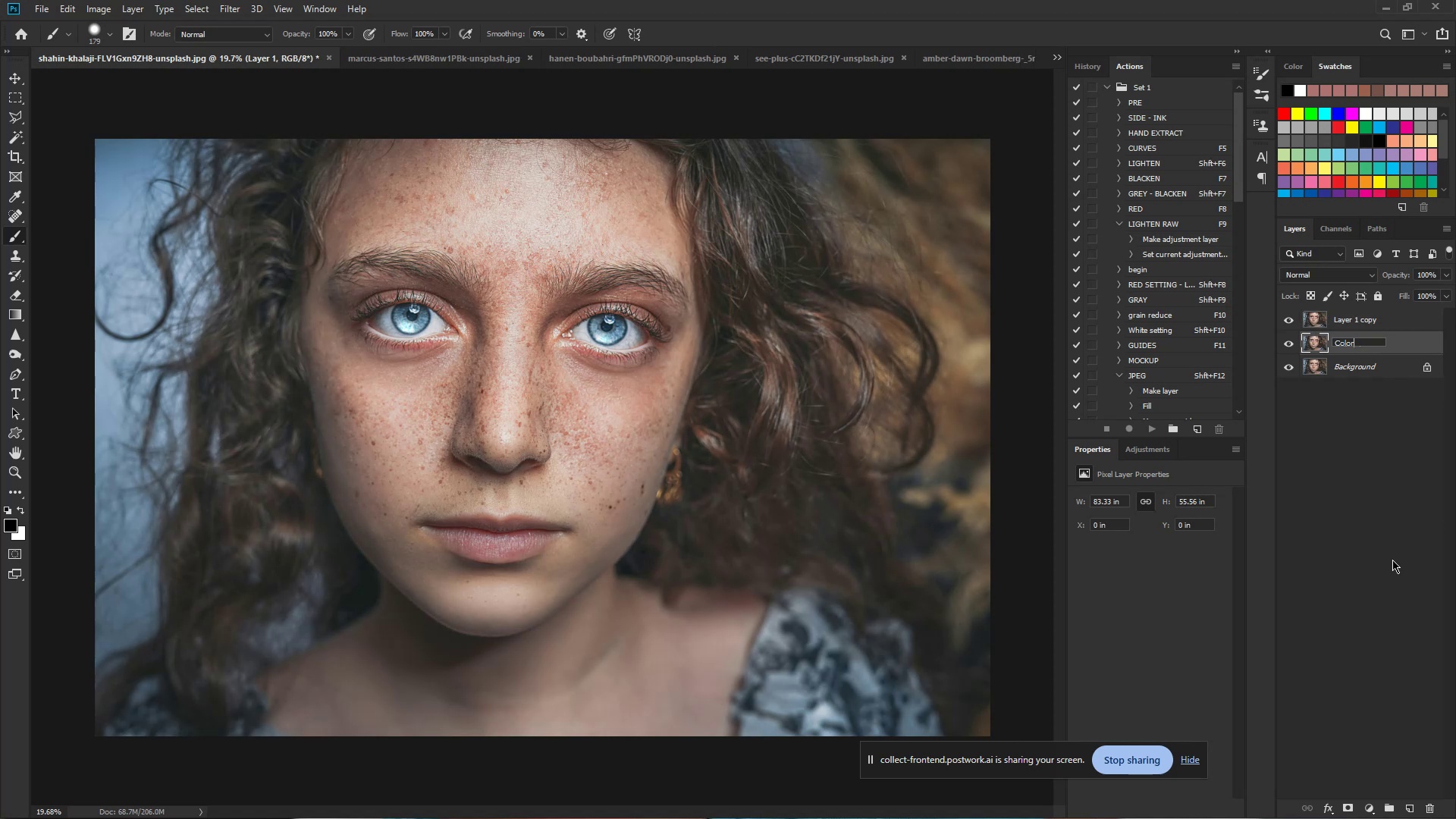 
left_click([1384, 574])
 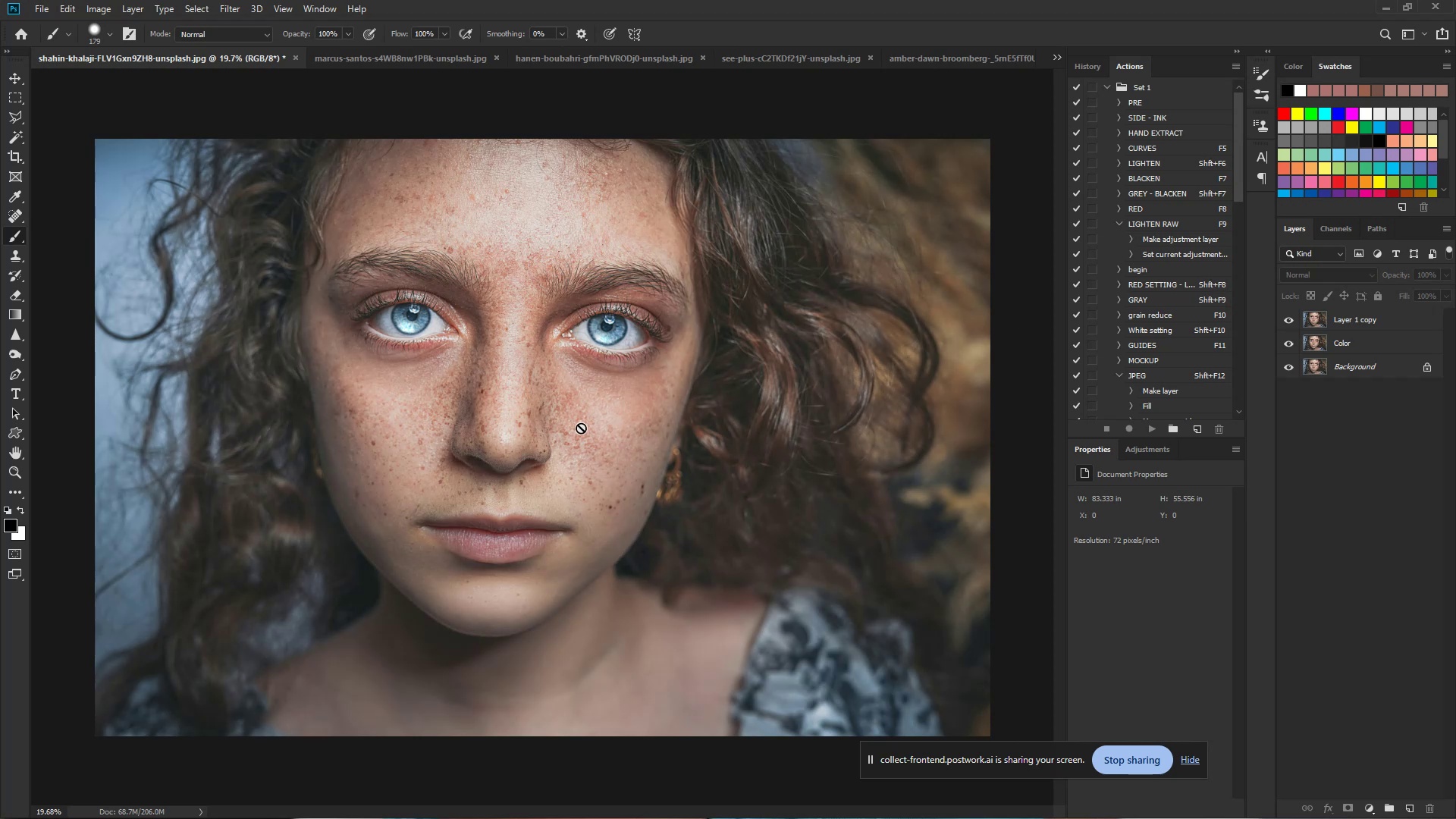 
wait(7.29)
 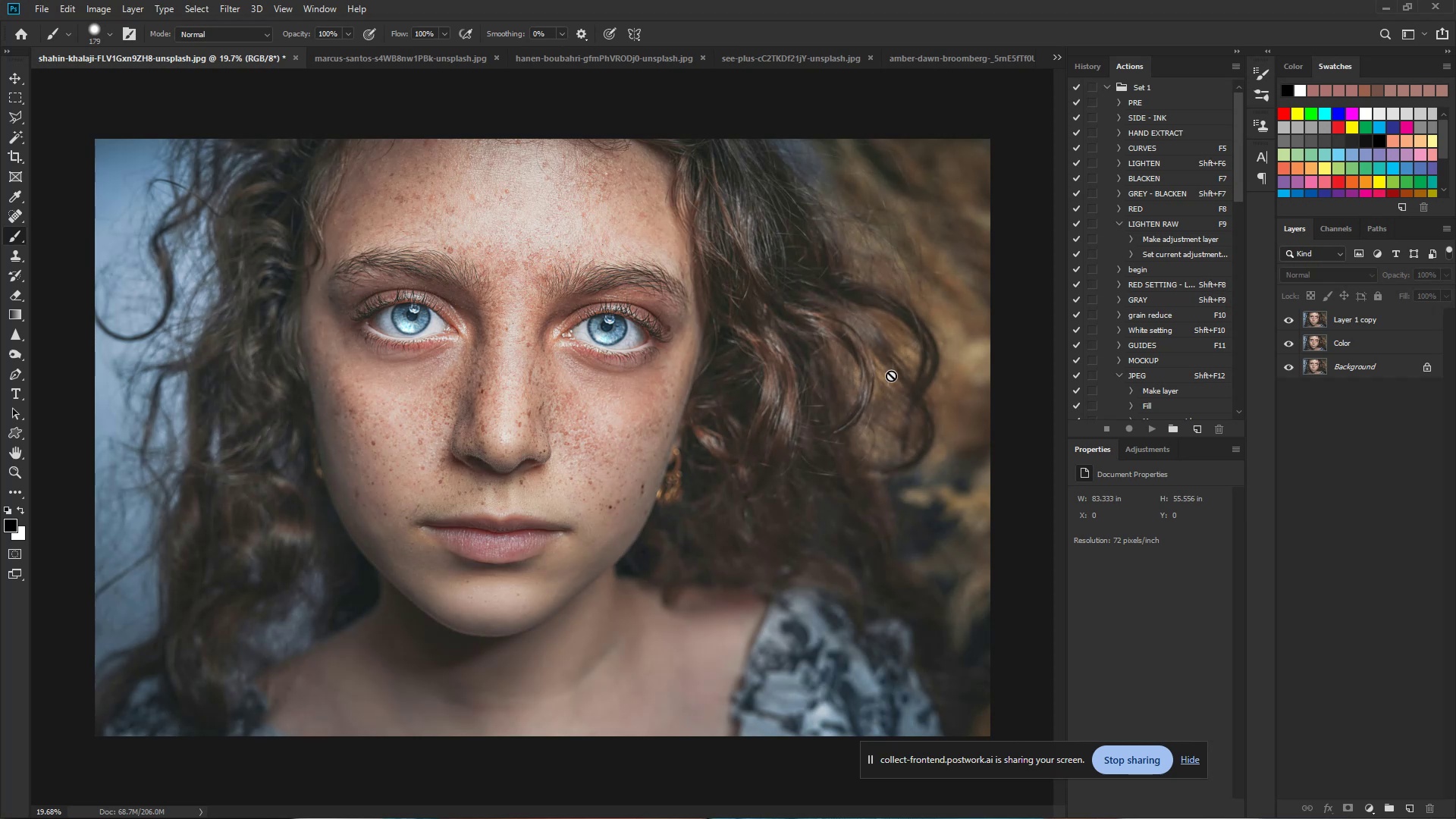 
double_click([1350, 320])
 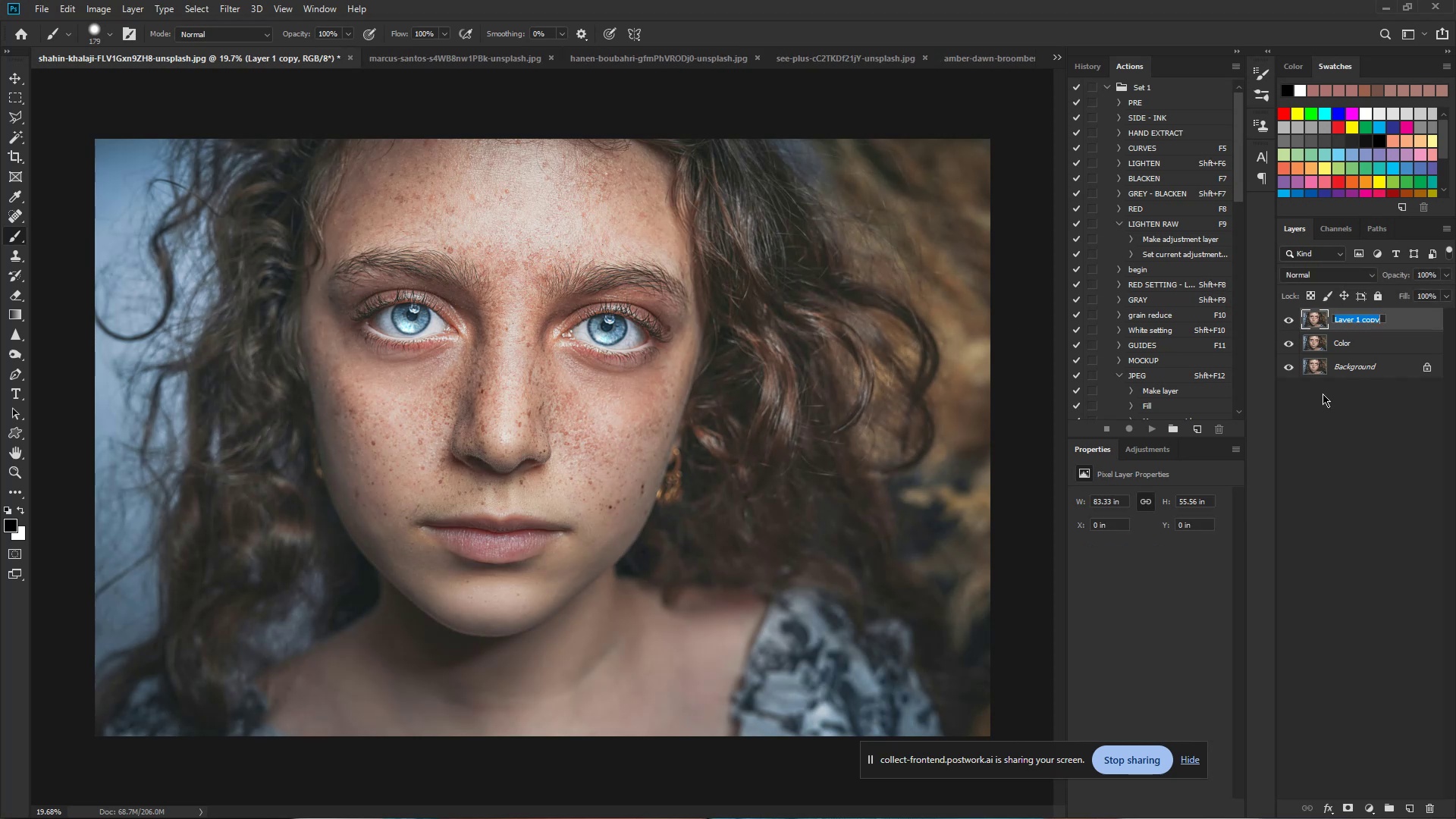 
type(OG Texture)
 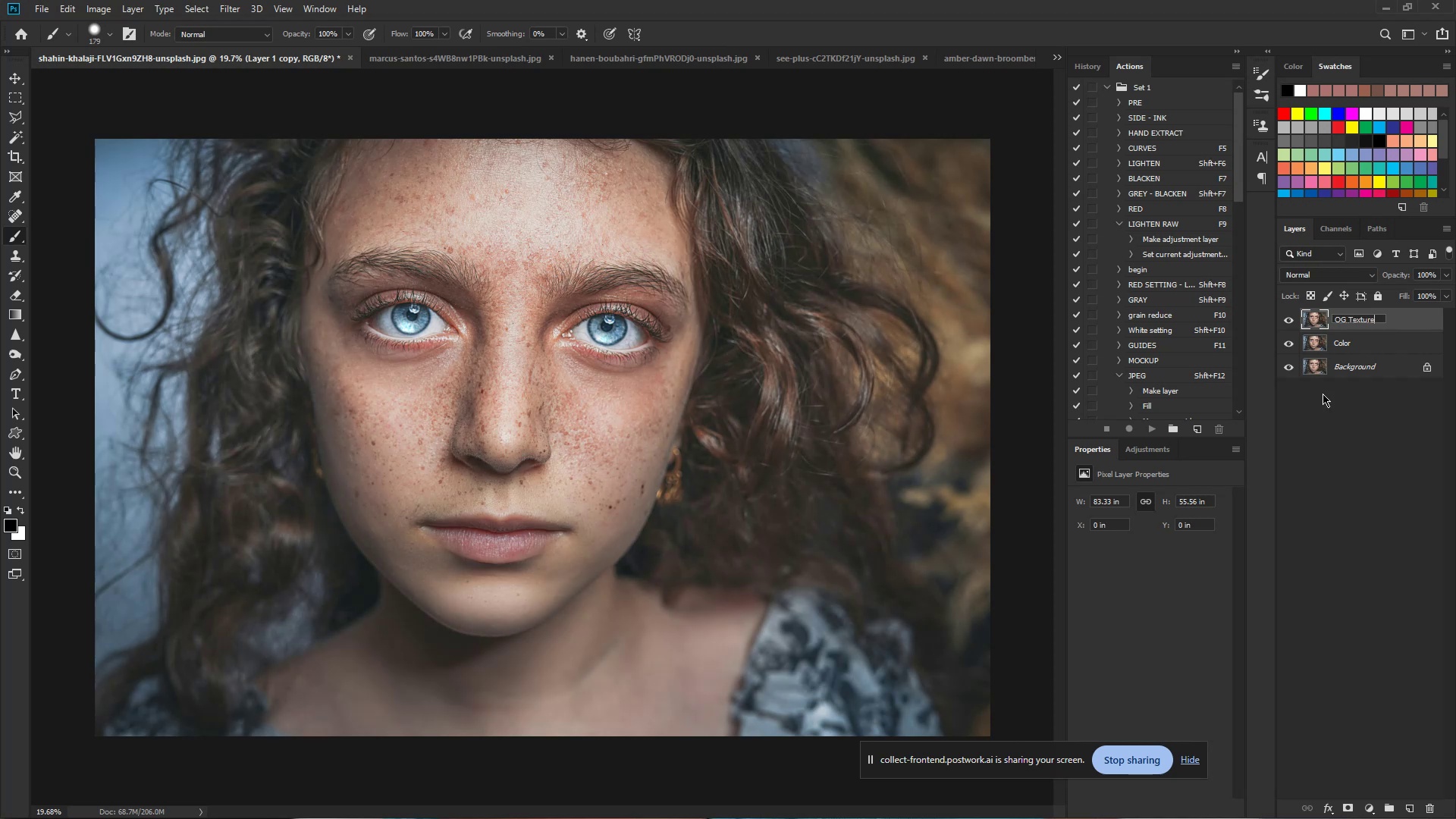 
key(Enter)
 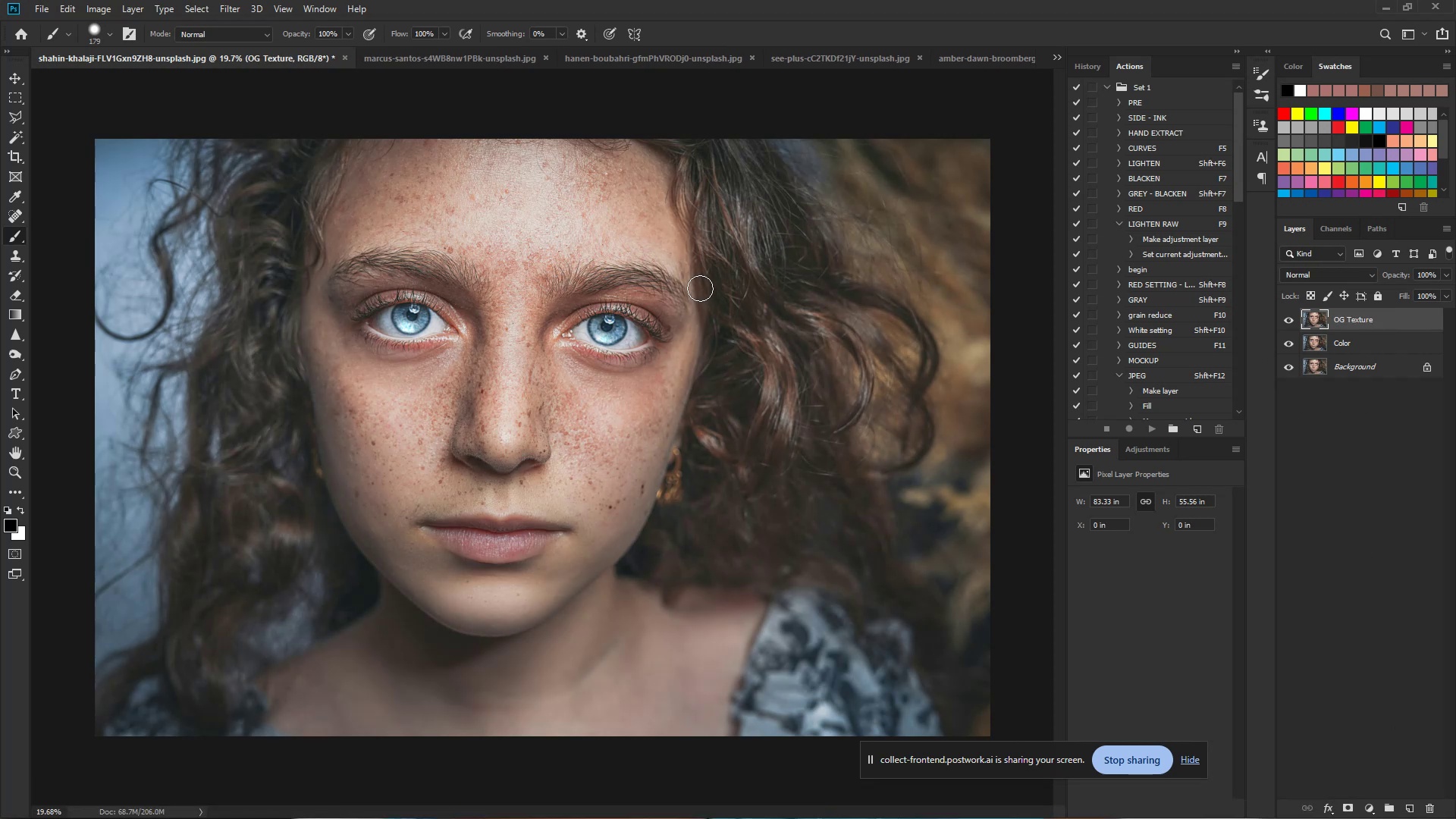 
hold_key(key=Space, duration=1.53)
 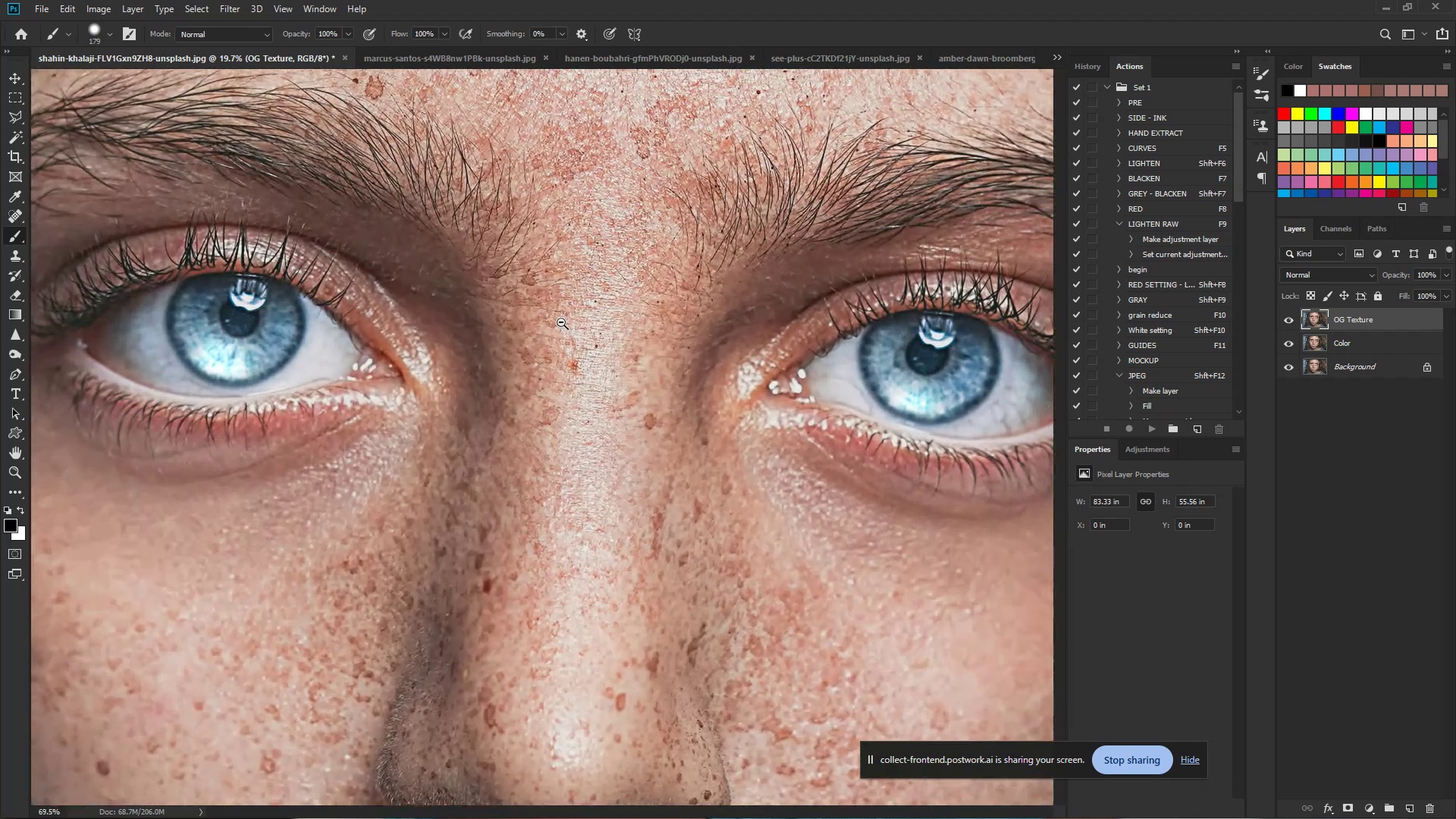 
left_click_drag(start_coordinate=[480, 315], to_coordinate=[514, 314])
 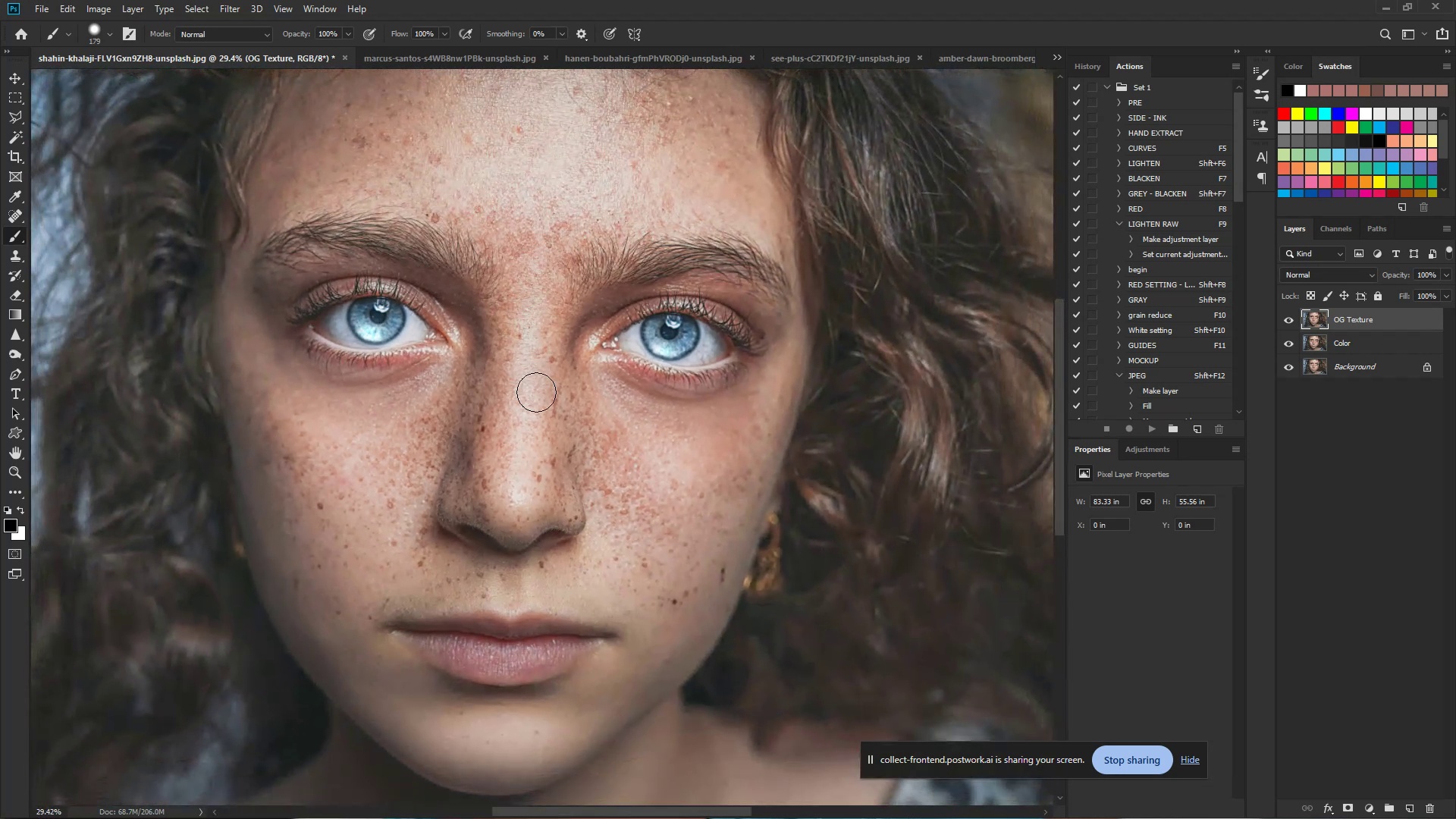 
hold_key(key=Space, duration=1.51)
 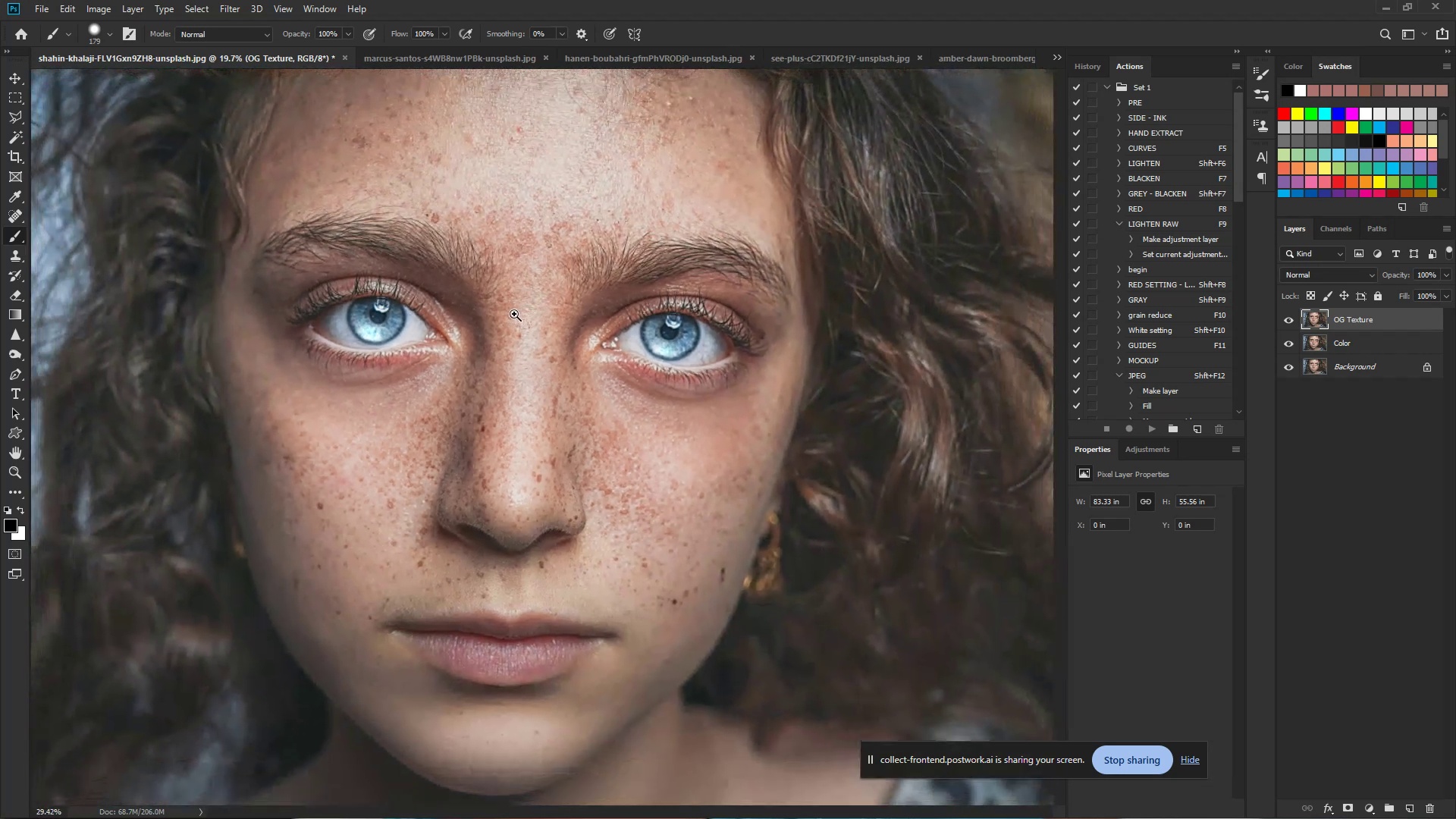 
key(Control+Space)
 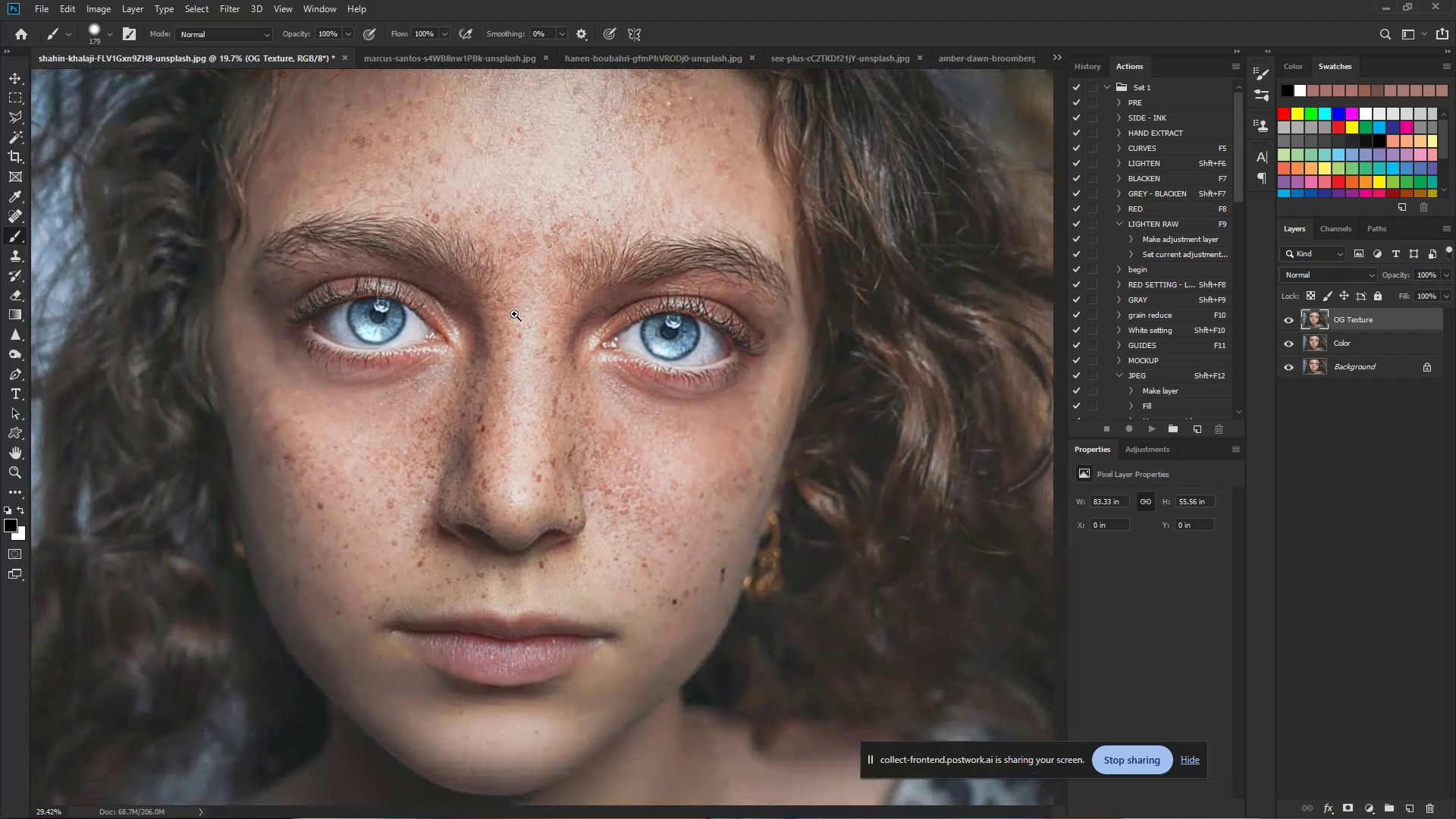 
key(Control+Space)
 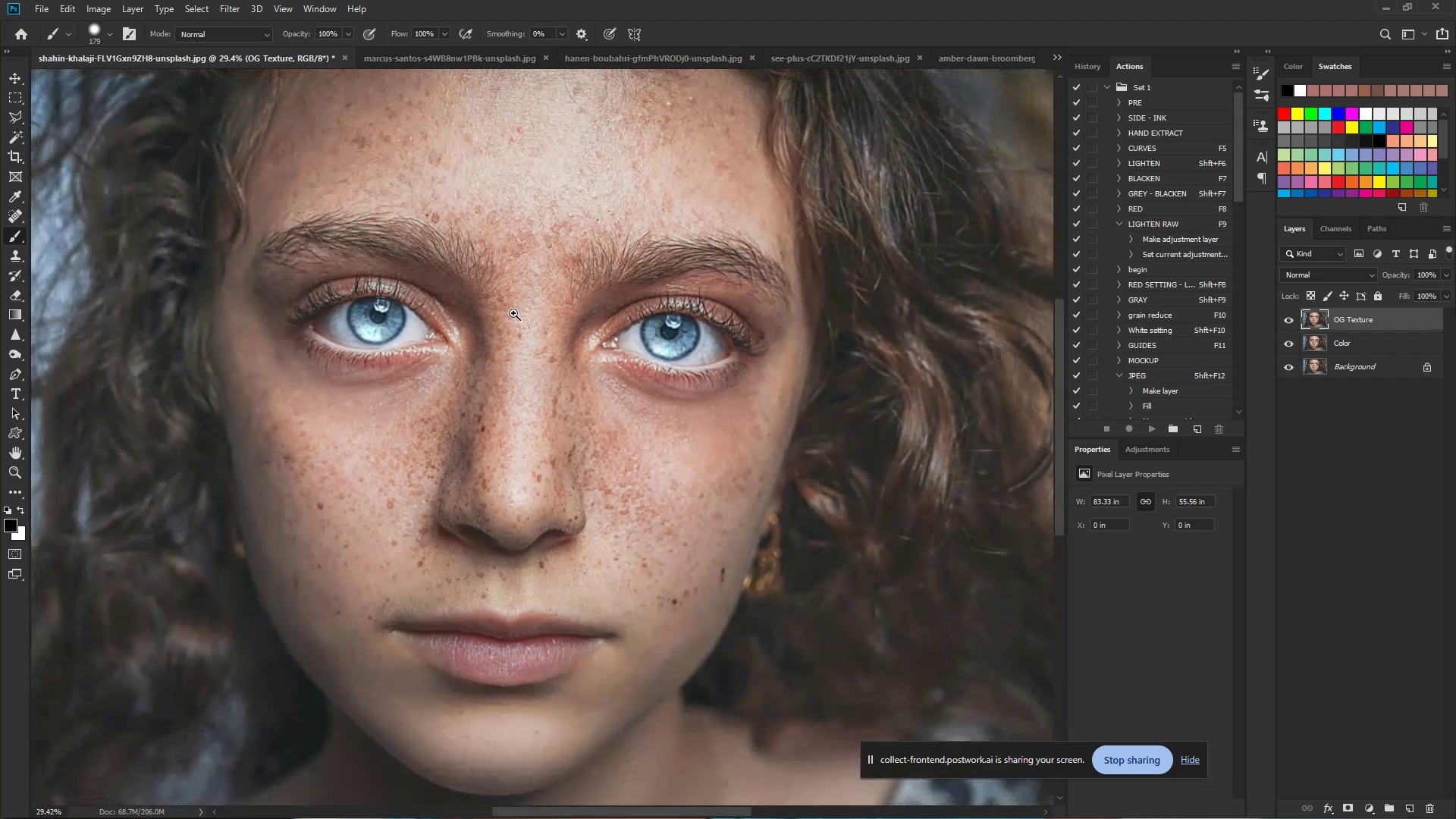 
key(Control+Space)
 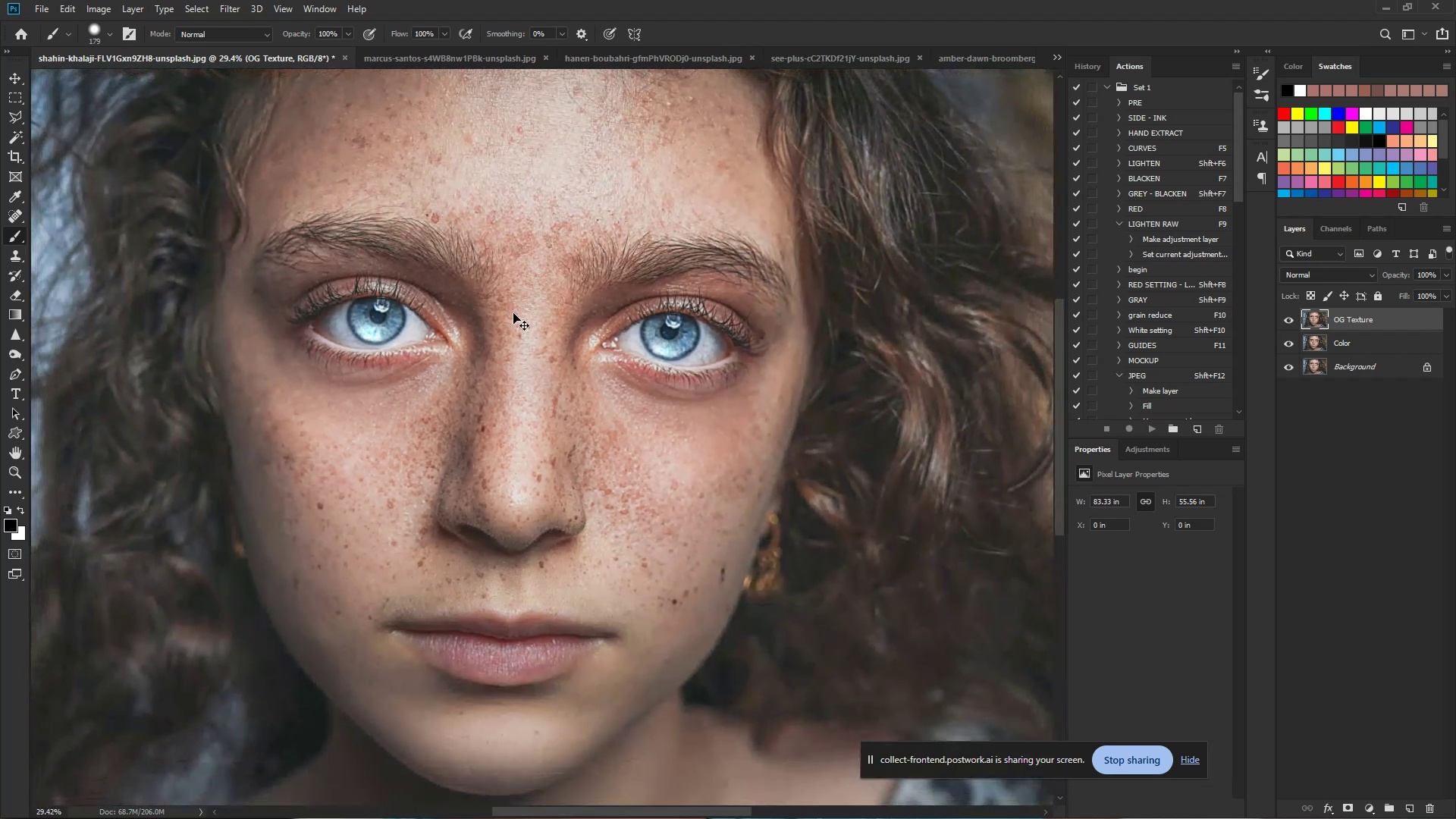 
key(Control+Space)
 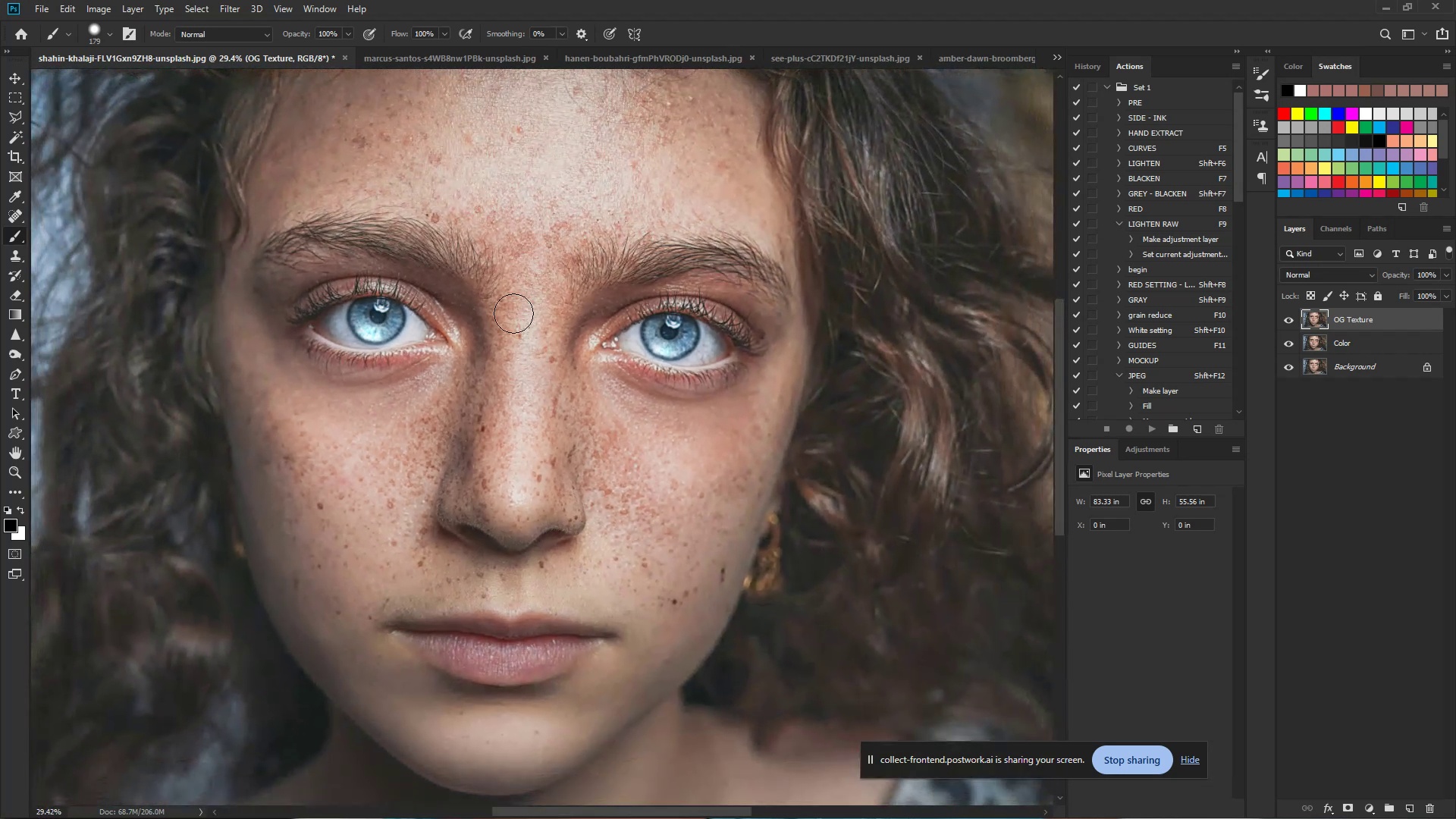 
hold_key(key=Space, duration=1.18)
 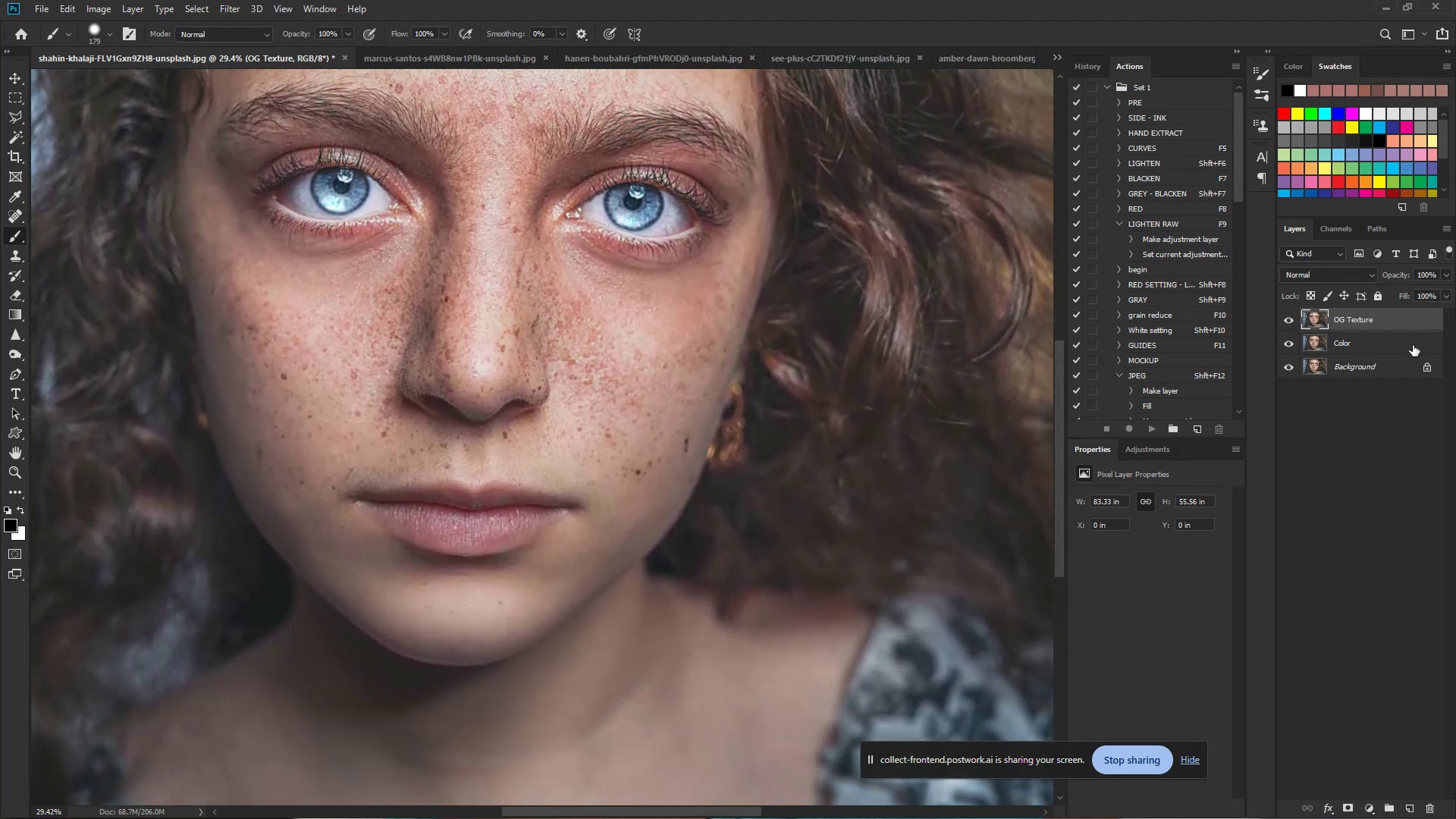 
left_click_drag(start_coordinate=[534, 457], to_coordinate=[497, 328])
 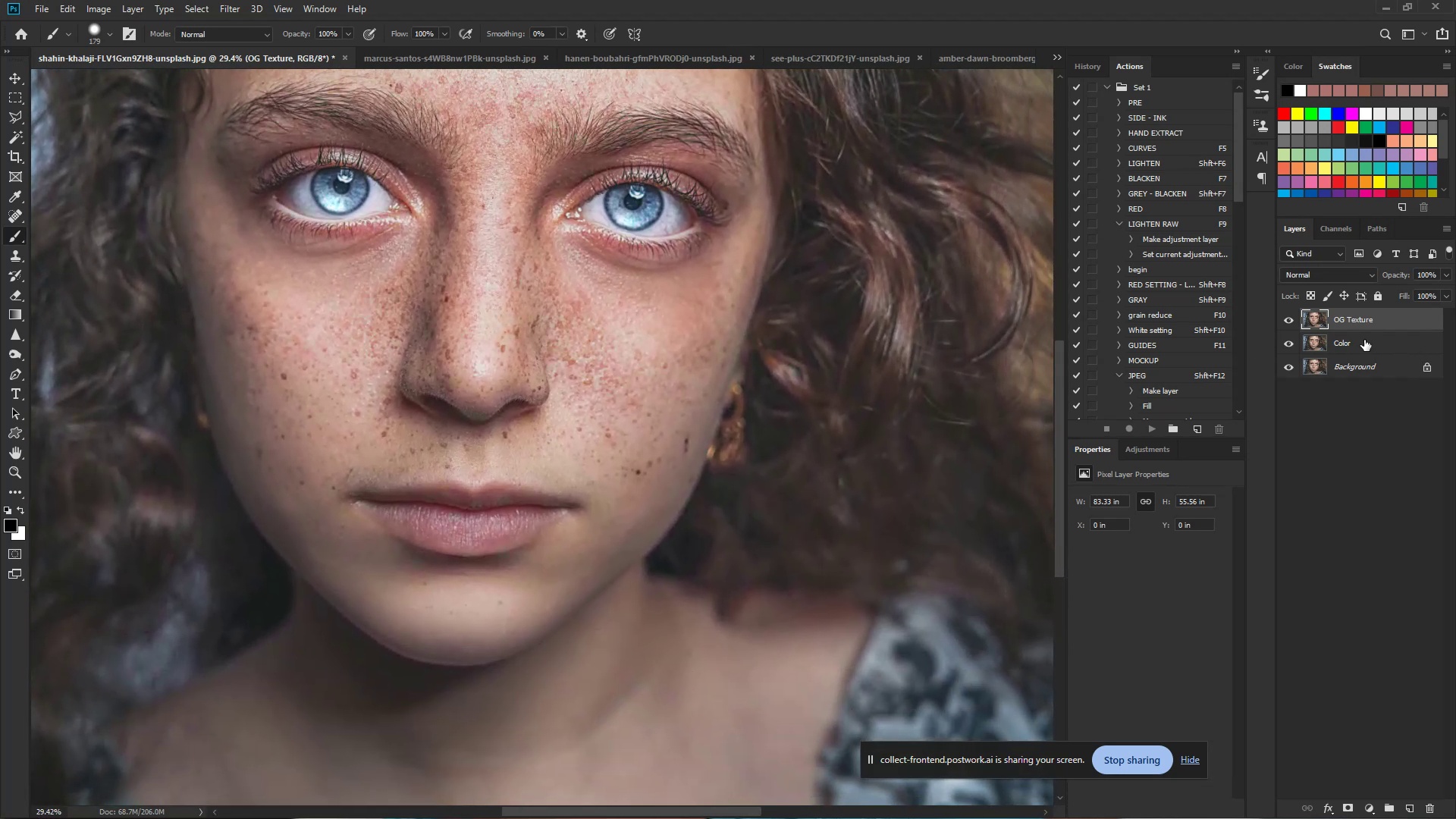 
left_click([1365, 343])
 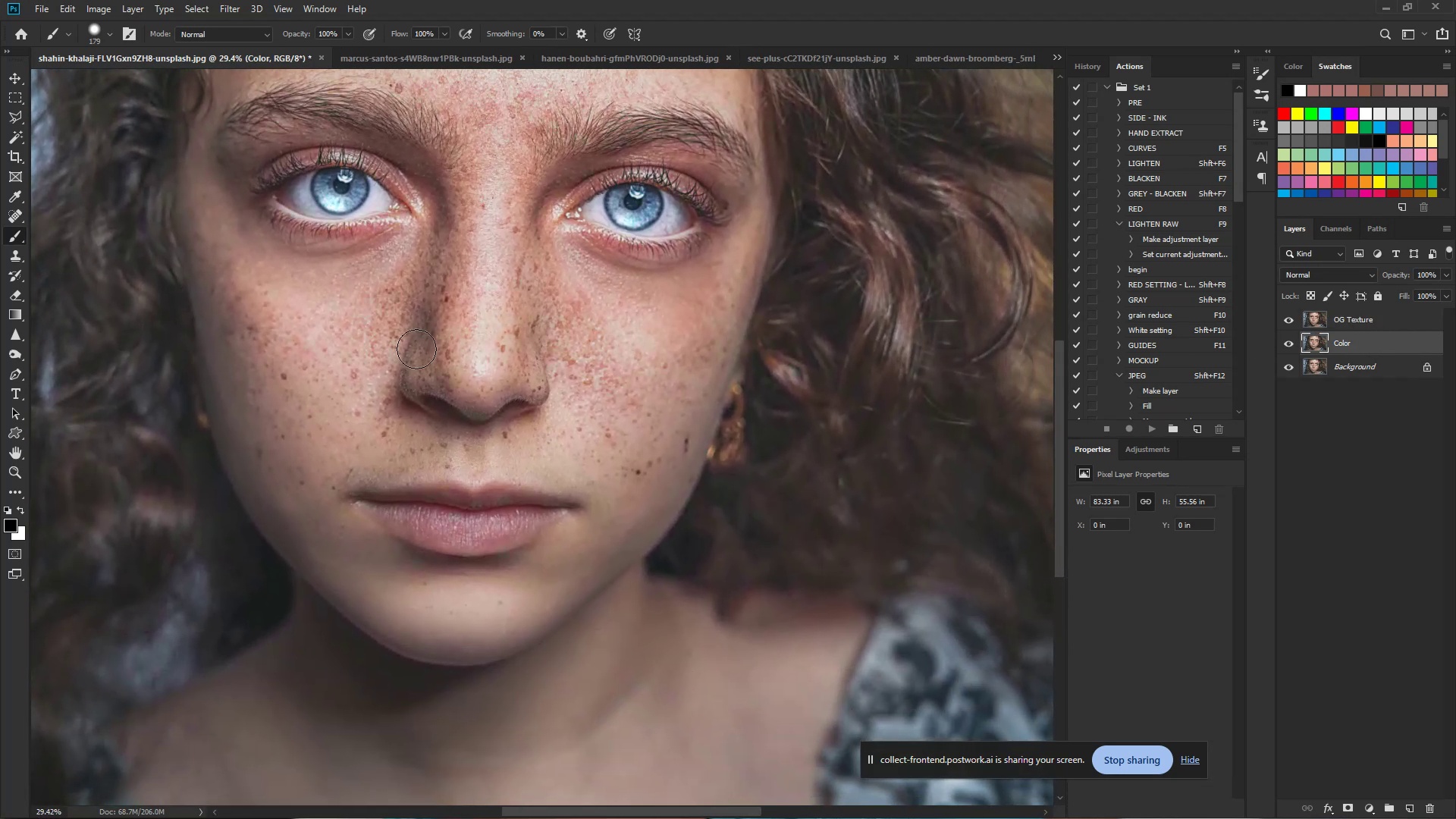 
hold_key(key=Space, duration=1.53)
 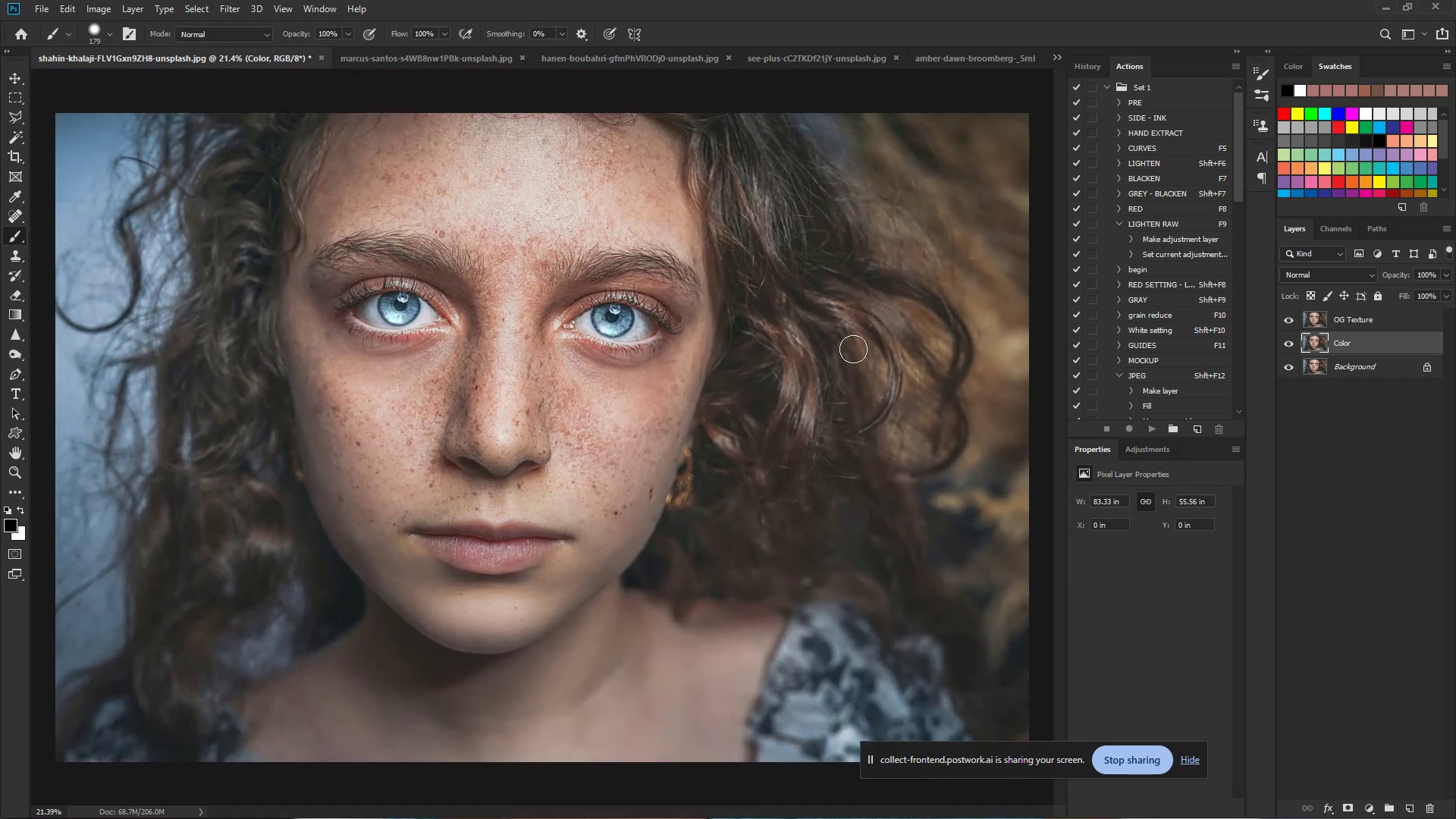 
left_click_drag(start_coordinate=[427, 348], to_coordinate=[400, 348])
 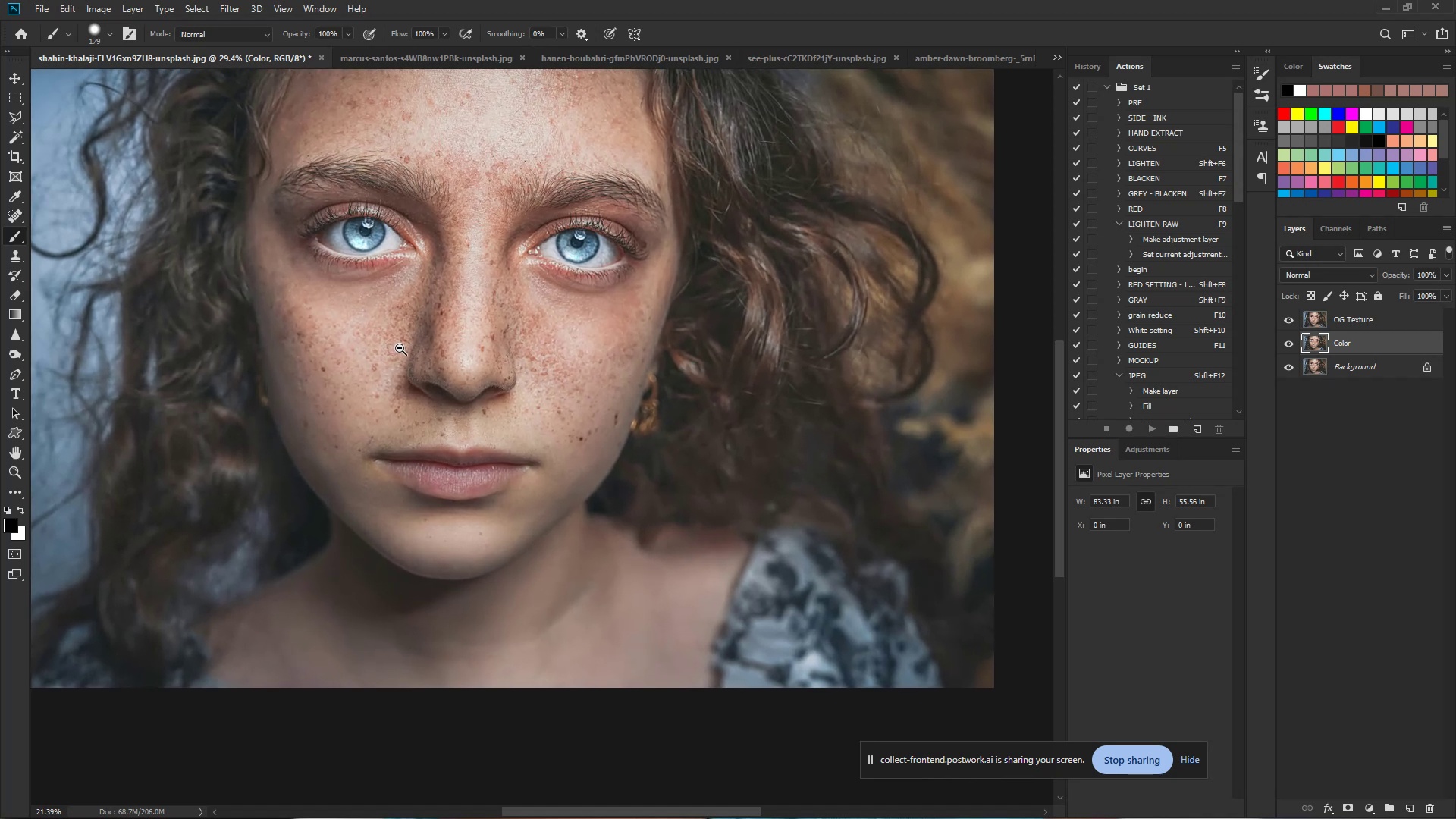 
key(Control+Space)
 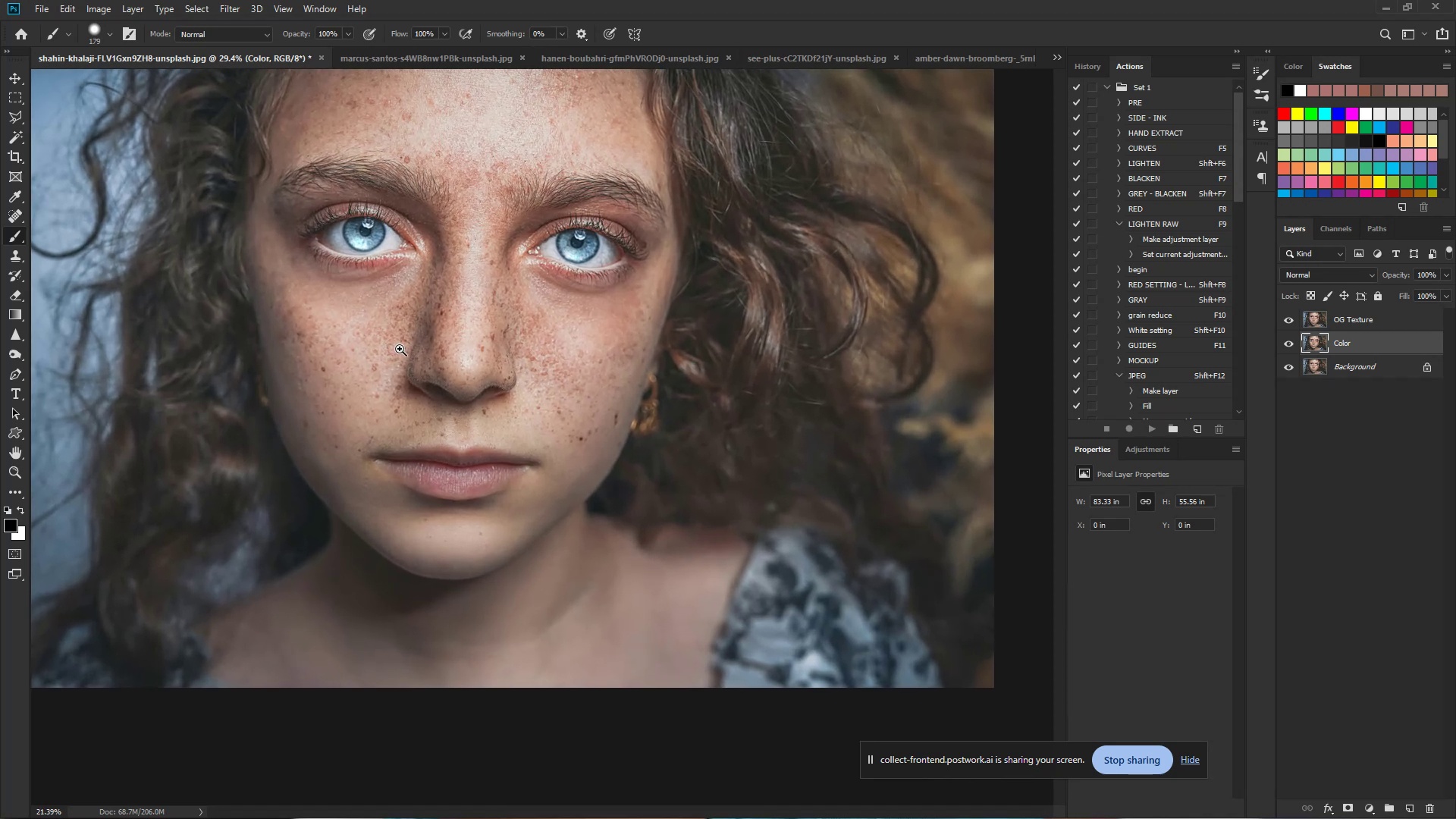 
key(Control+Space)
 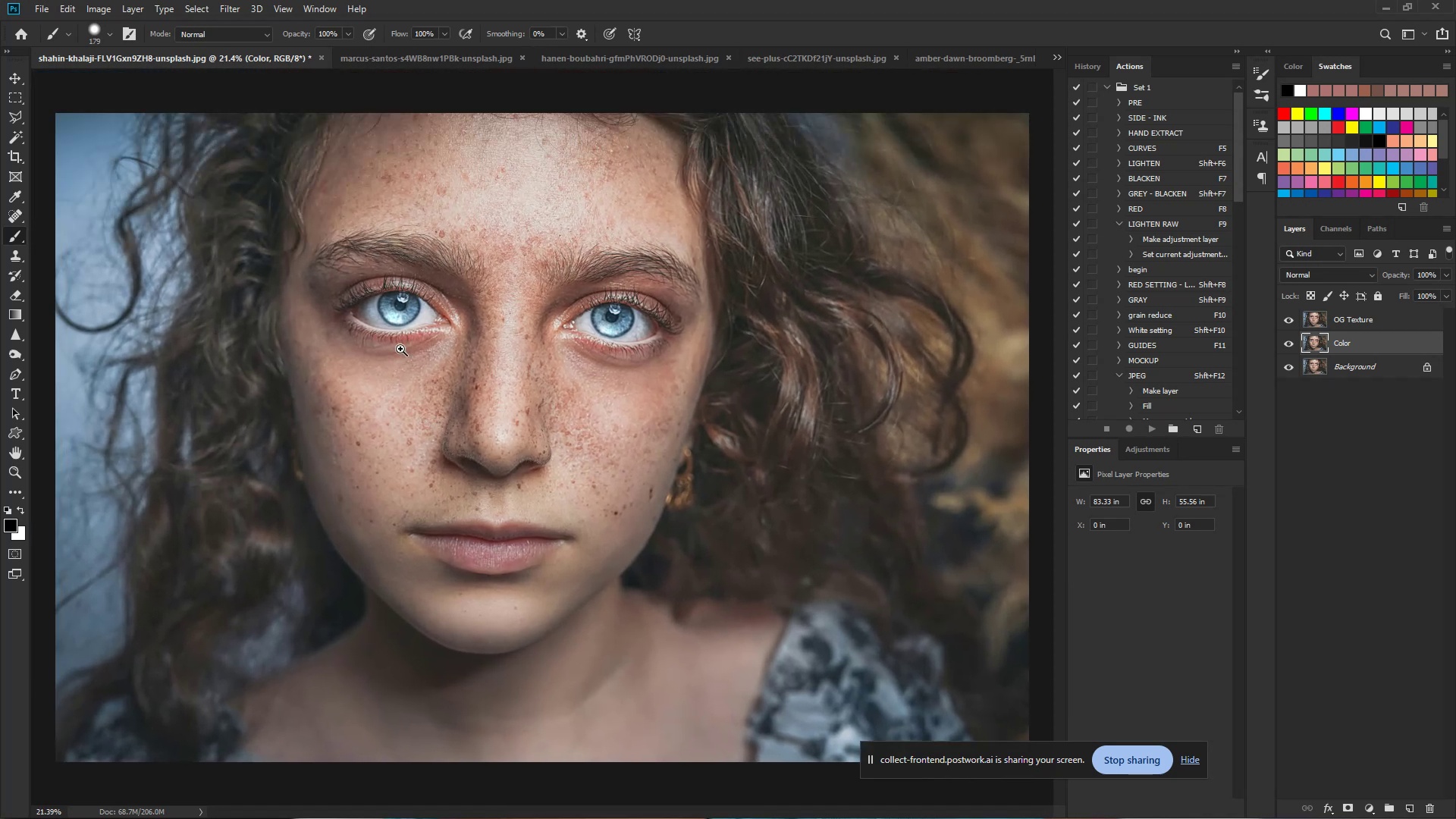 
key(Control+Space)
 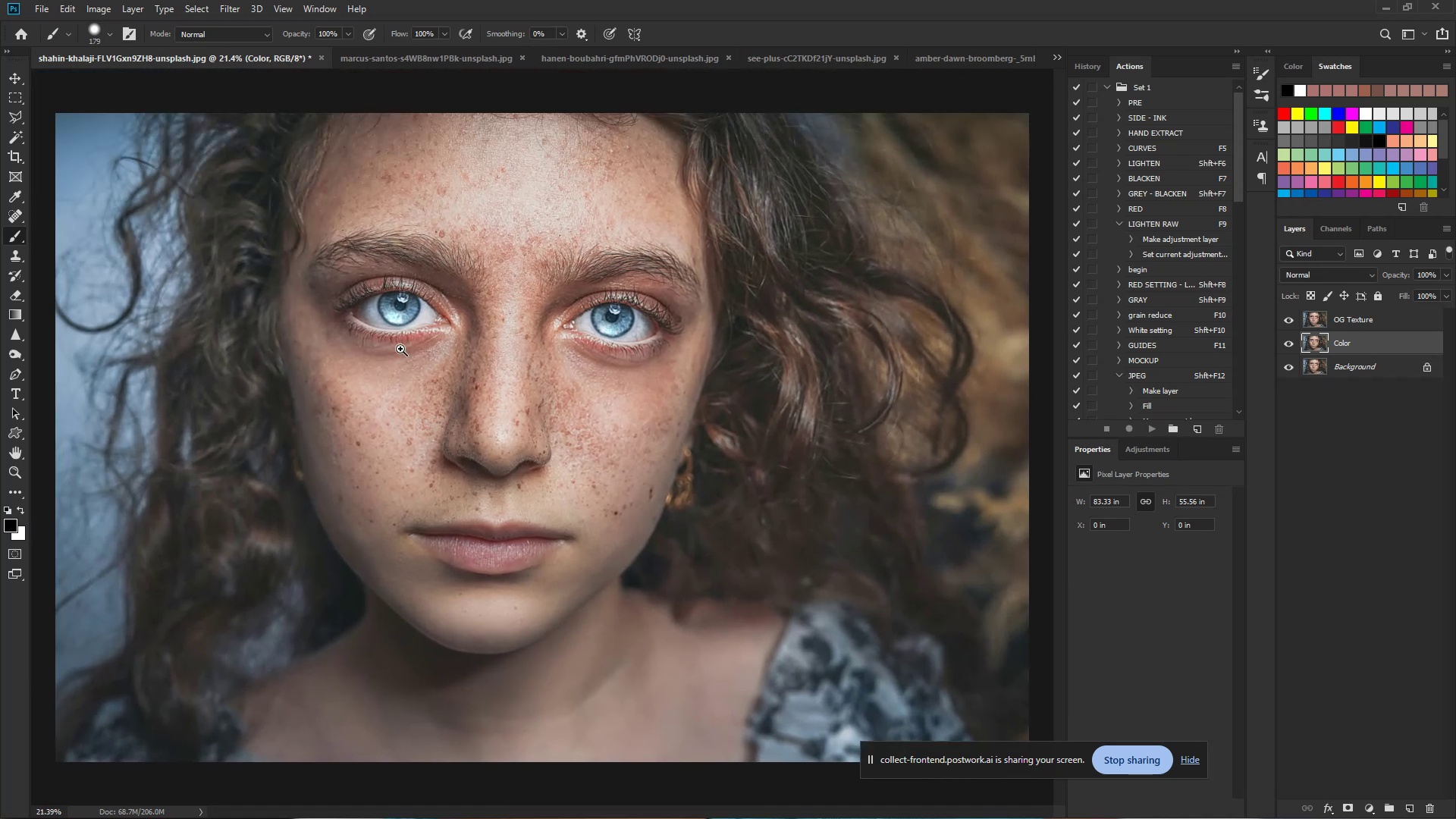 
key(Control+Space)
 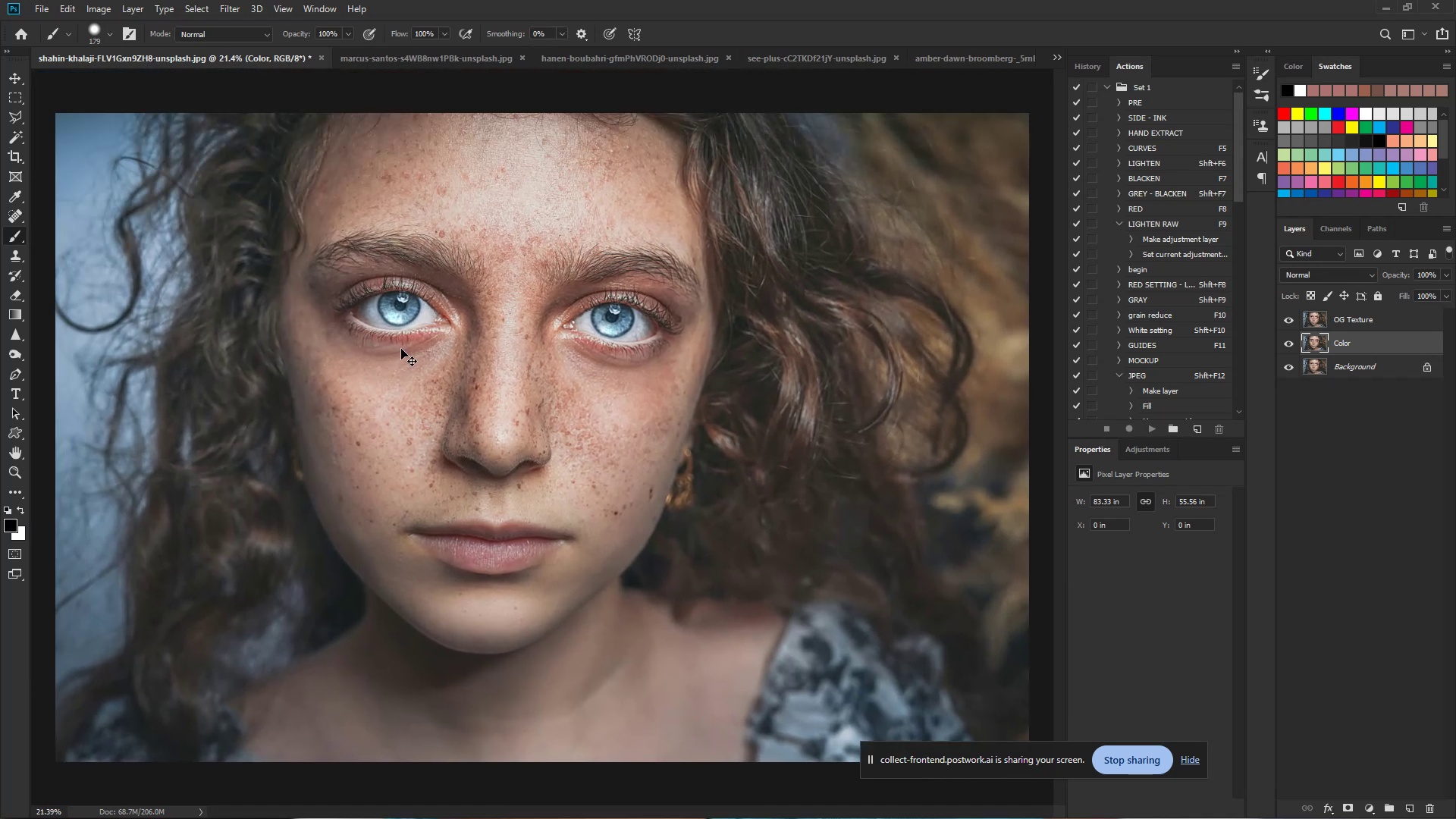 
key(Control+Space)
 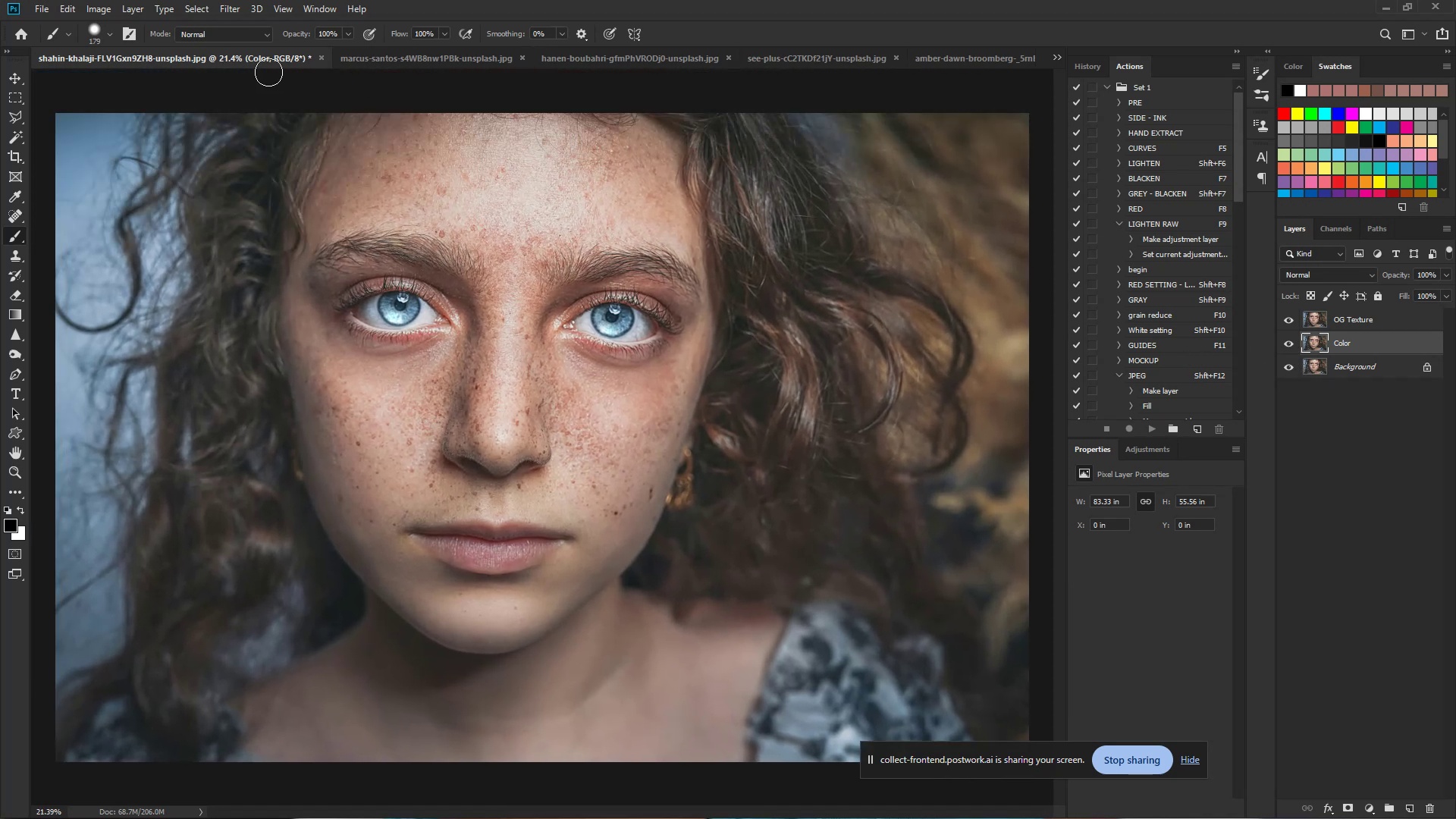 
left_click([233, 8])
 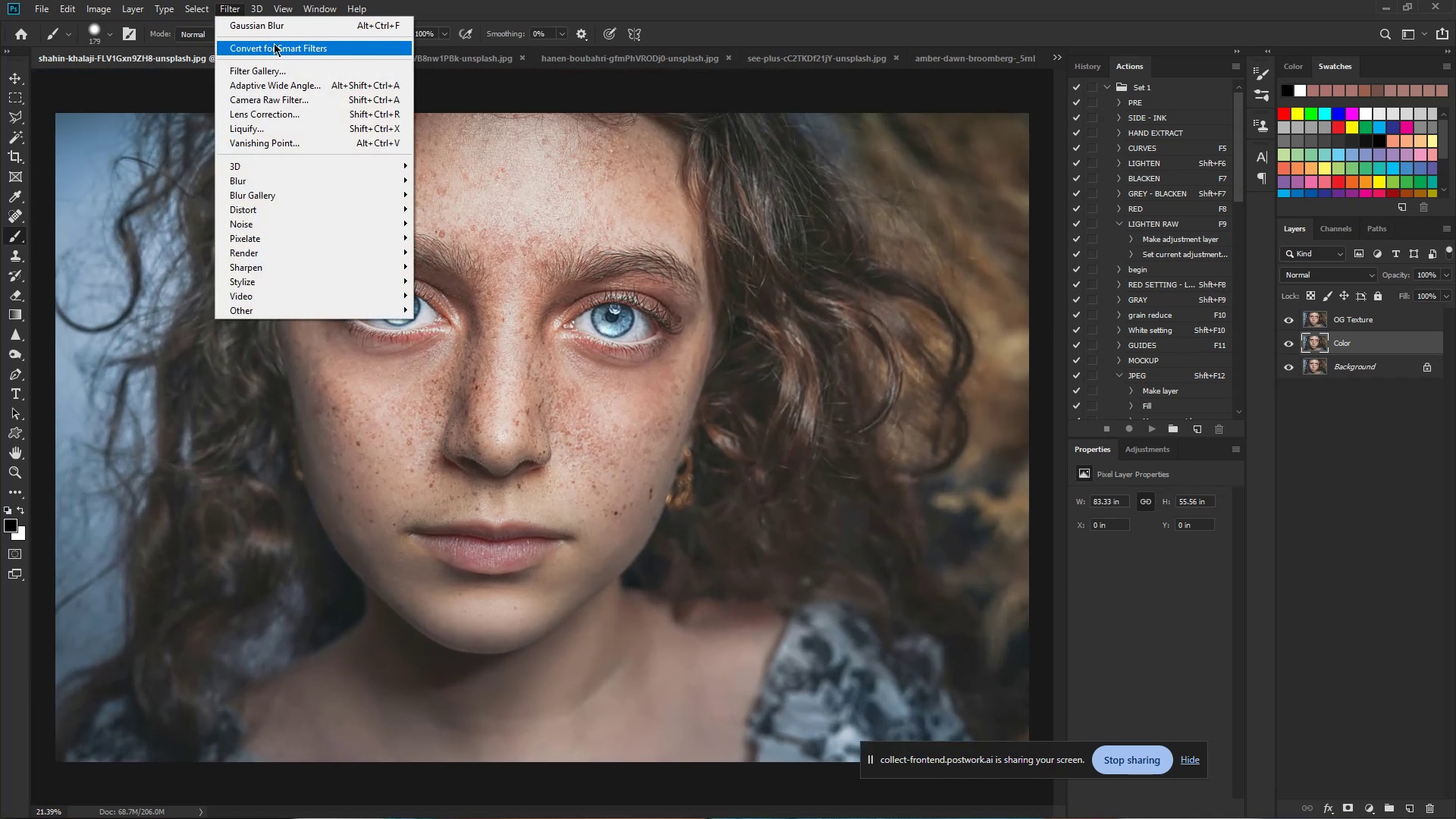 
left_click([275, 46])
 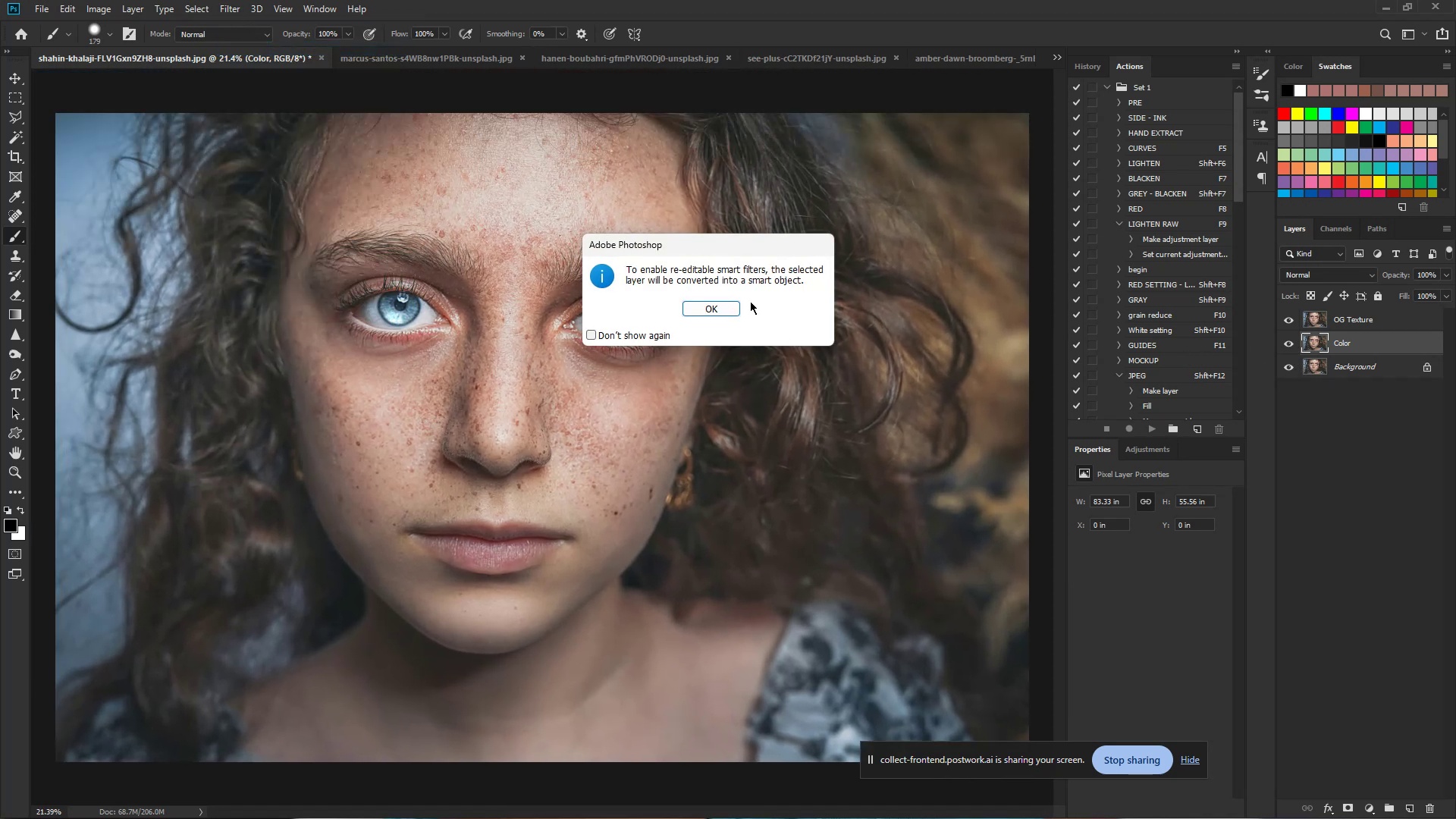 
left_click([713, 305])
 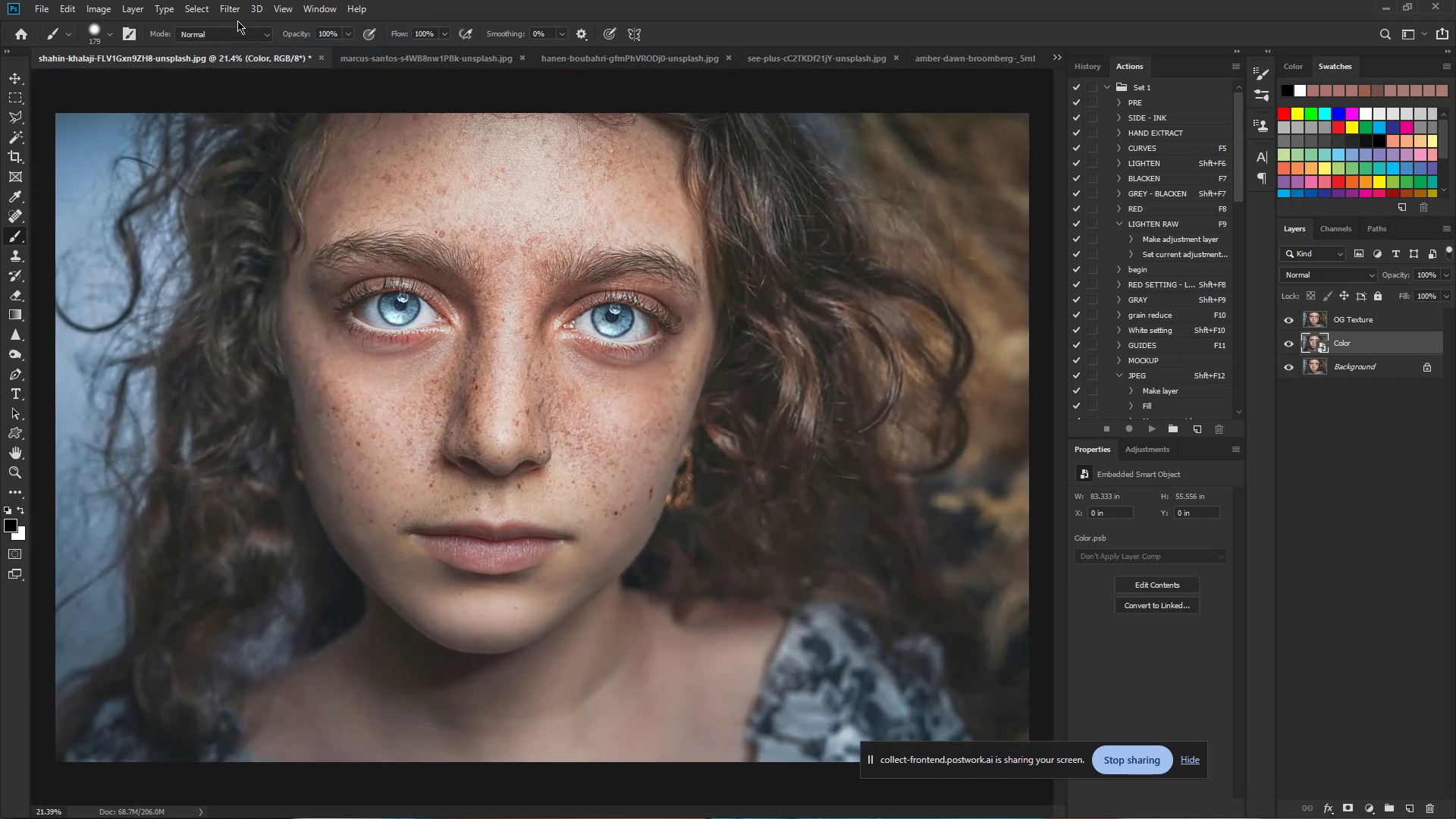 
left_click([234, 9])
 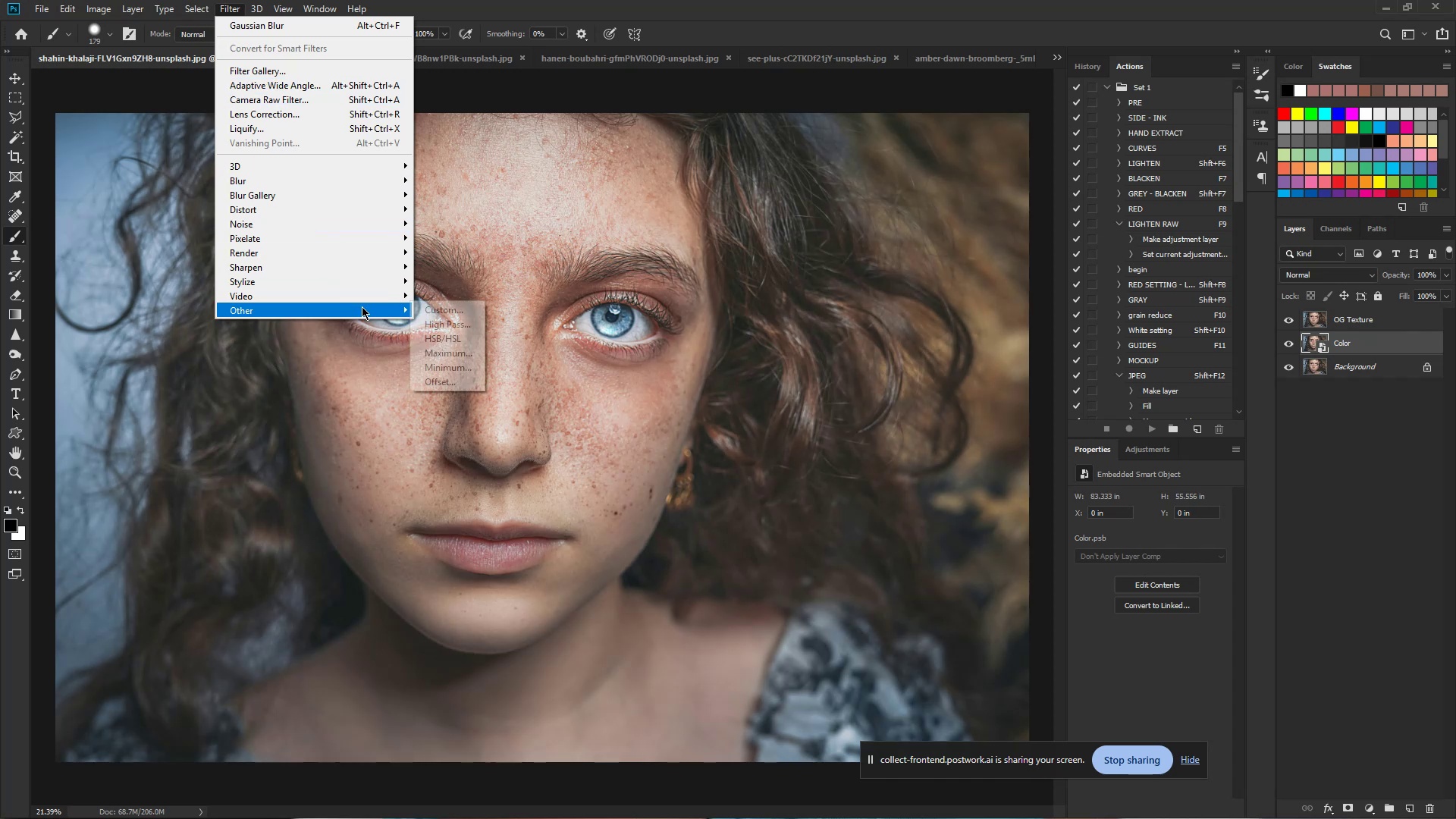 
mouse_move([366, 225])
 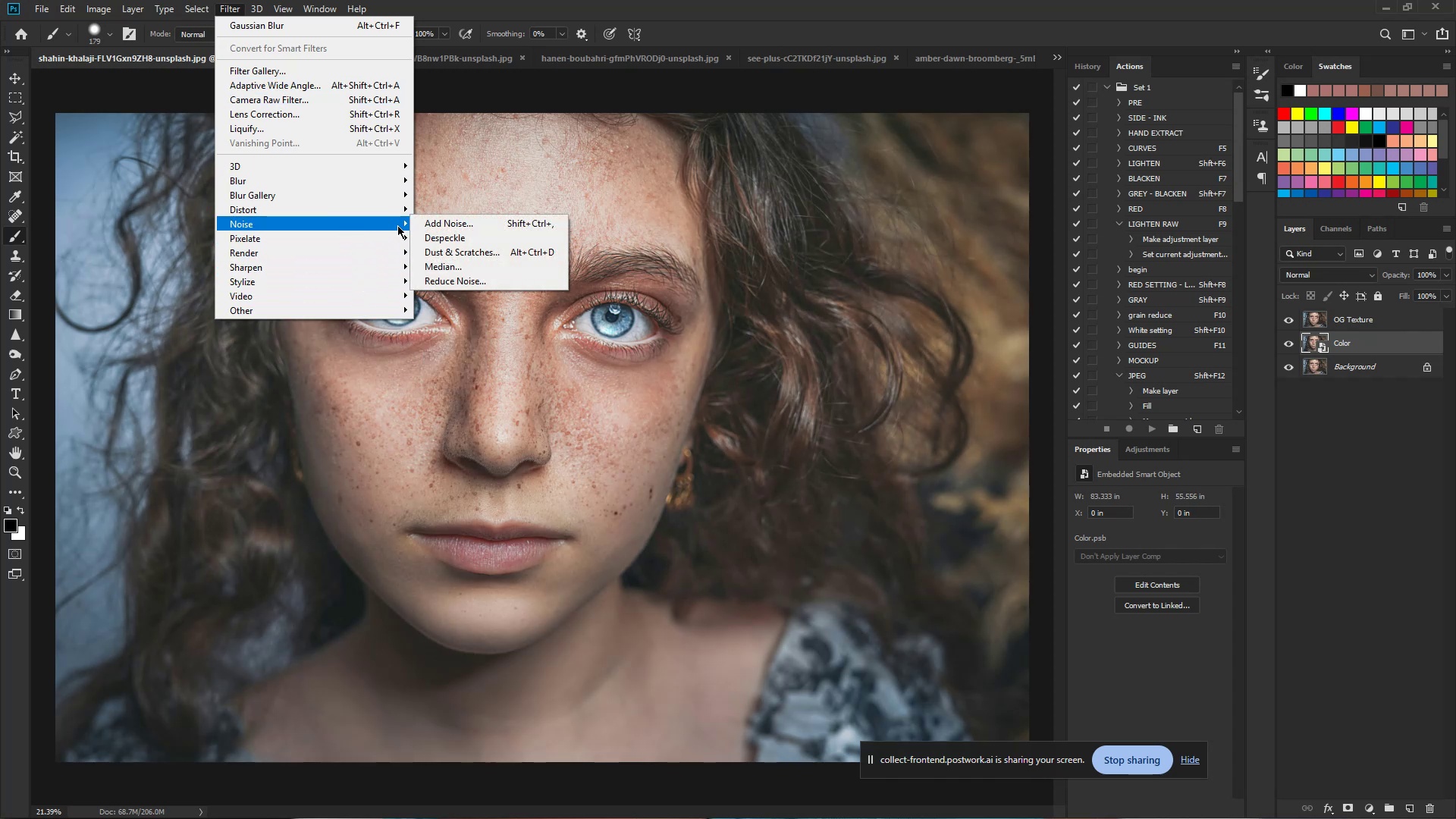 
mouse_move([488, 241])
 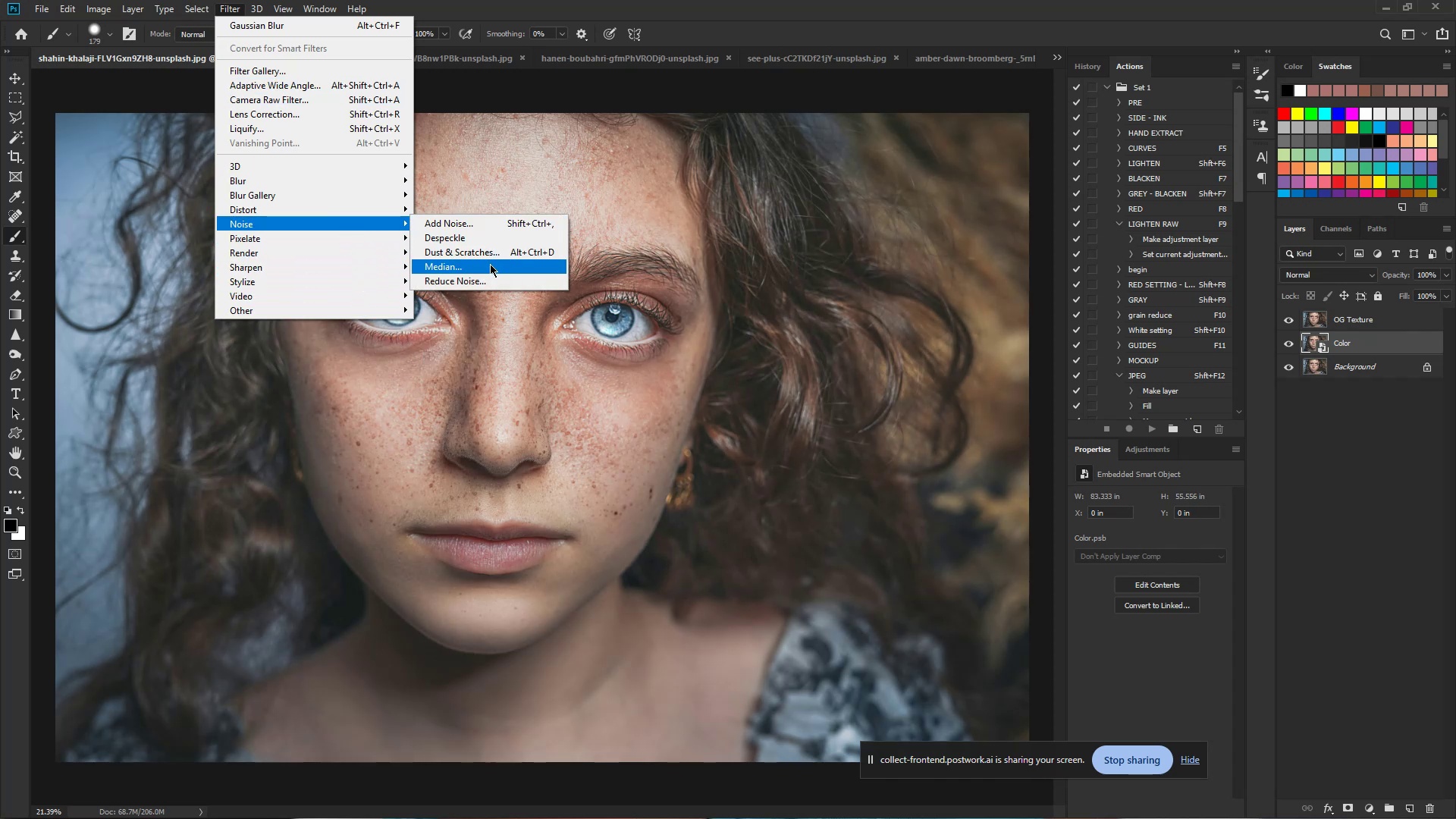 
left_click([490, 264])
 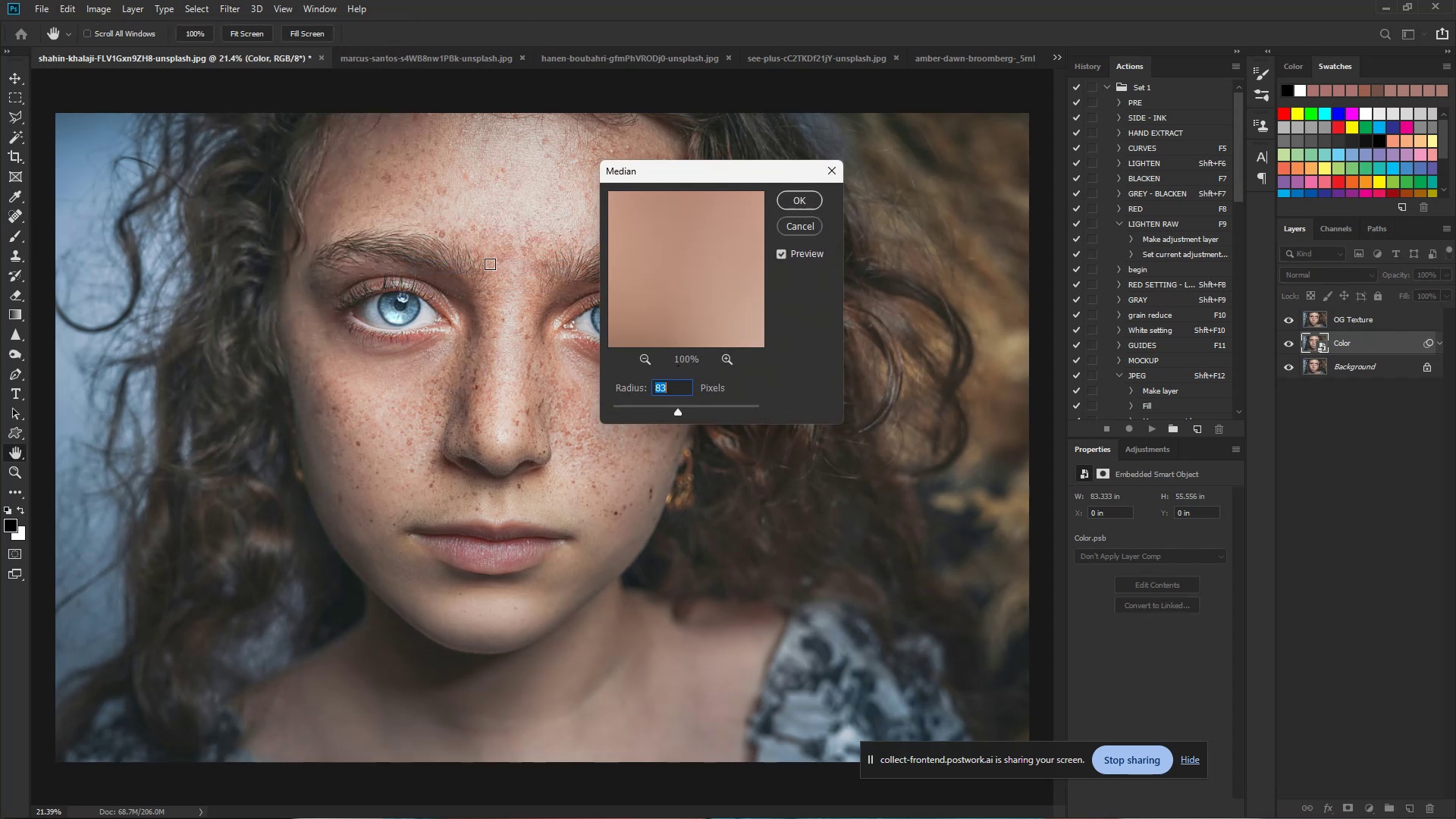 
wait(5.87)
 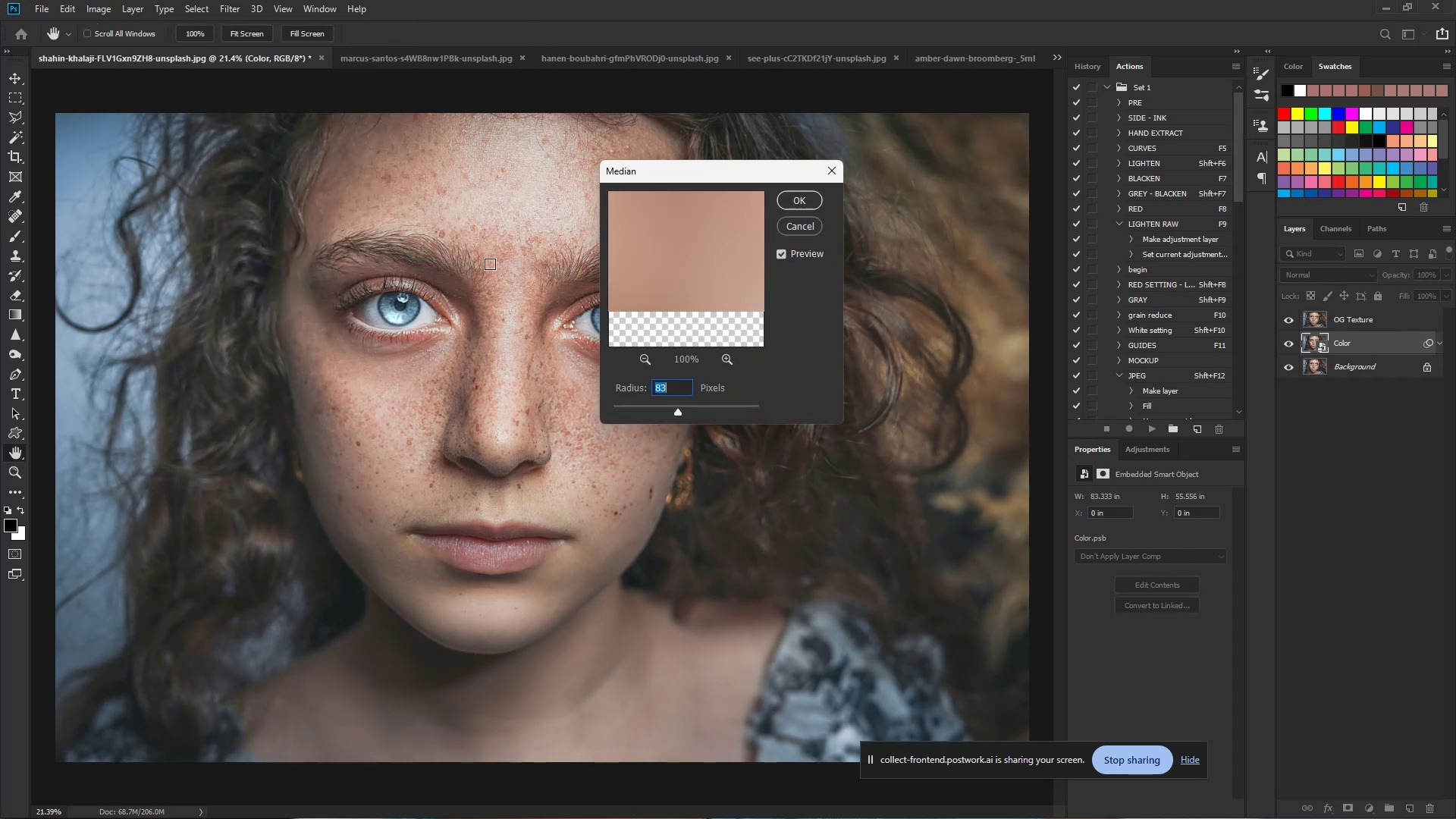 
left_click([836, 173])
 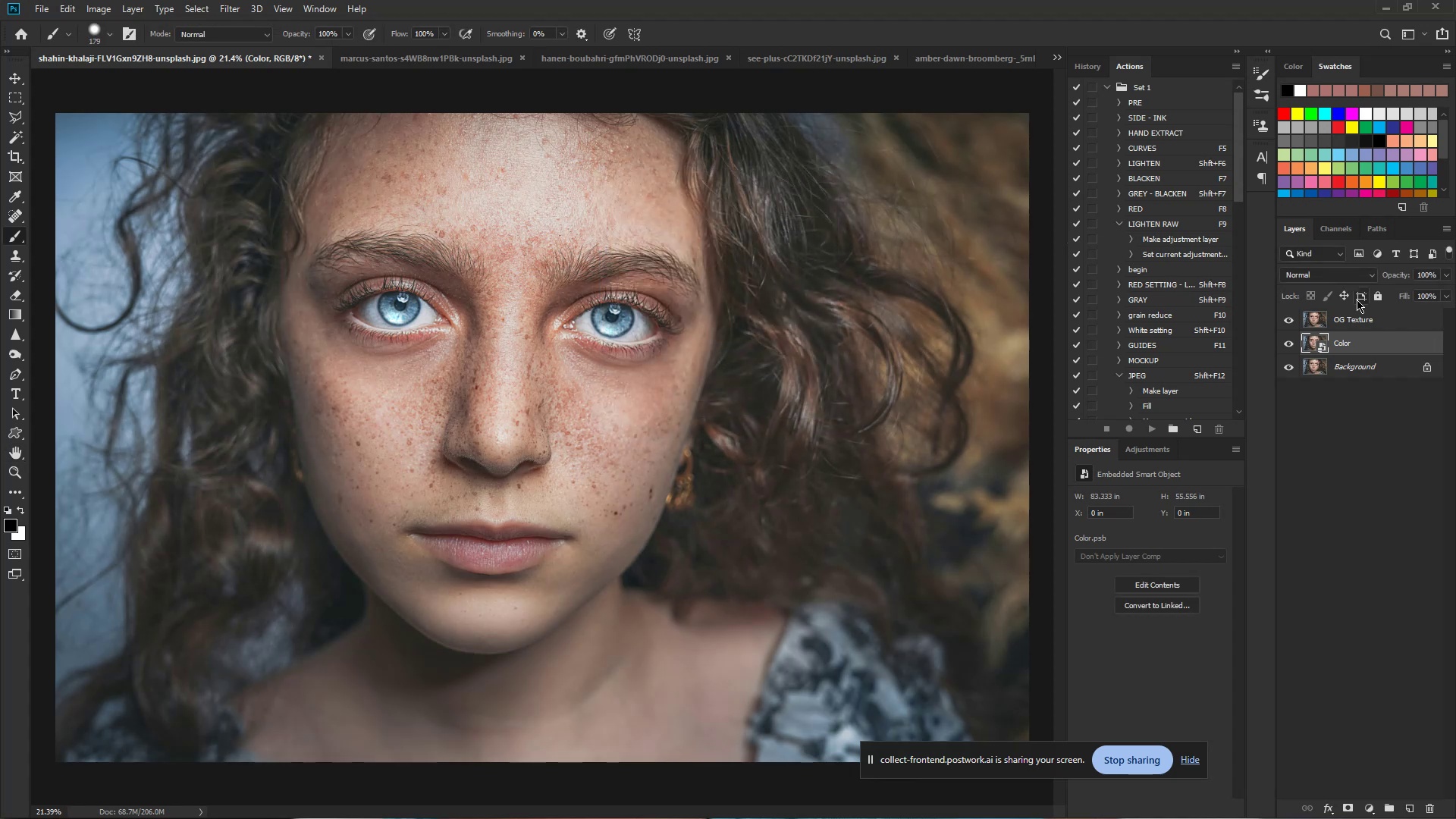 
left_click([1288, 319])
 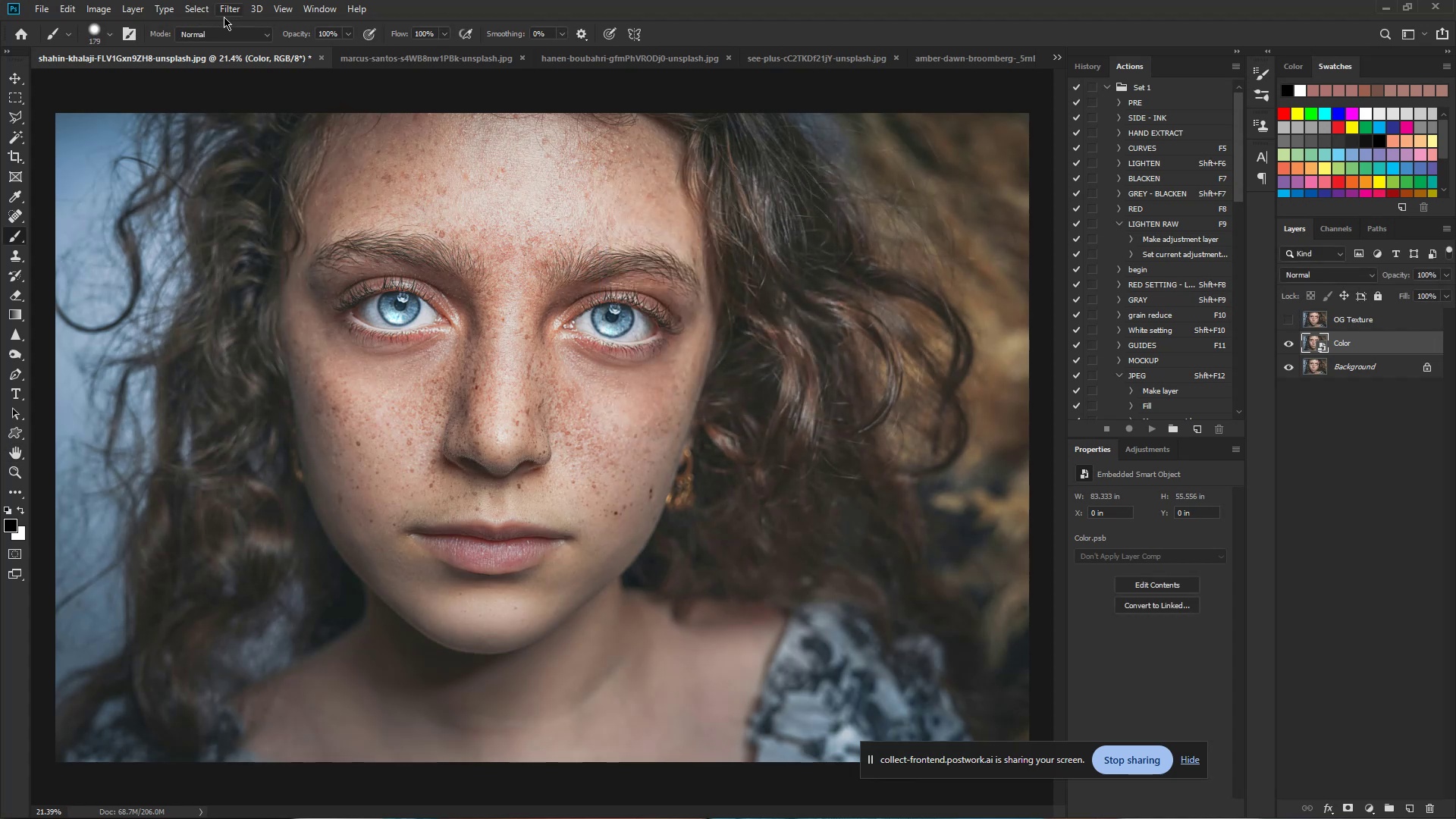 
left_click([223, 11])
 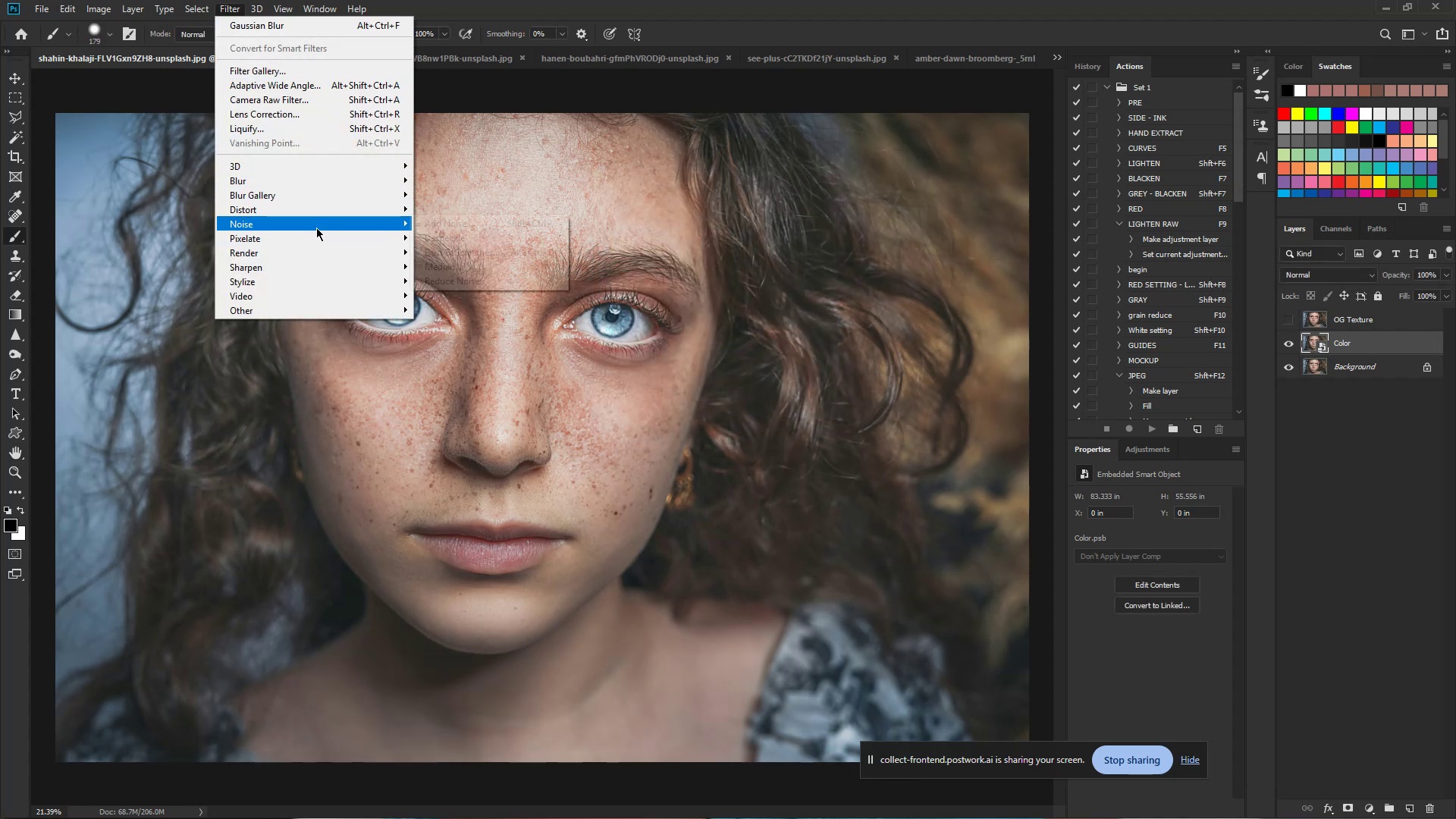 
wait(6.07)
 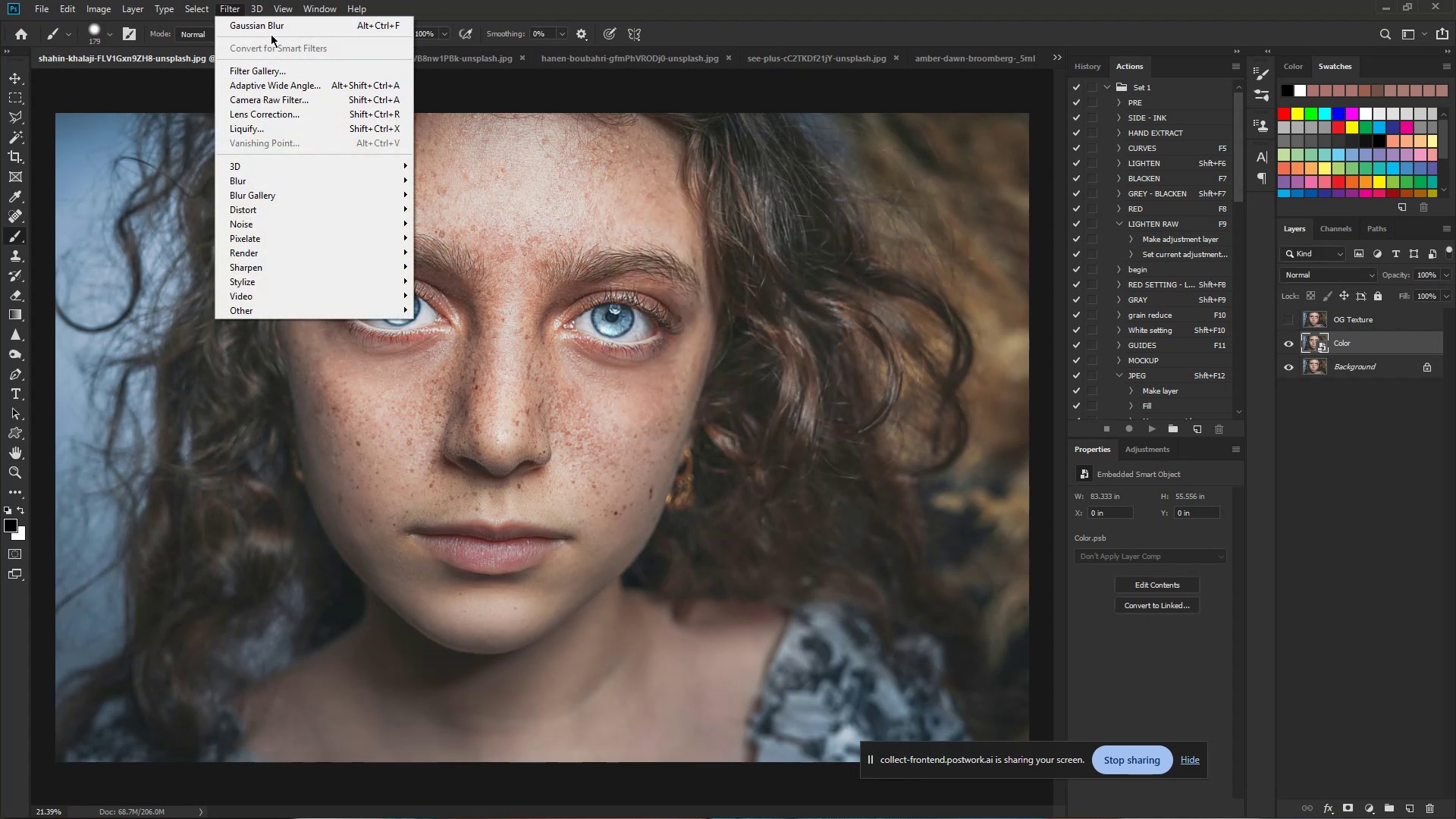 
left_click([498, 263])
 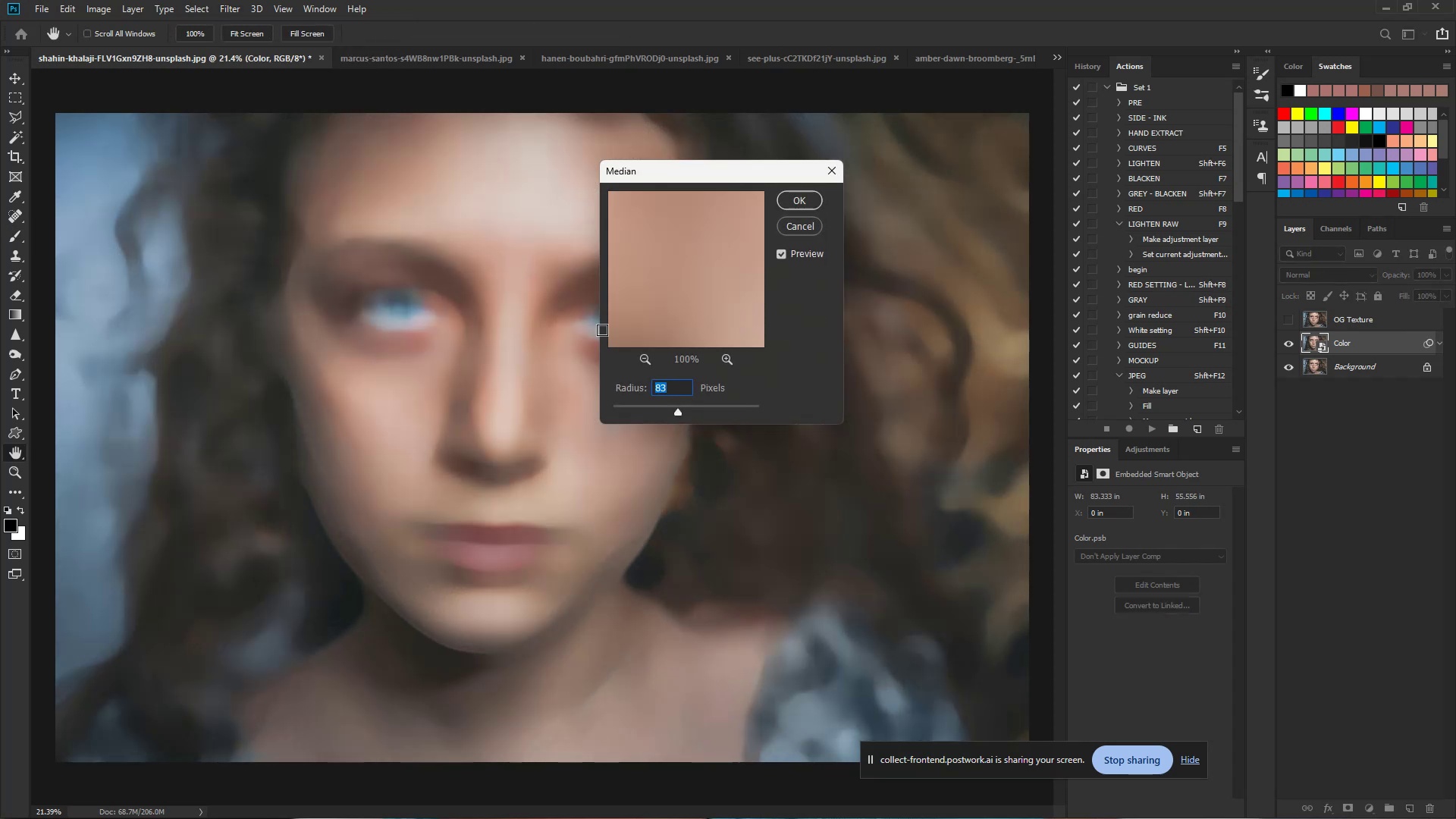 
wait(5.03)
 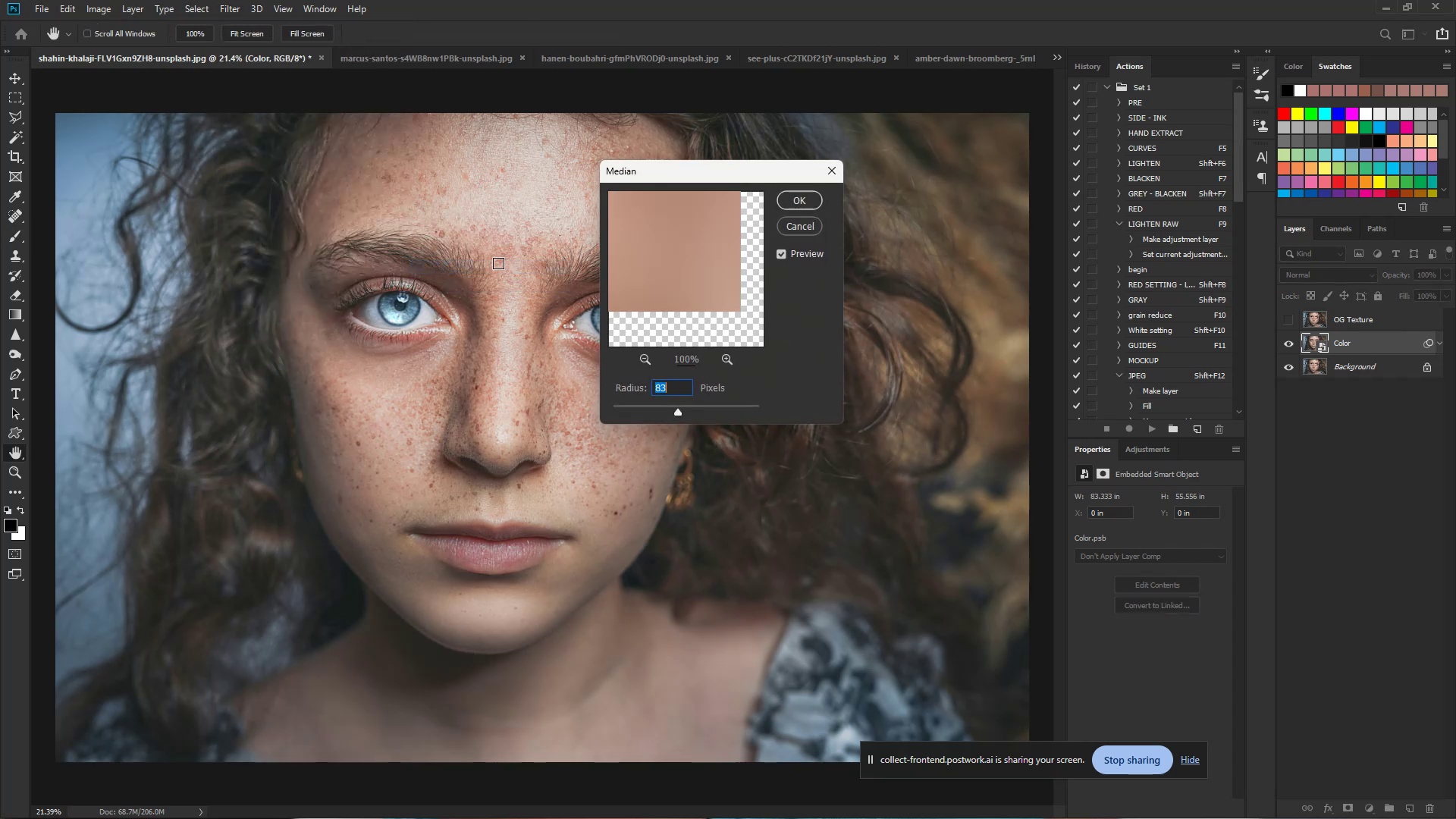 
left_click_drag(start_coordinate=[678, 413], to_coordinate=[693, 413])
 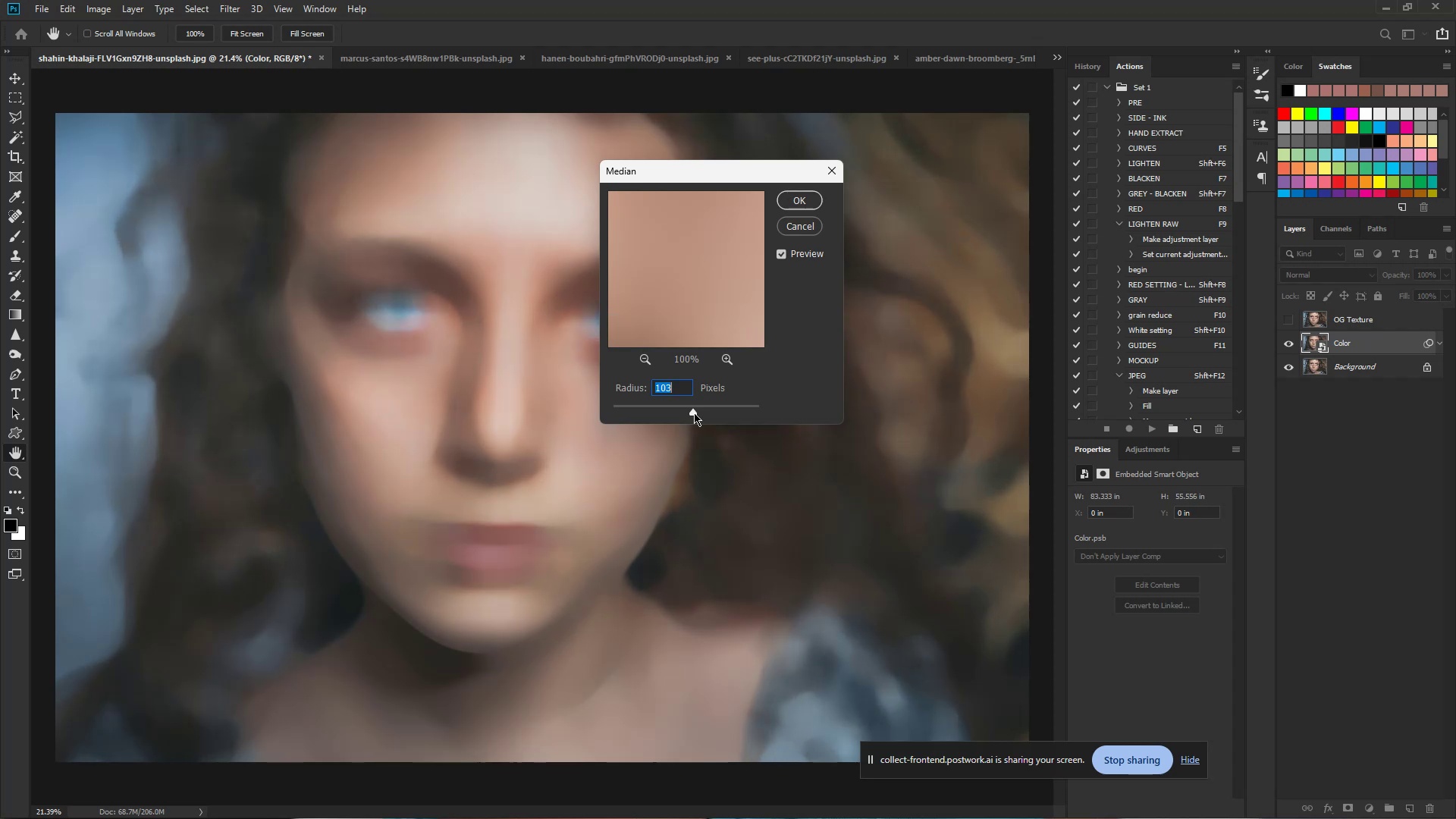 
wait(6.23)
 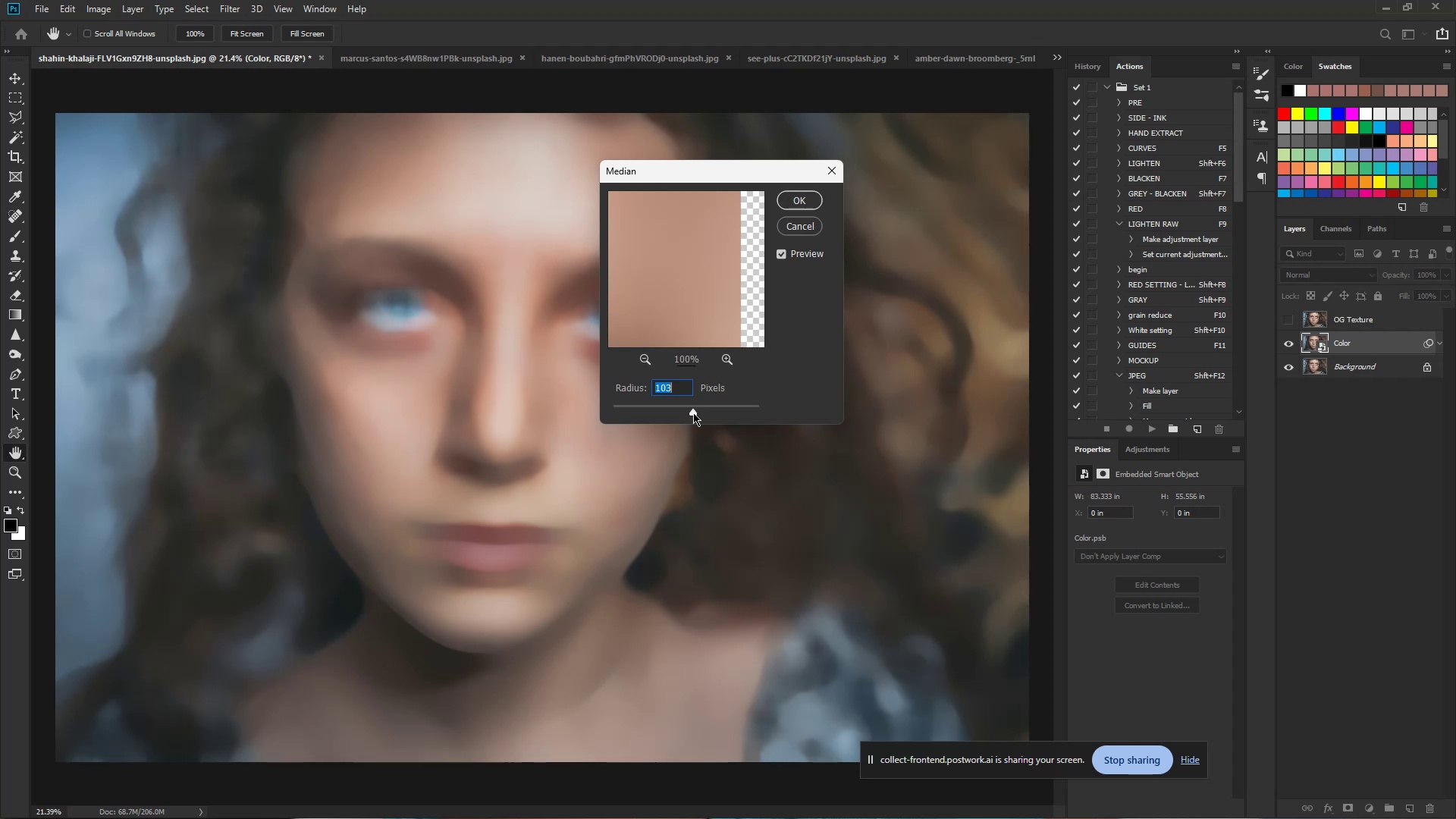 
left_click_drag(start_coordinate=[694, 413], to_coordinate=[687, 413])
 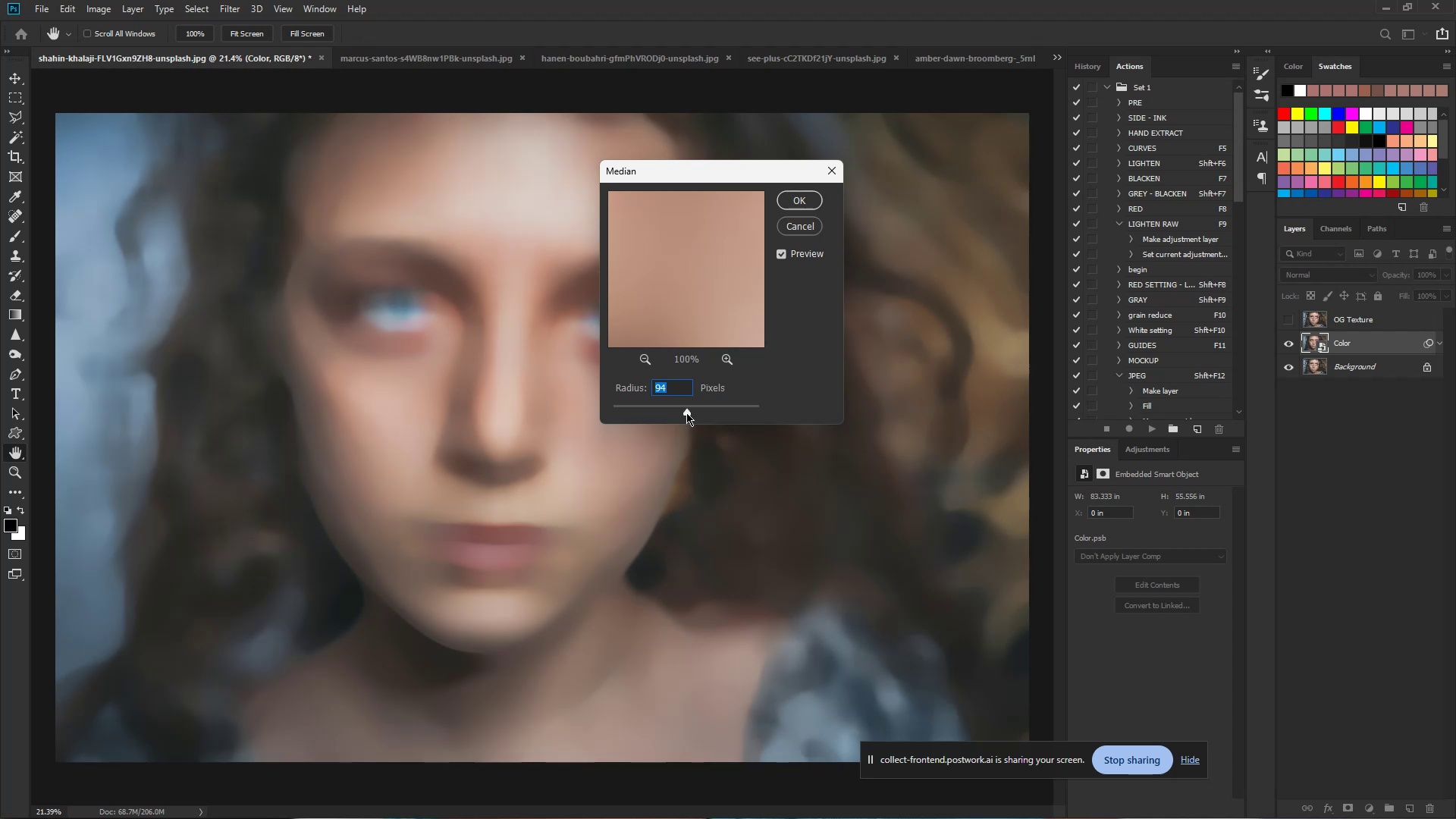 
wait(9.93)
 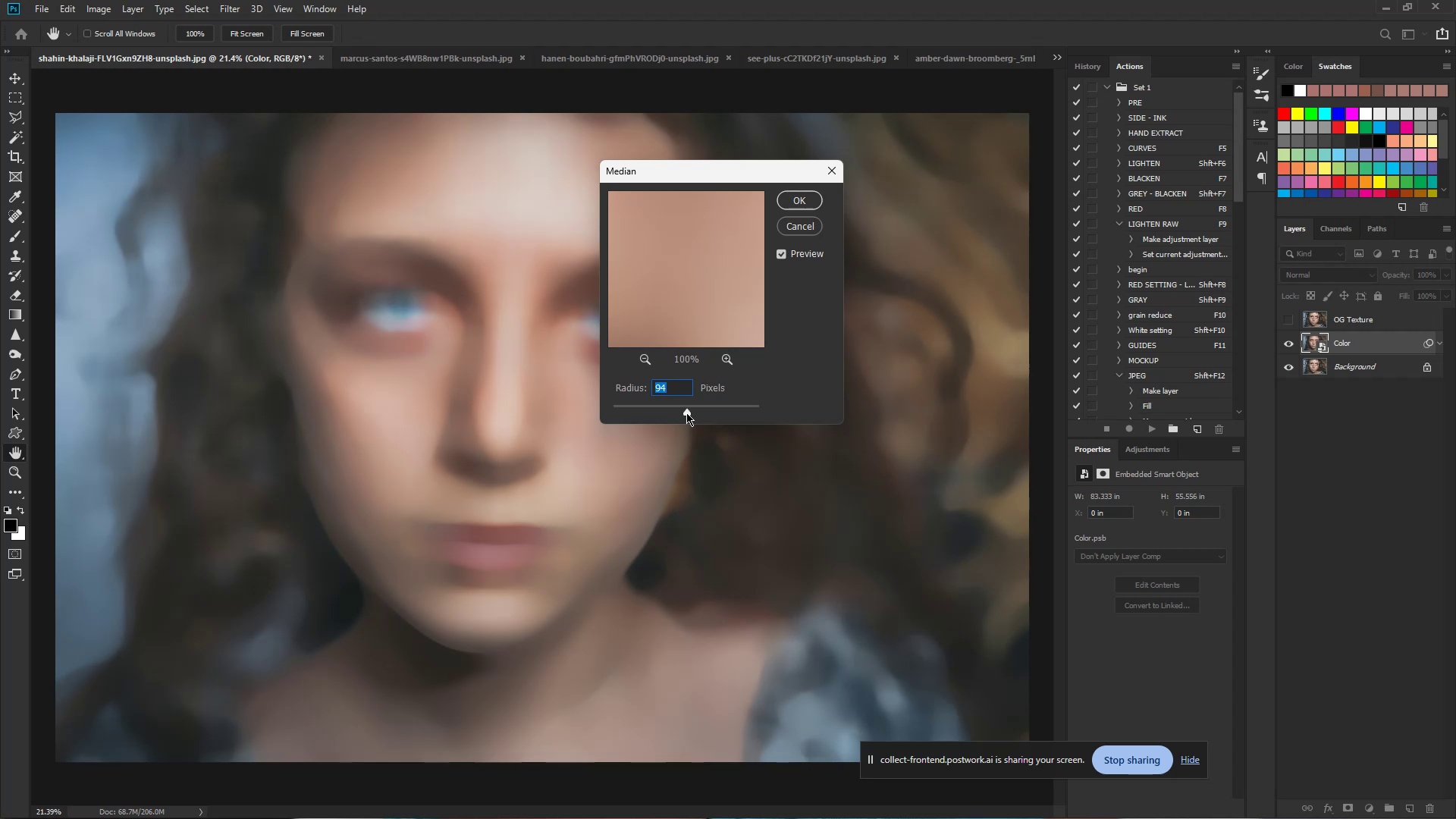 
left_click([797, 196])
 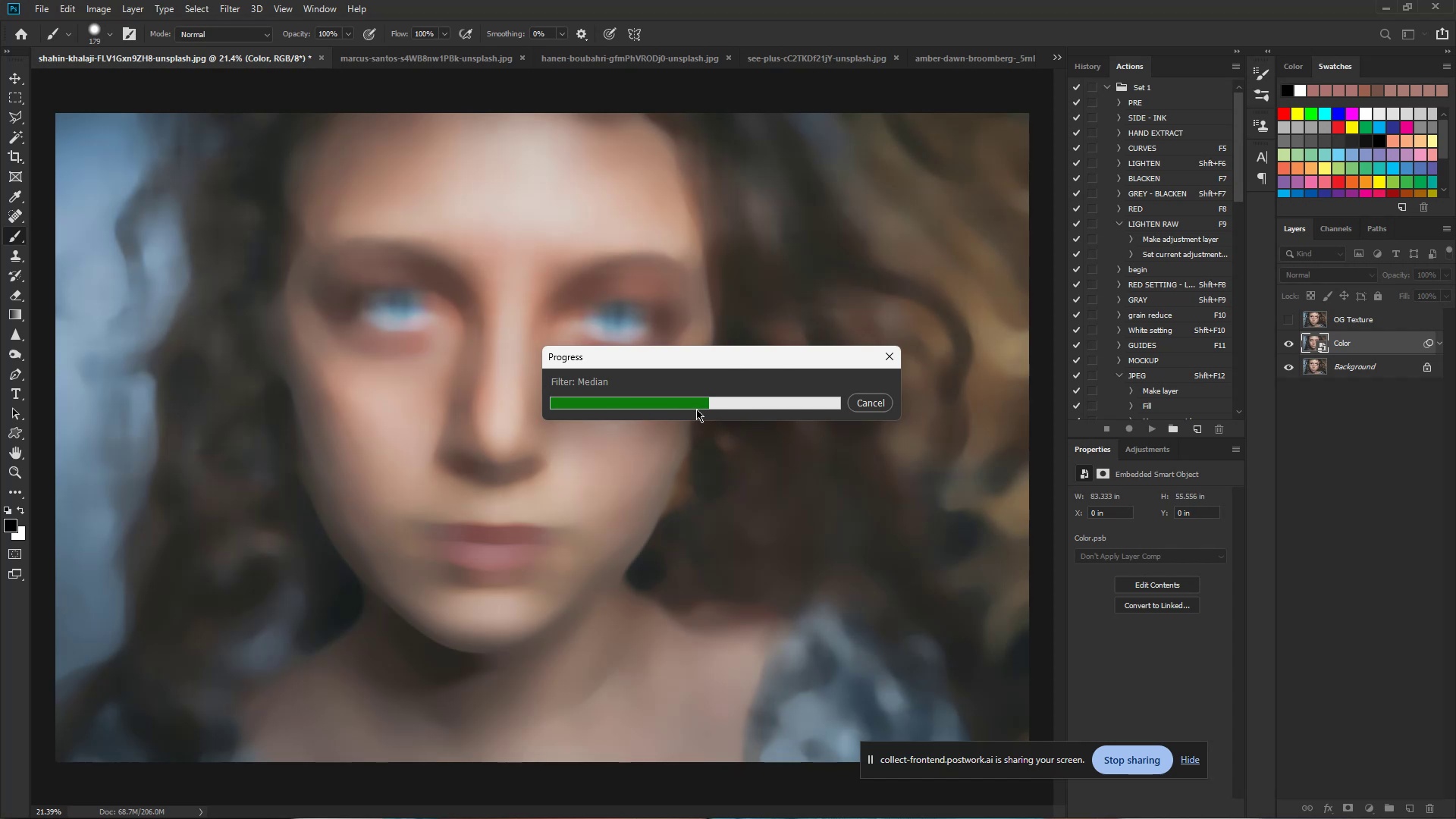 
wait(10.38)
 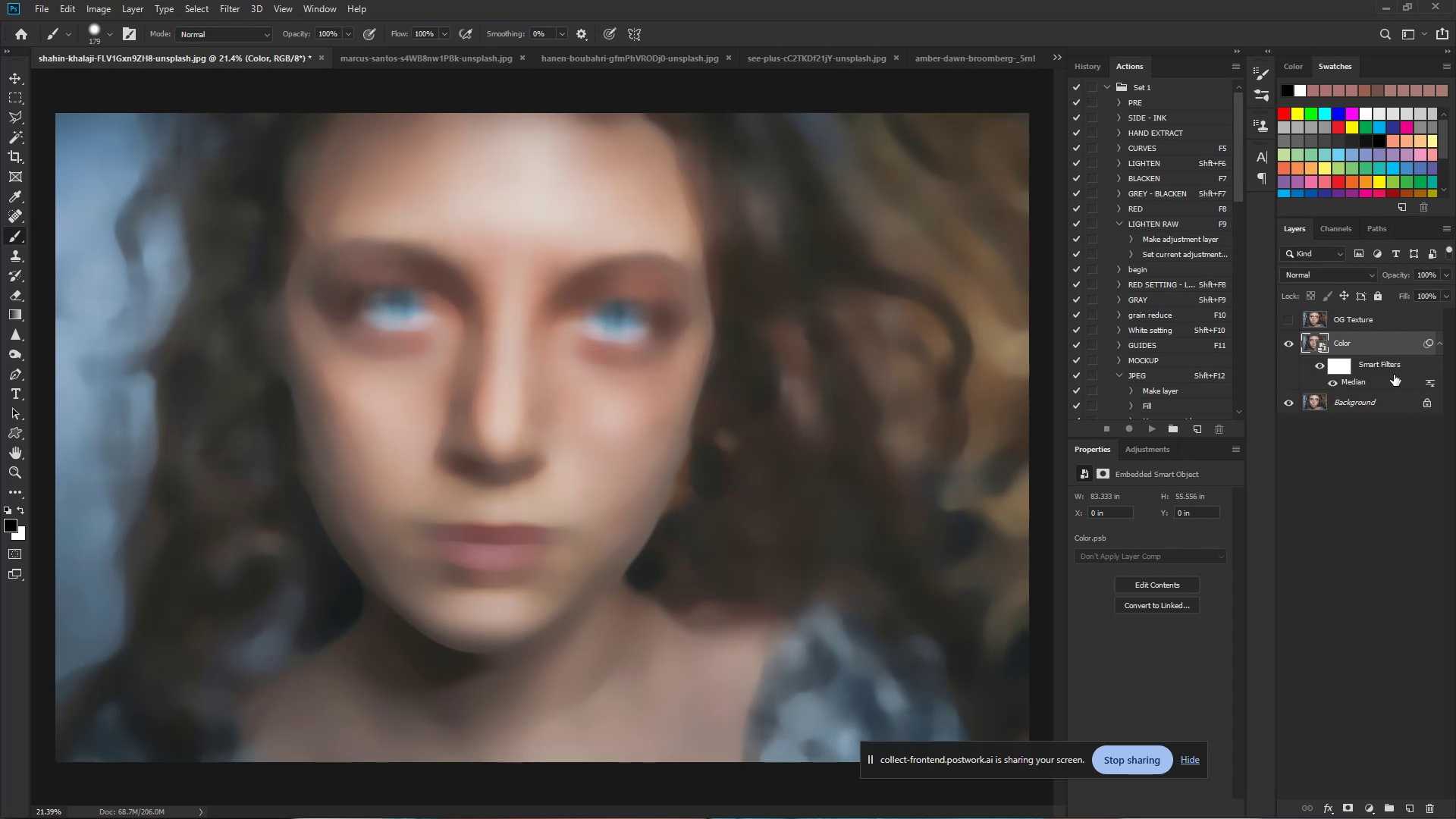 
key(Control+Shift+N)
 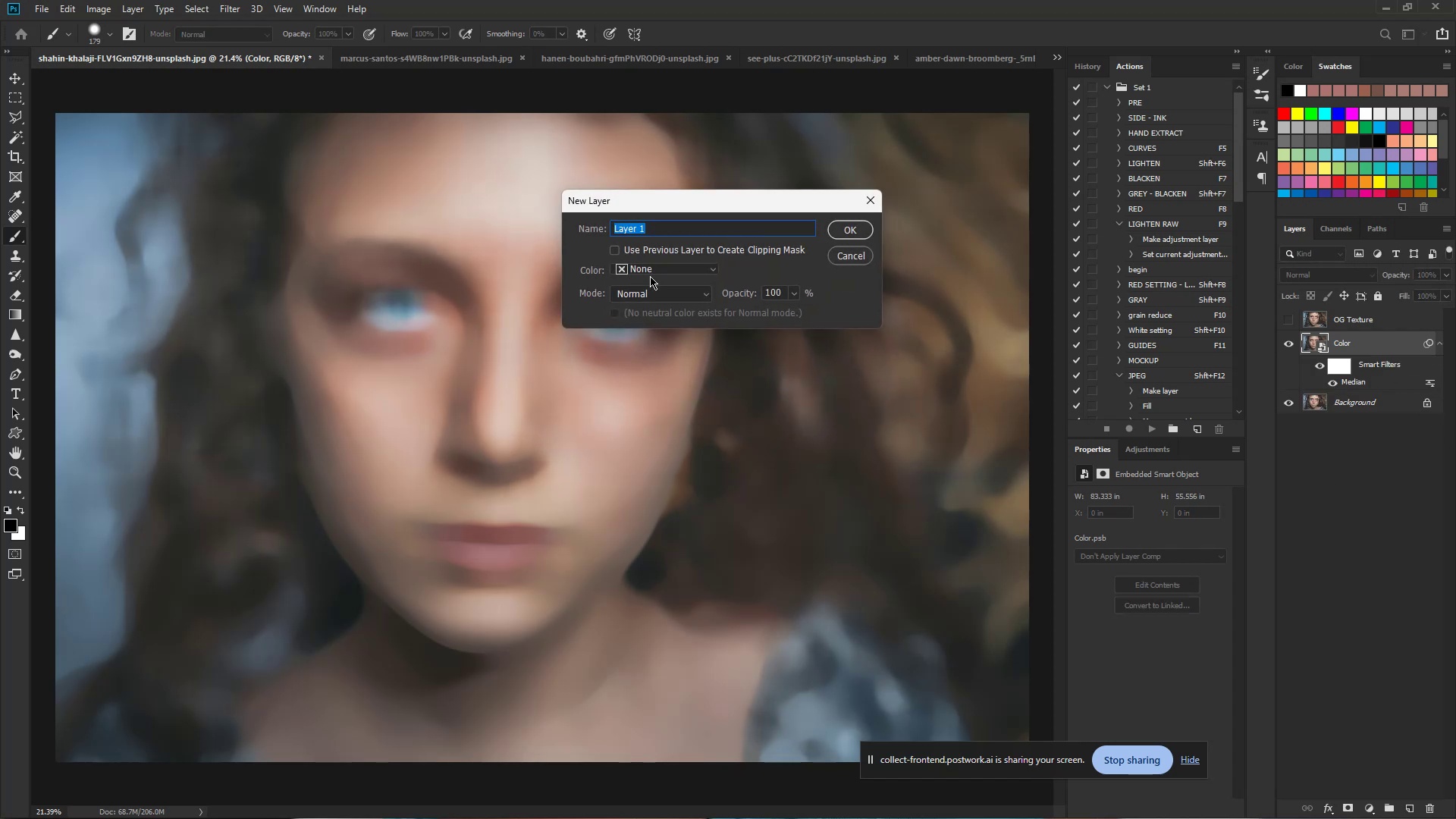 
left_click([660, 290])
 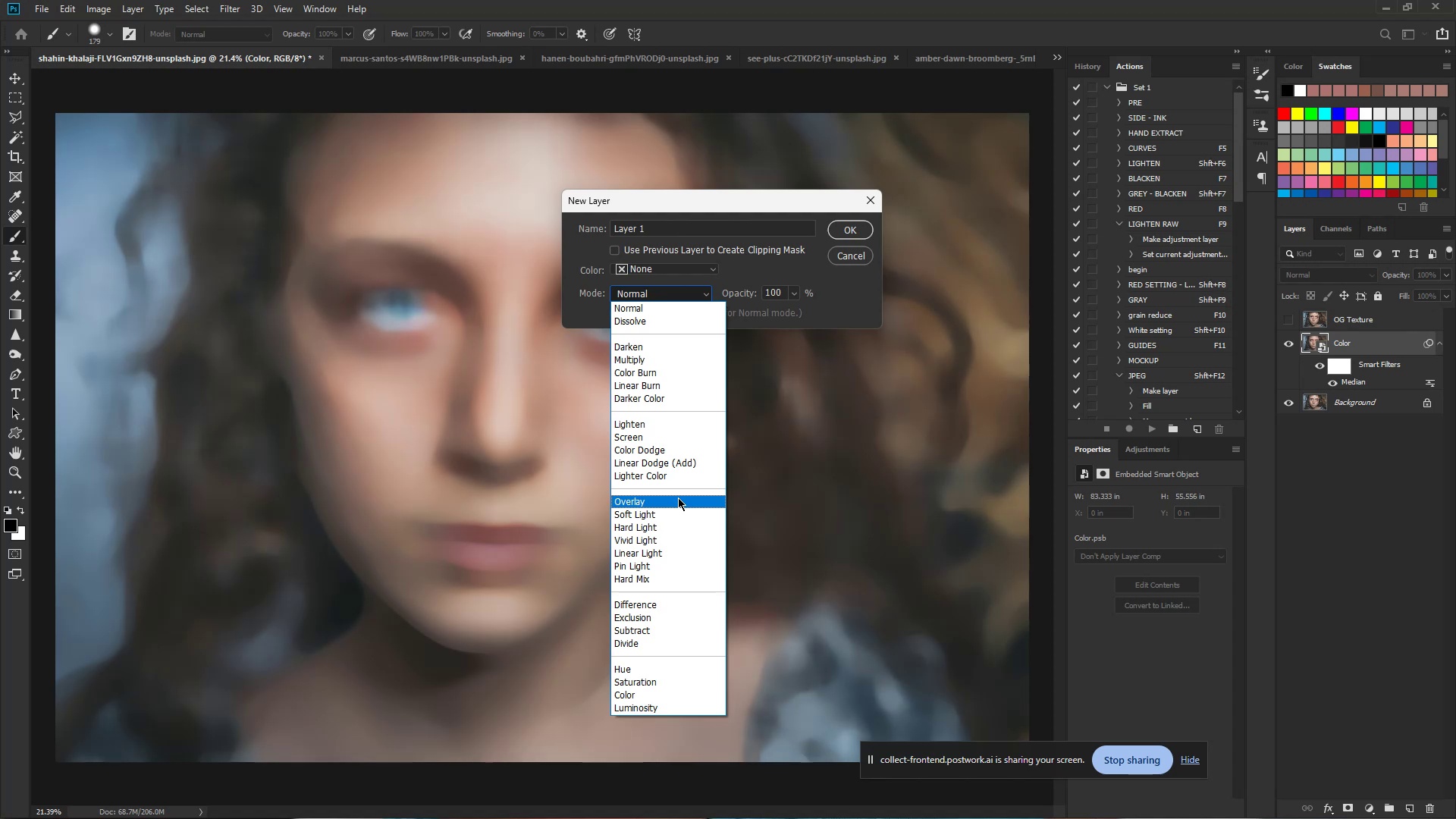 
left_click([678, 497])
 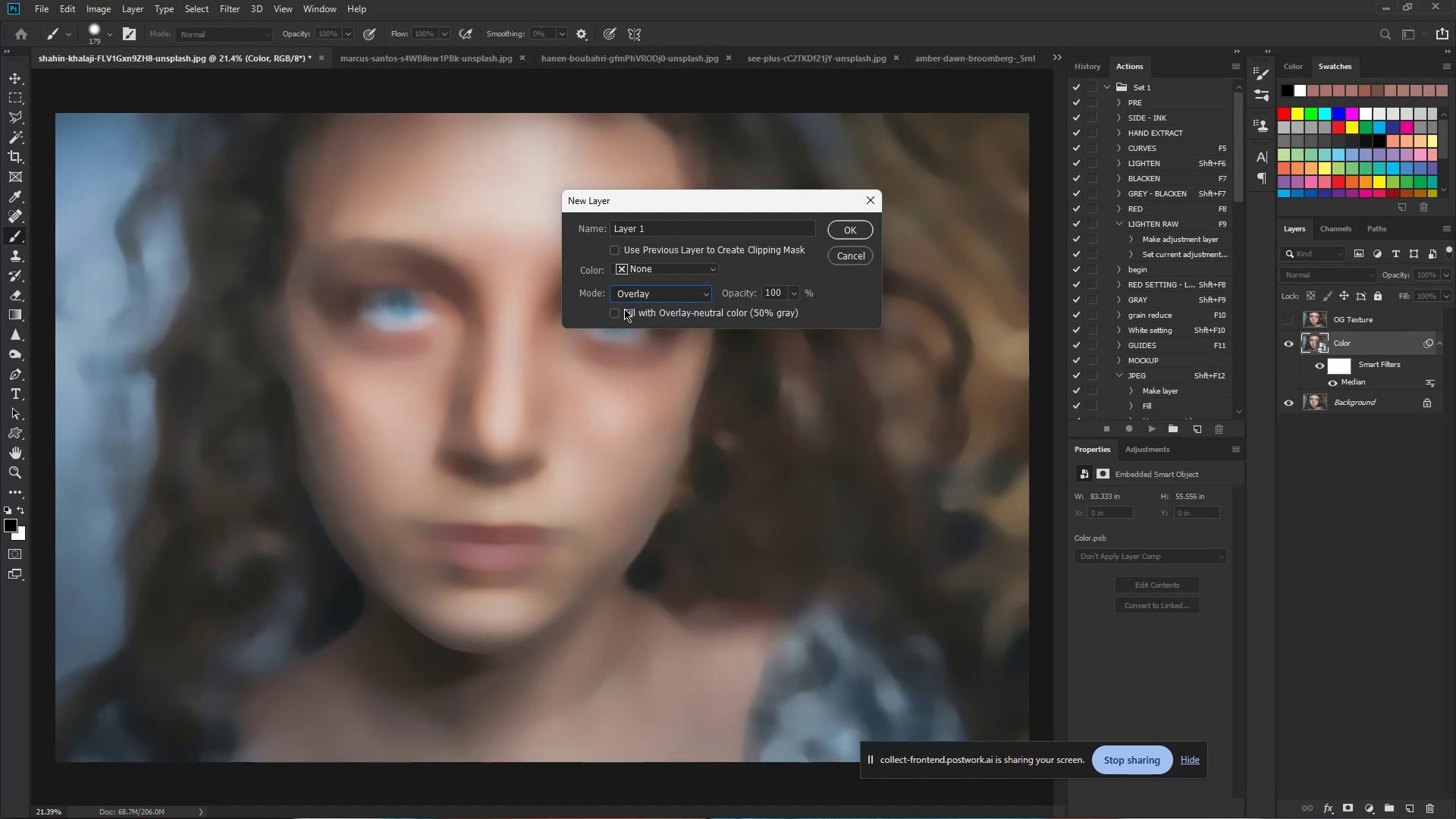 
left_click([613, 312])
 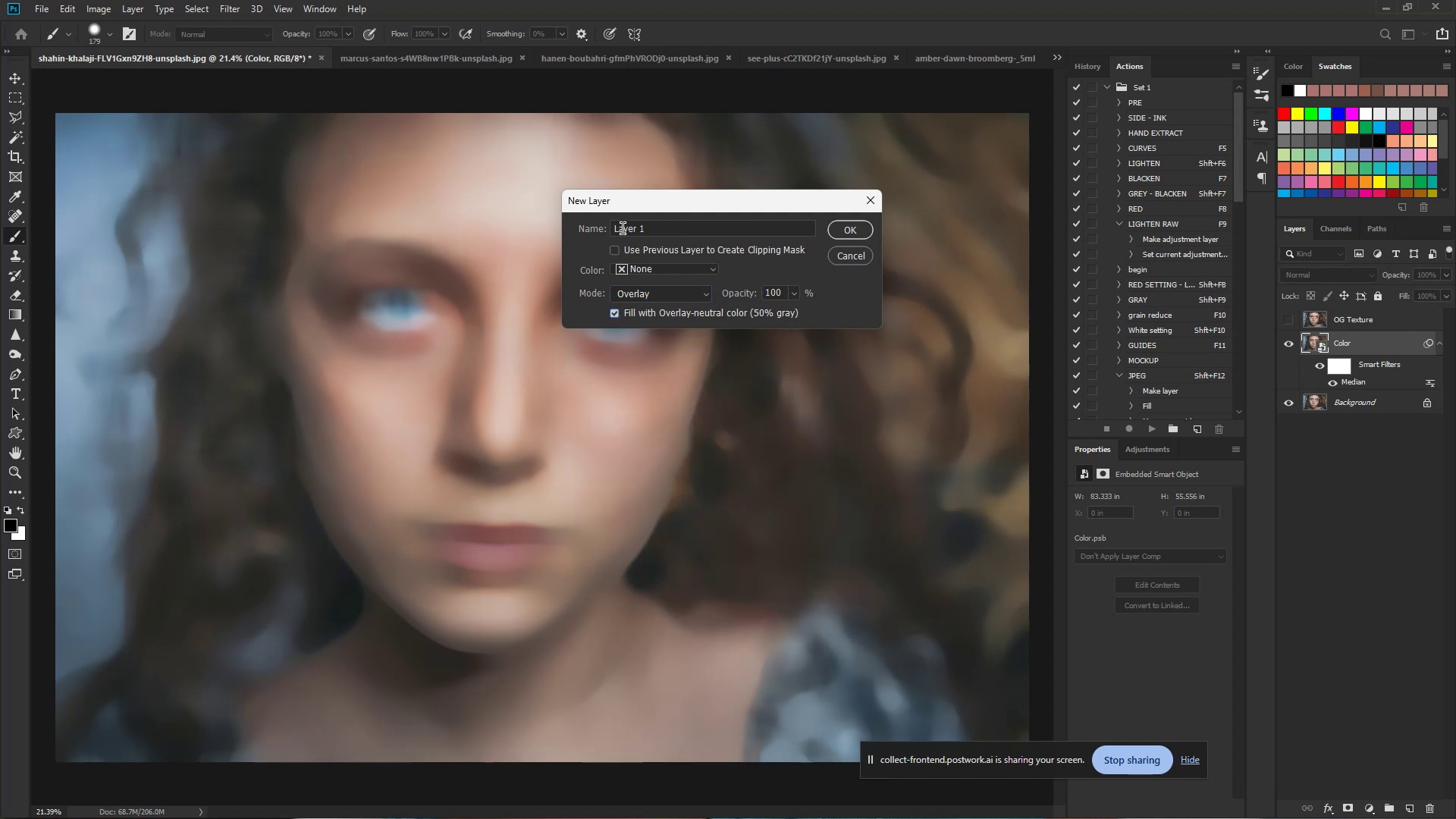 
left_click_drag(start_coordinate=[655, 231], to_coordinate=[570, 231])
 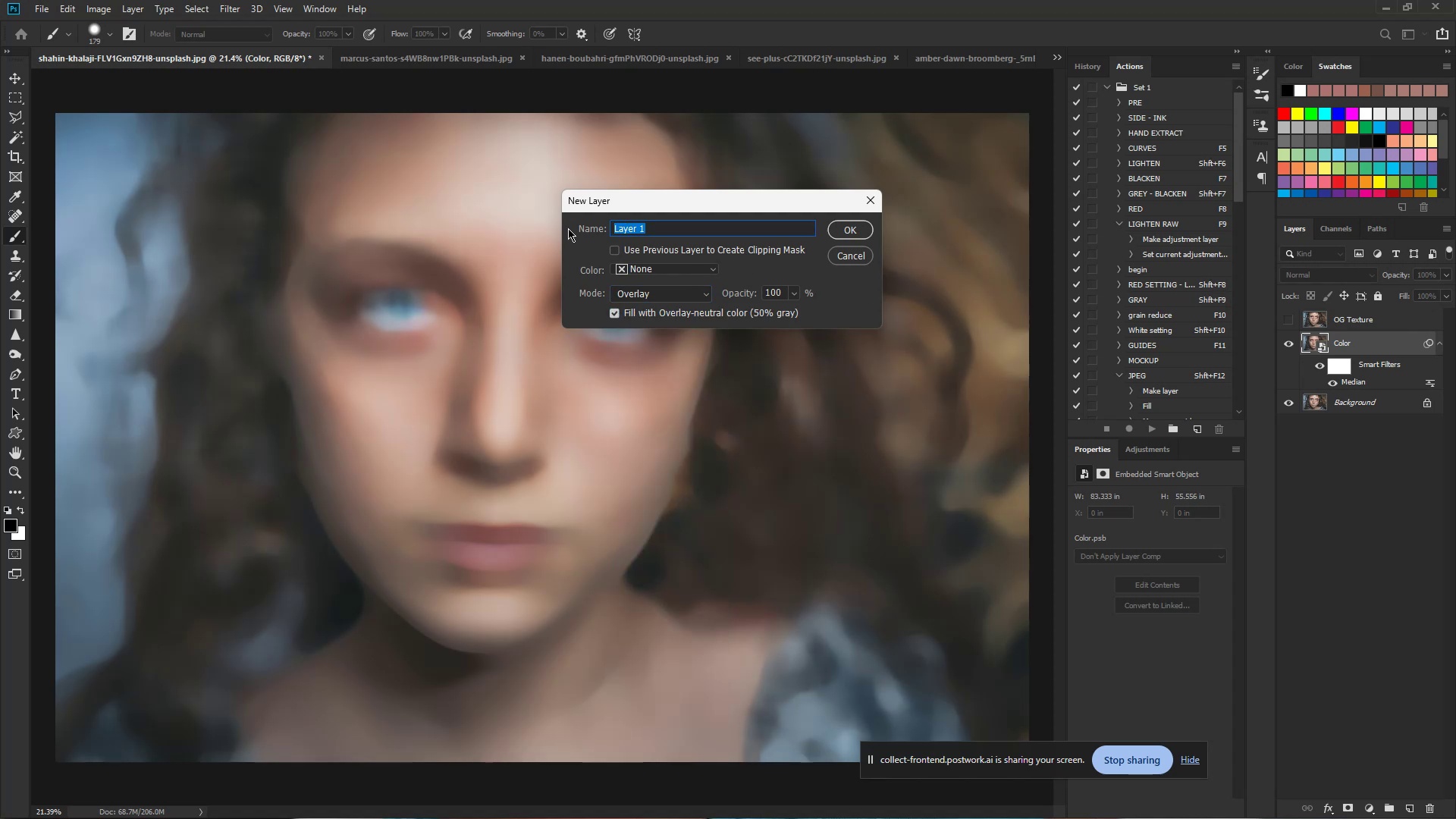 
type(New Texture)
 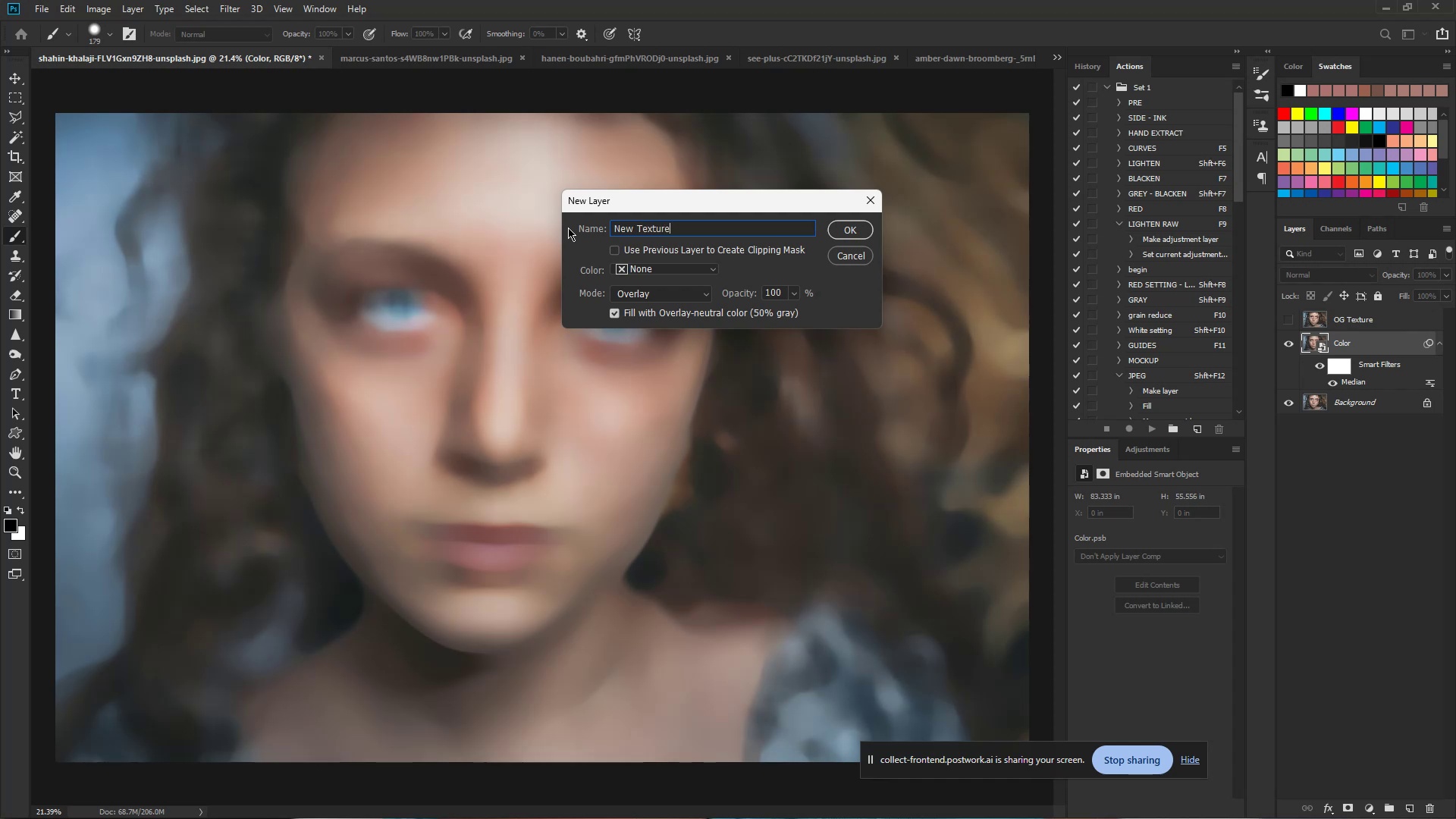 
left_click([846, 229])
 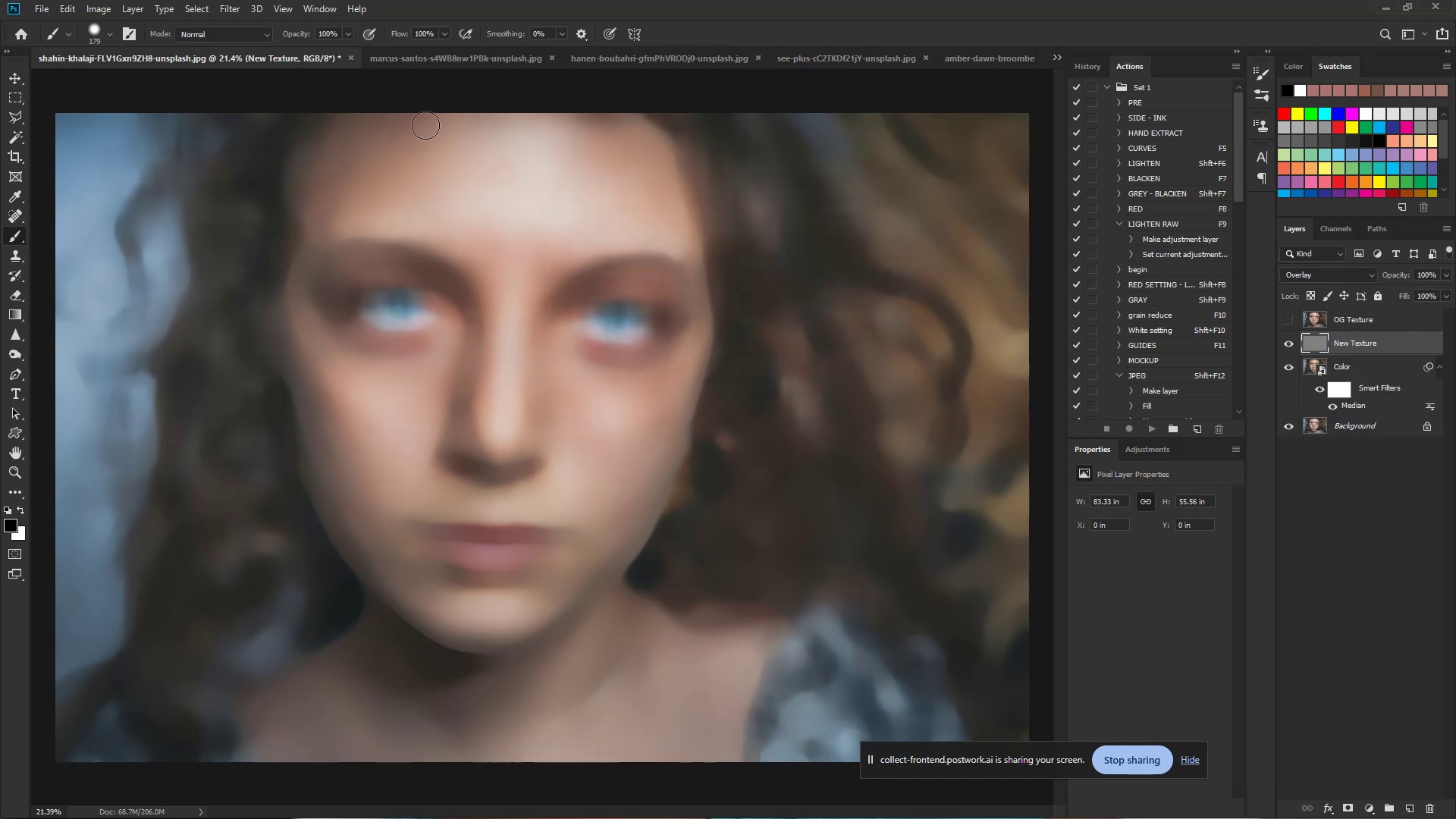 
left_click([234, 2])
 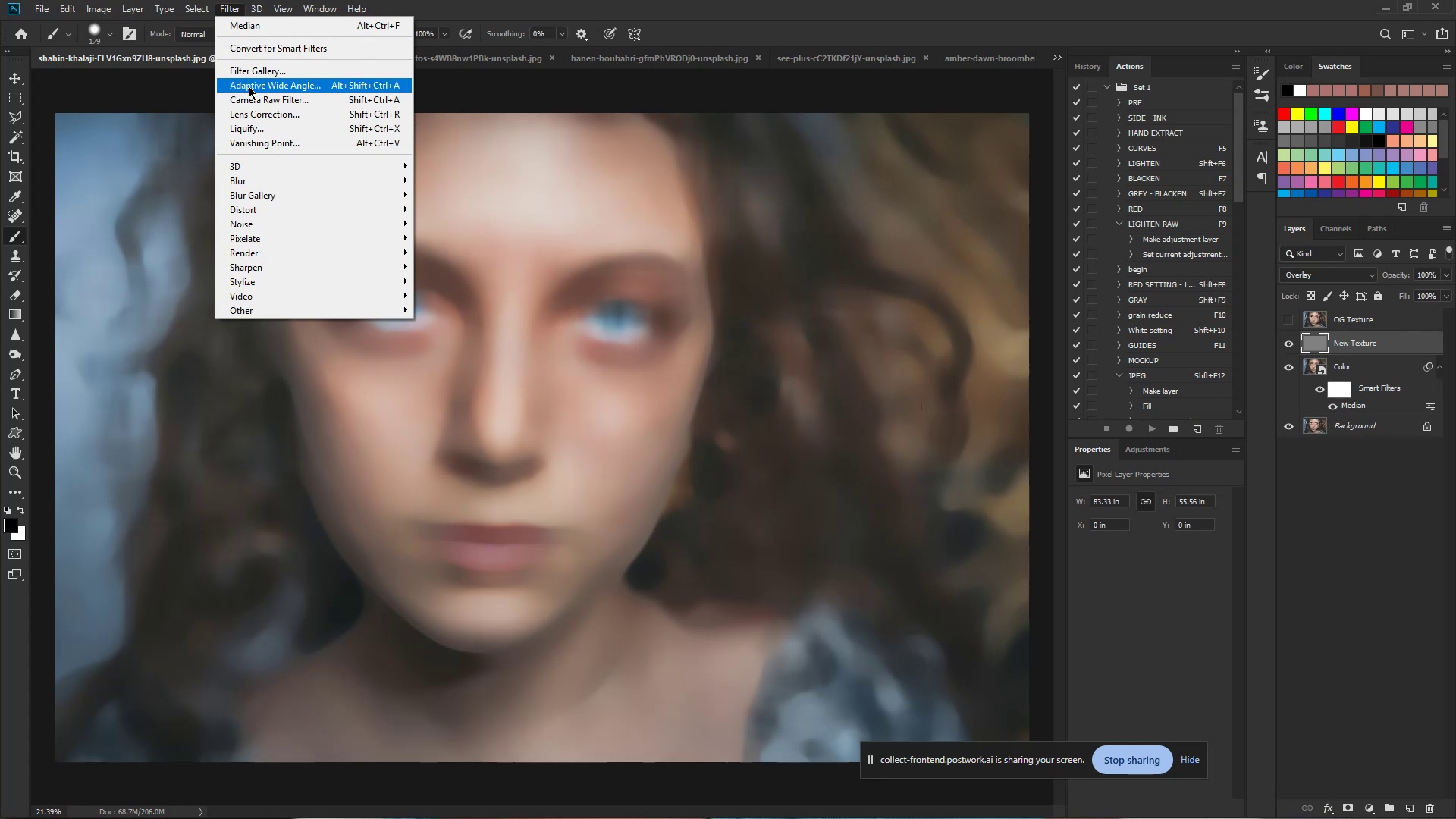 
mouse_move([287, 140])
 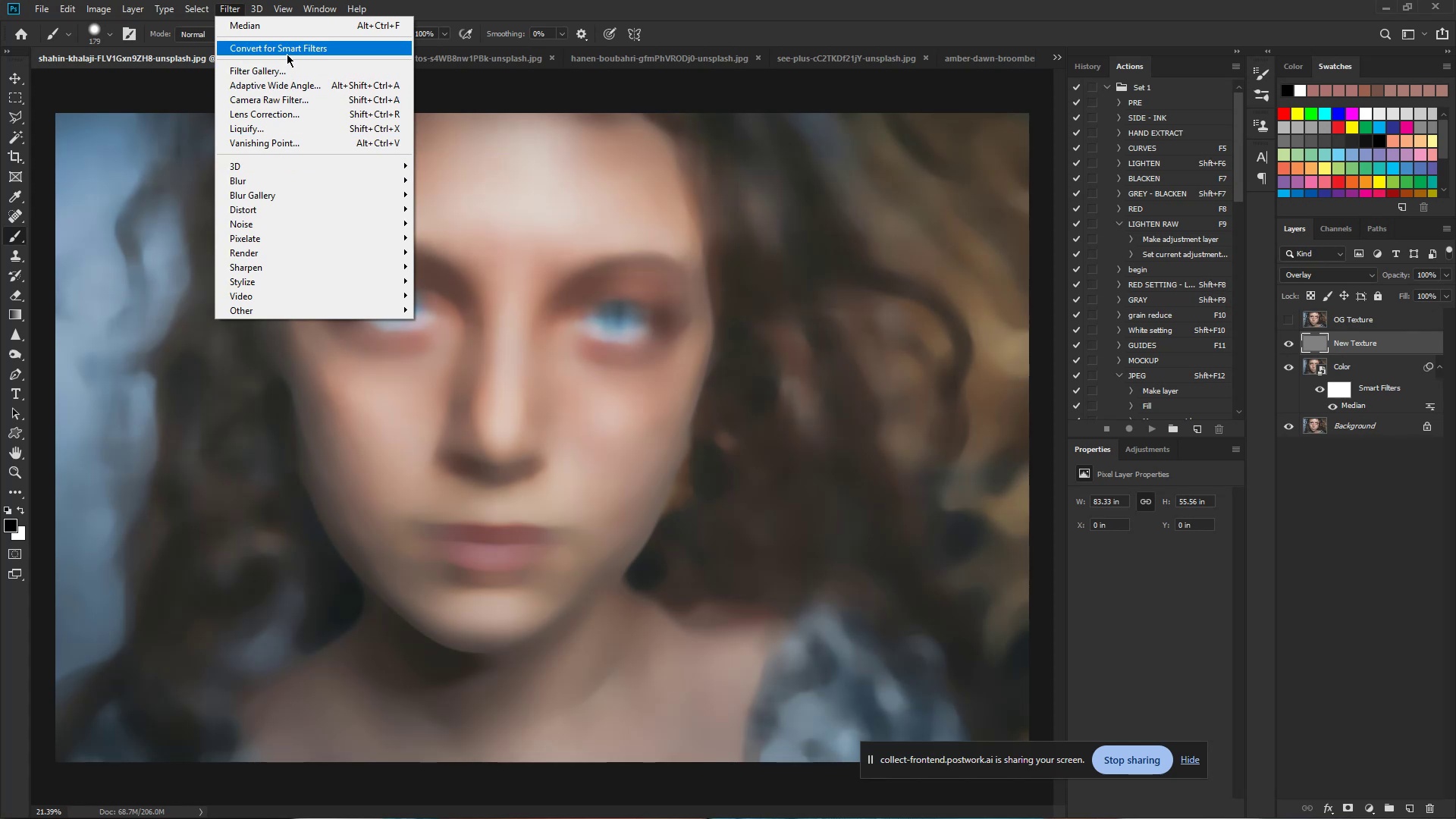 
left_click([287, 54])
 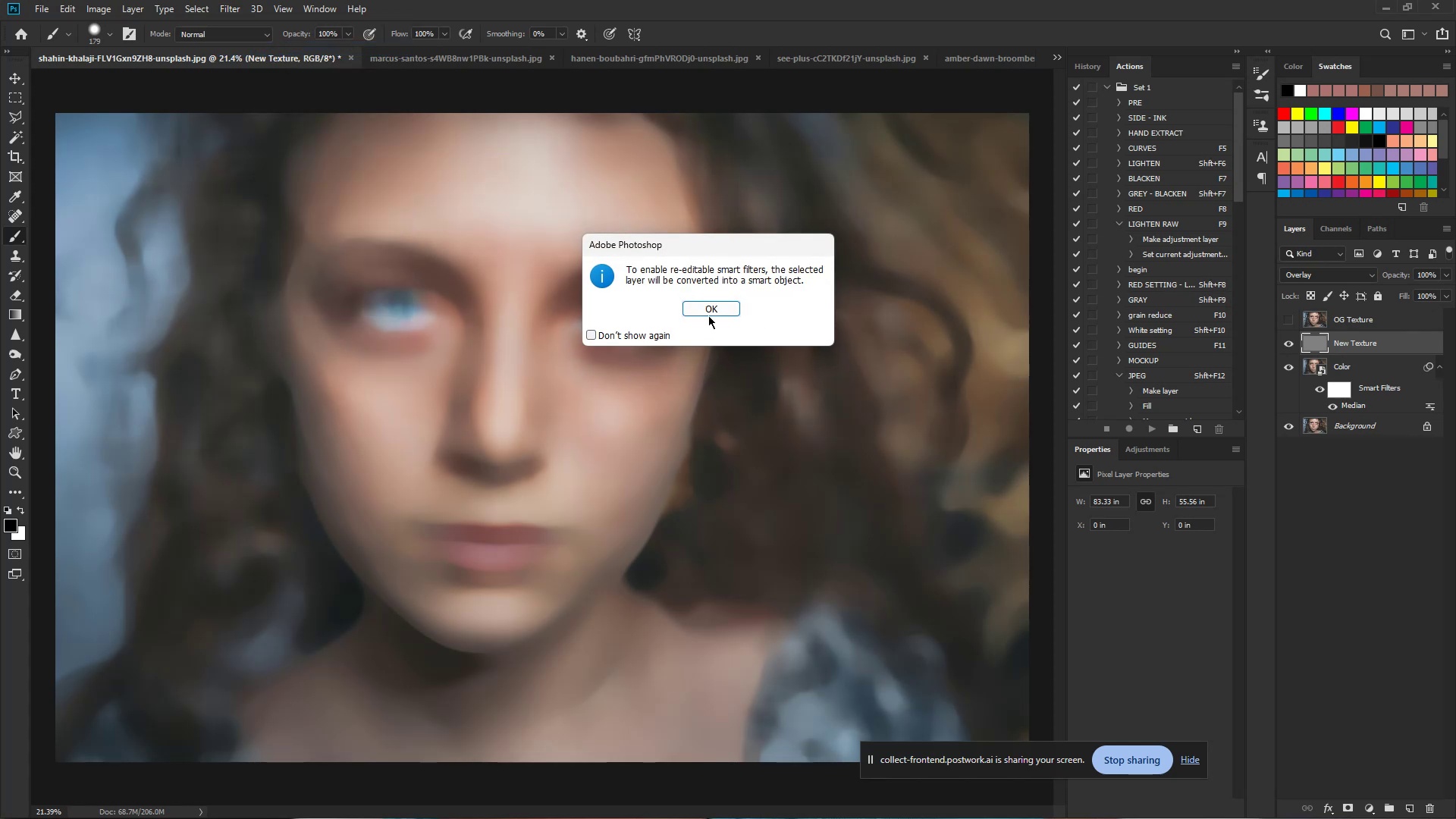 
left_click([699, 309])
 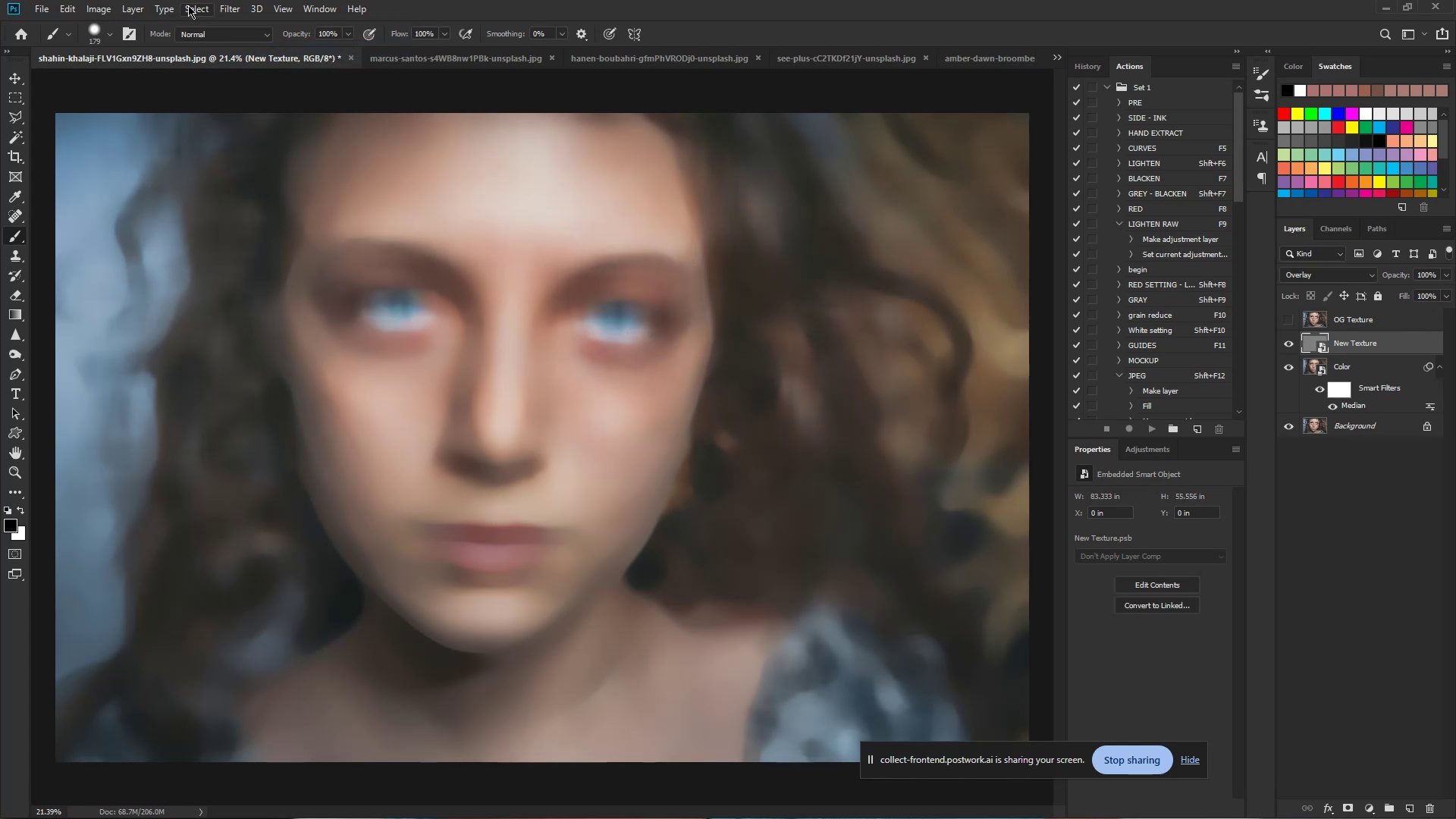 
left_click([235, 5])
 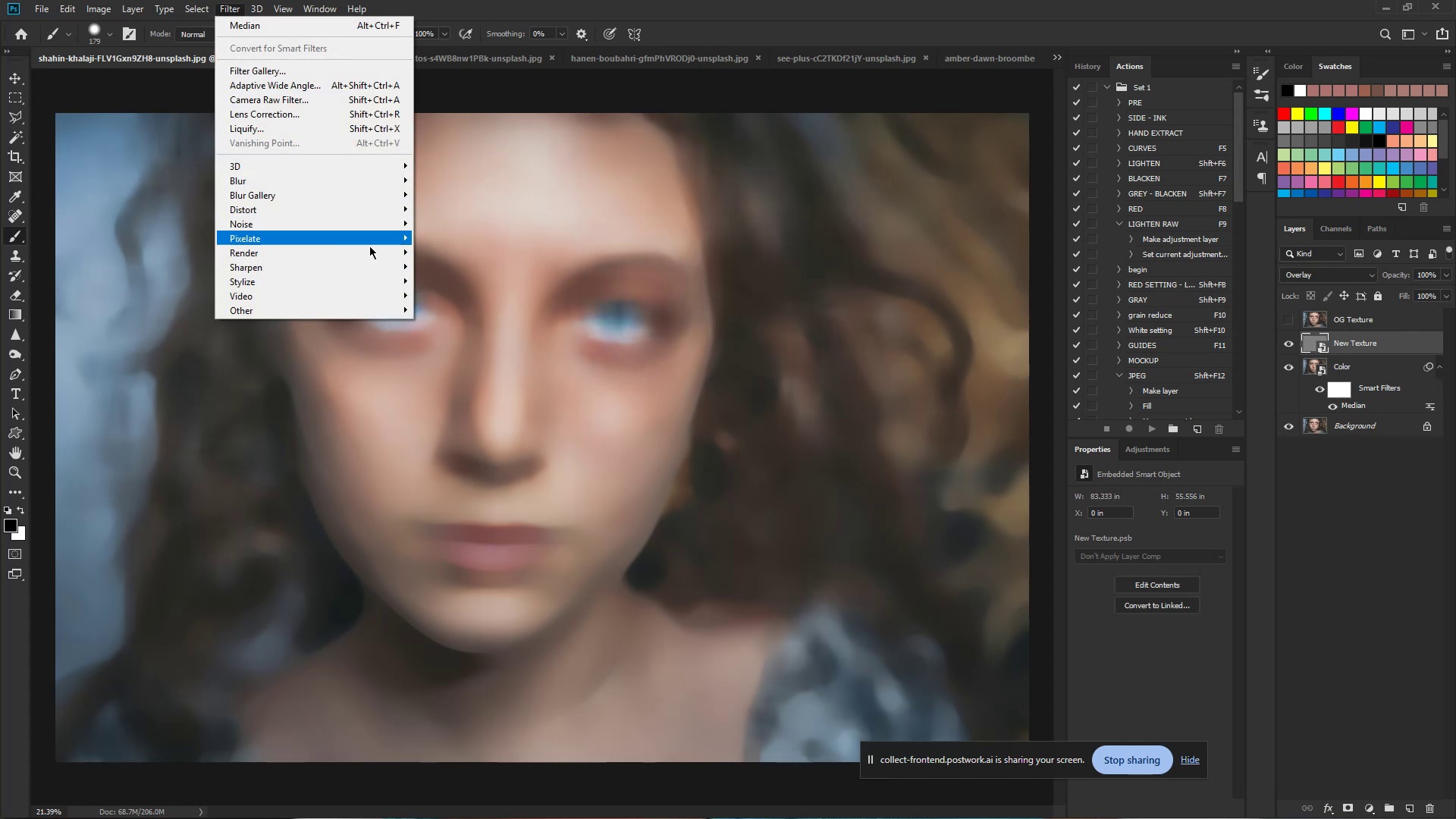 
mouse_move([342, 264])
 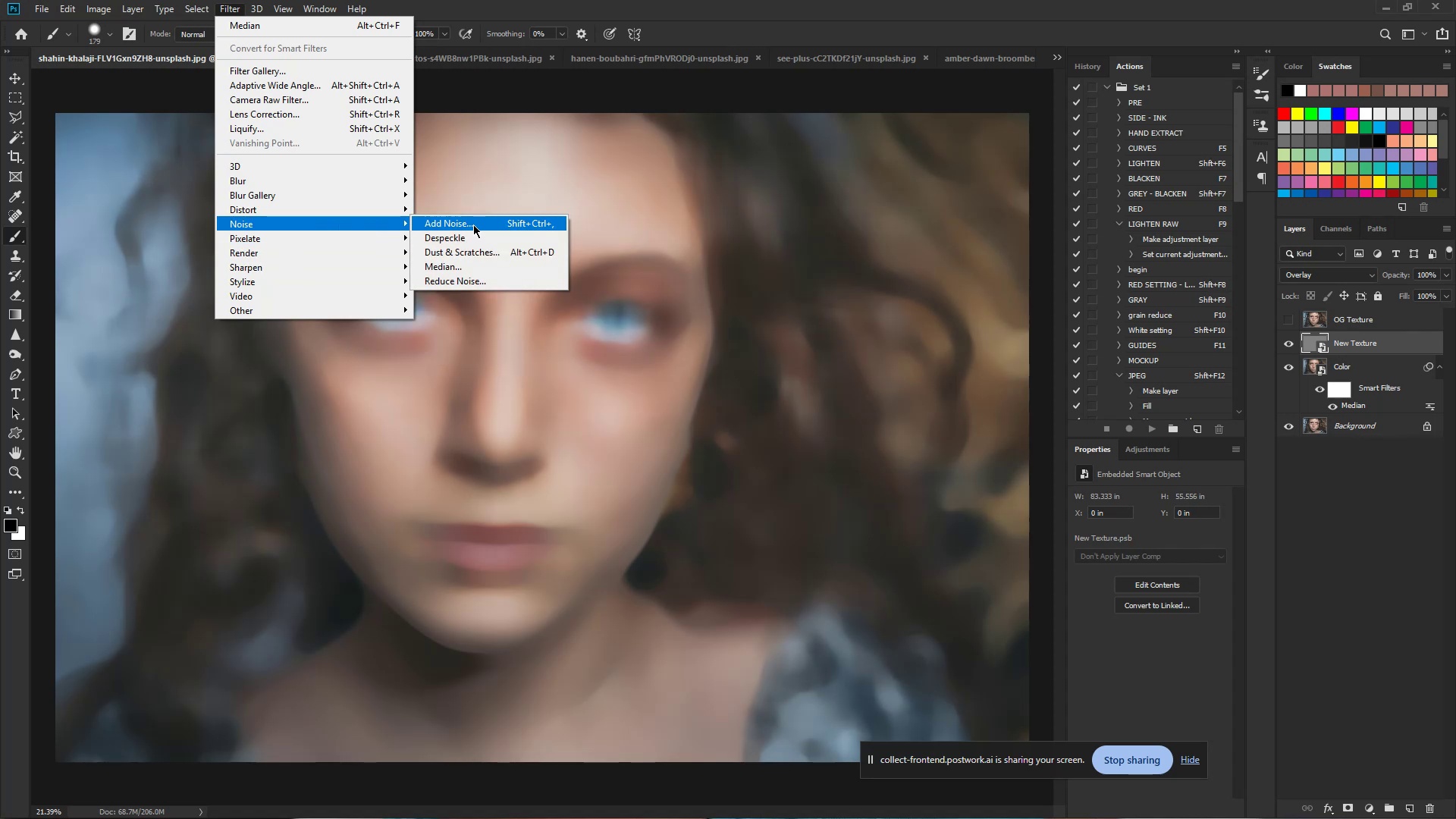 
left_click([473, 224])
 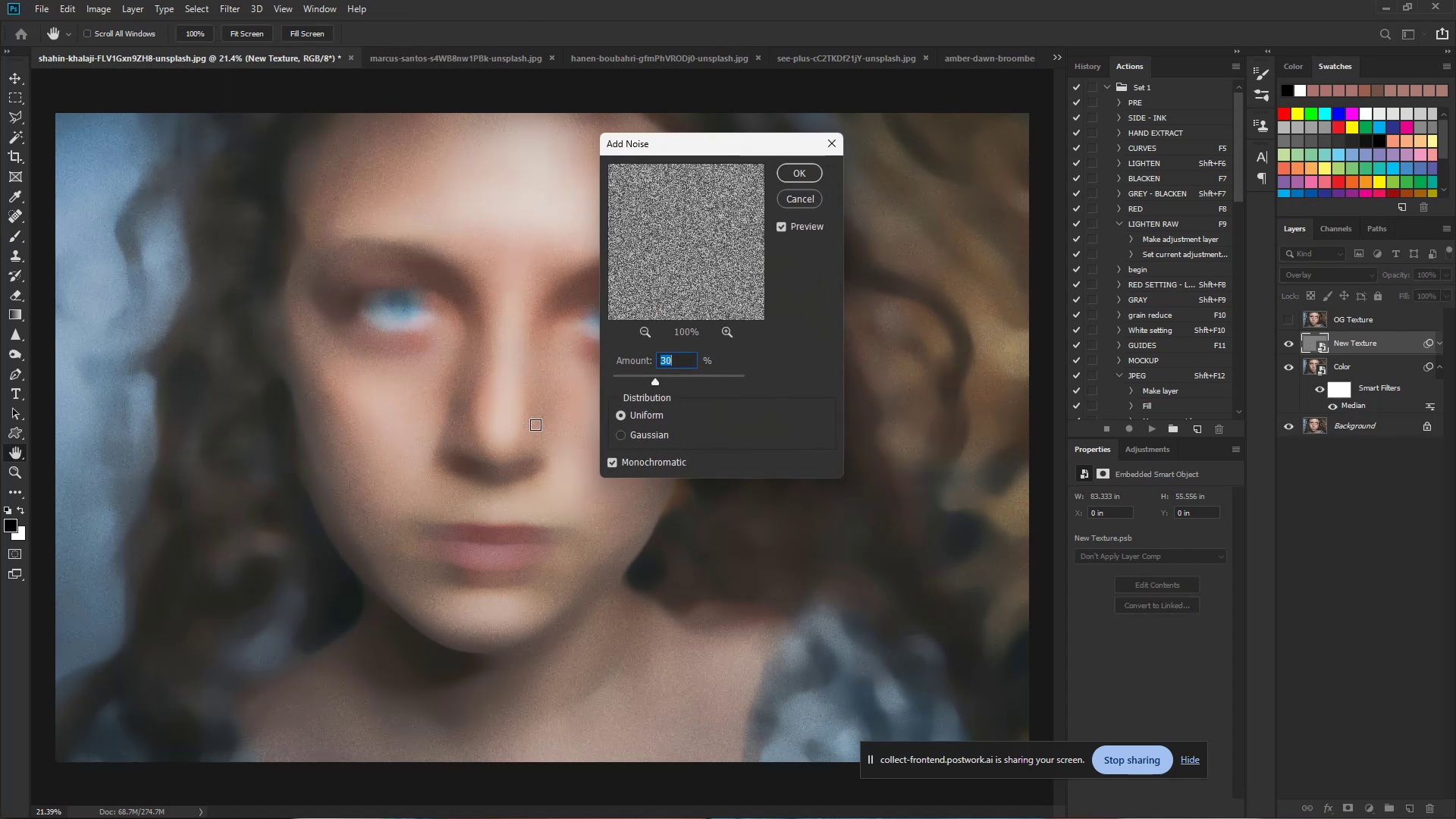 
hold_key(key=ControlLeft, duration=2.24)
 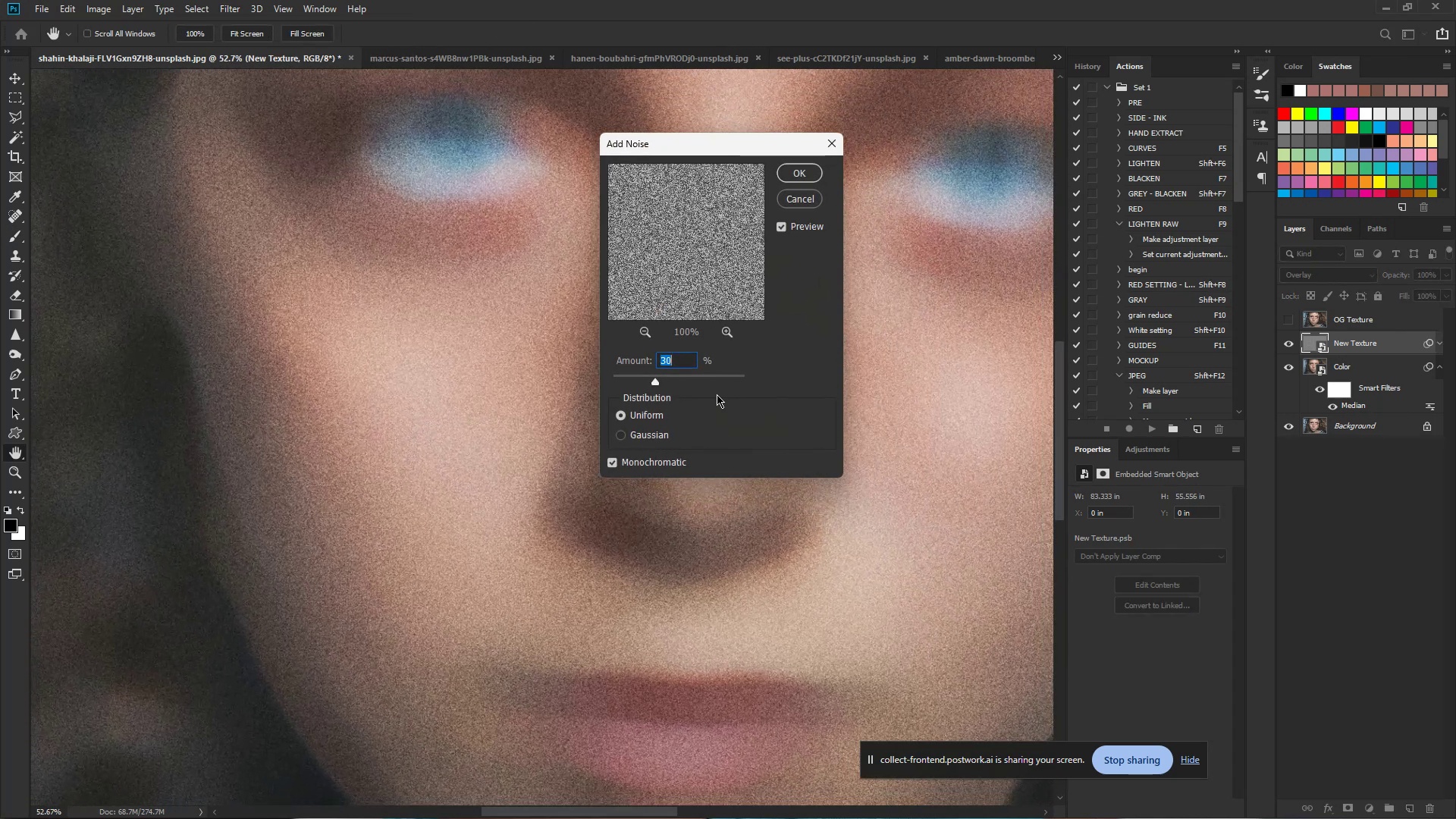 
hold_key(key=Space, duration=1.52)
 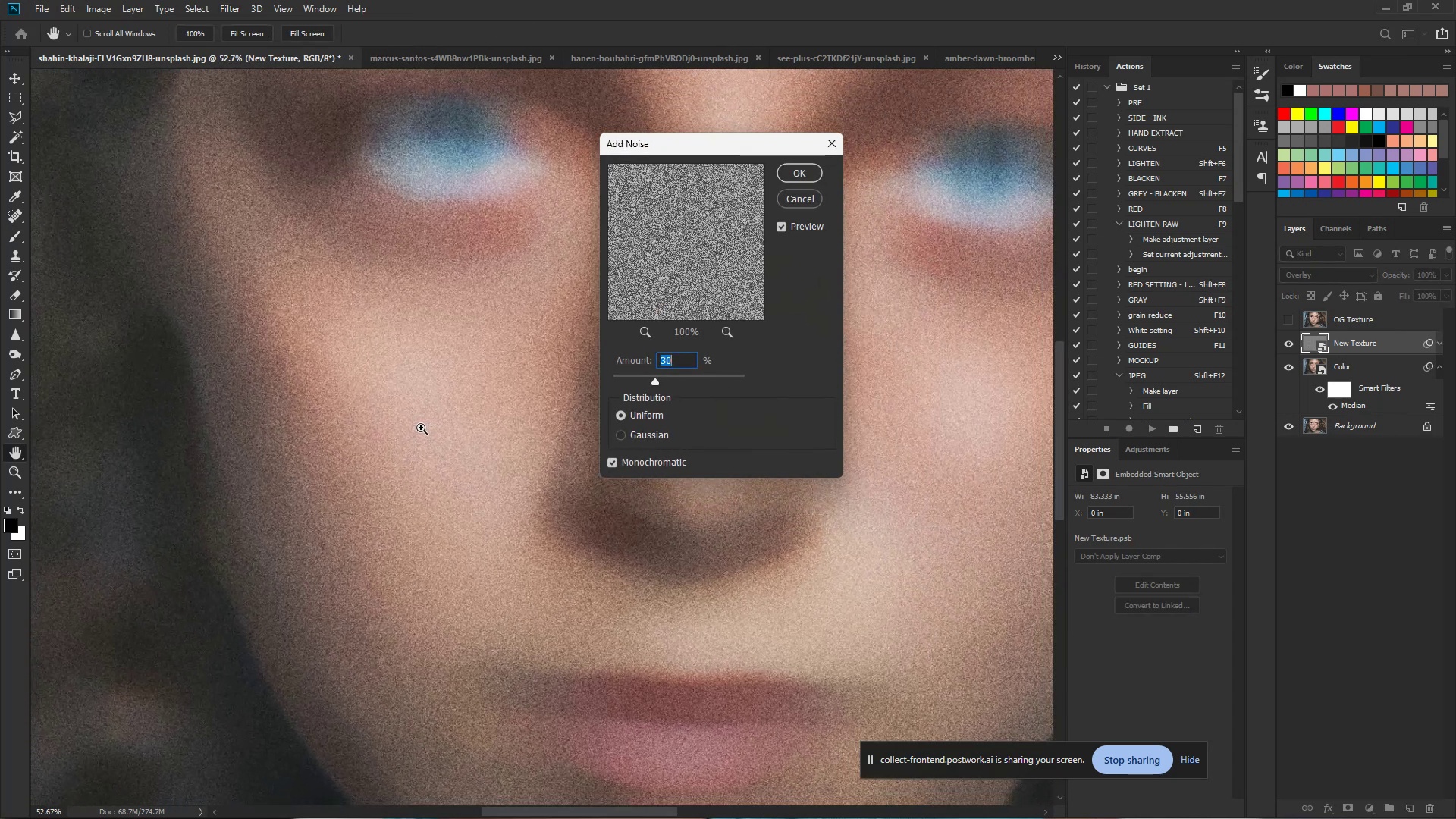 
left_click_drag(start_coordinate=[362, 421], to_coordinate=[422, 428])
 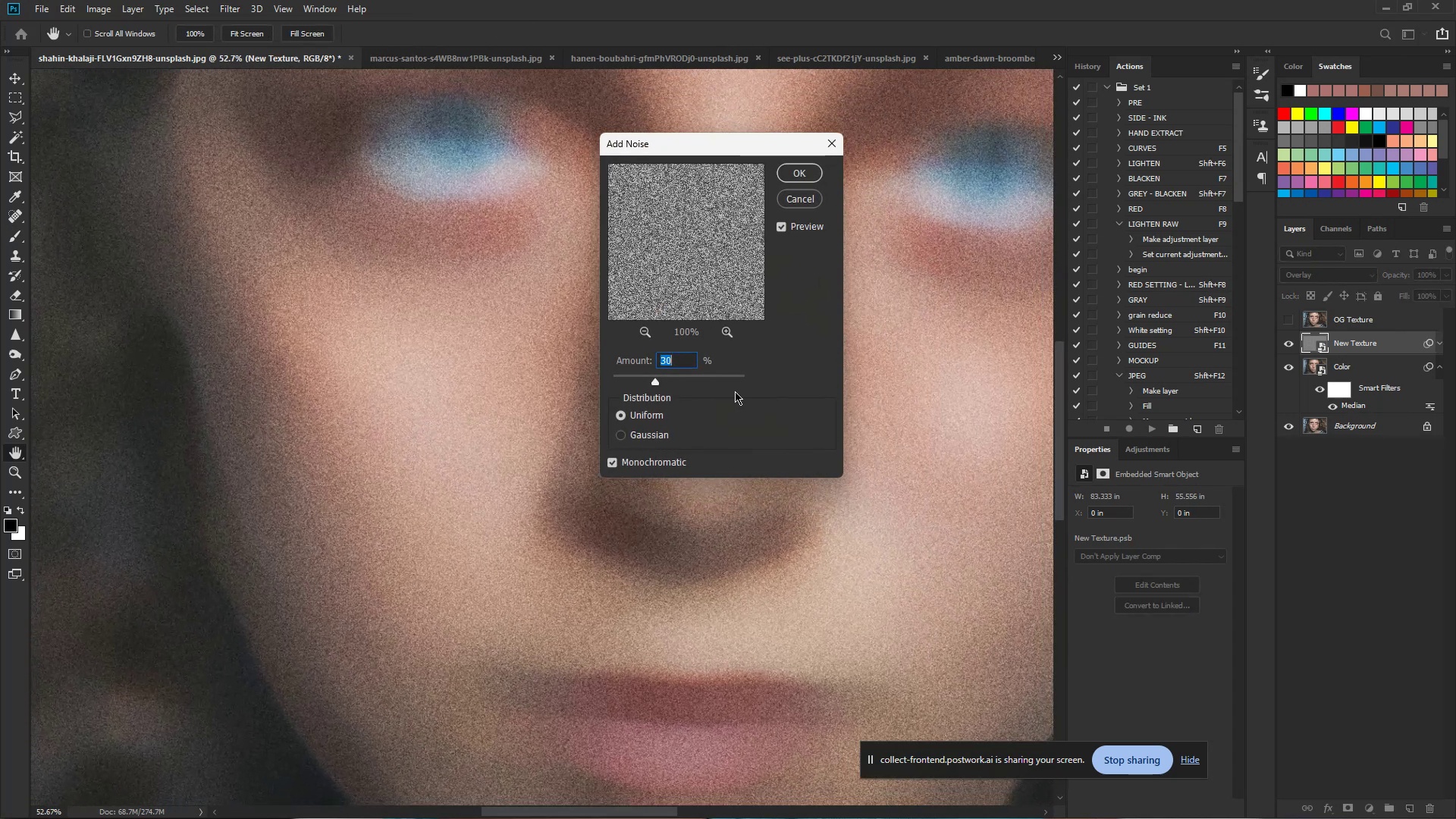 
hold_key(key=Space, duration=0.52)
 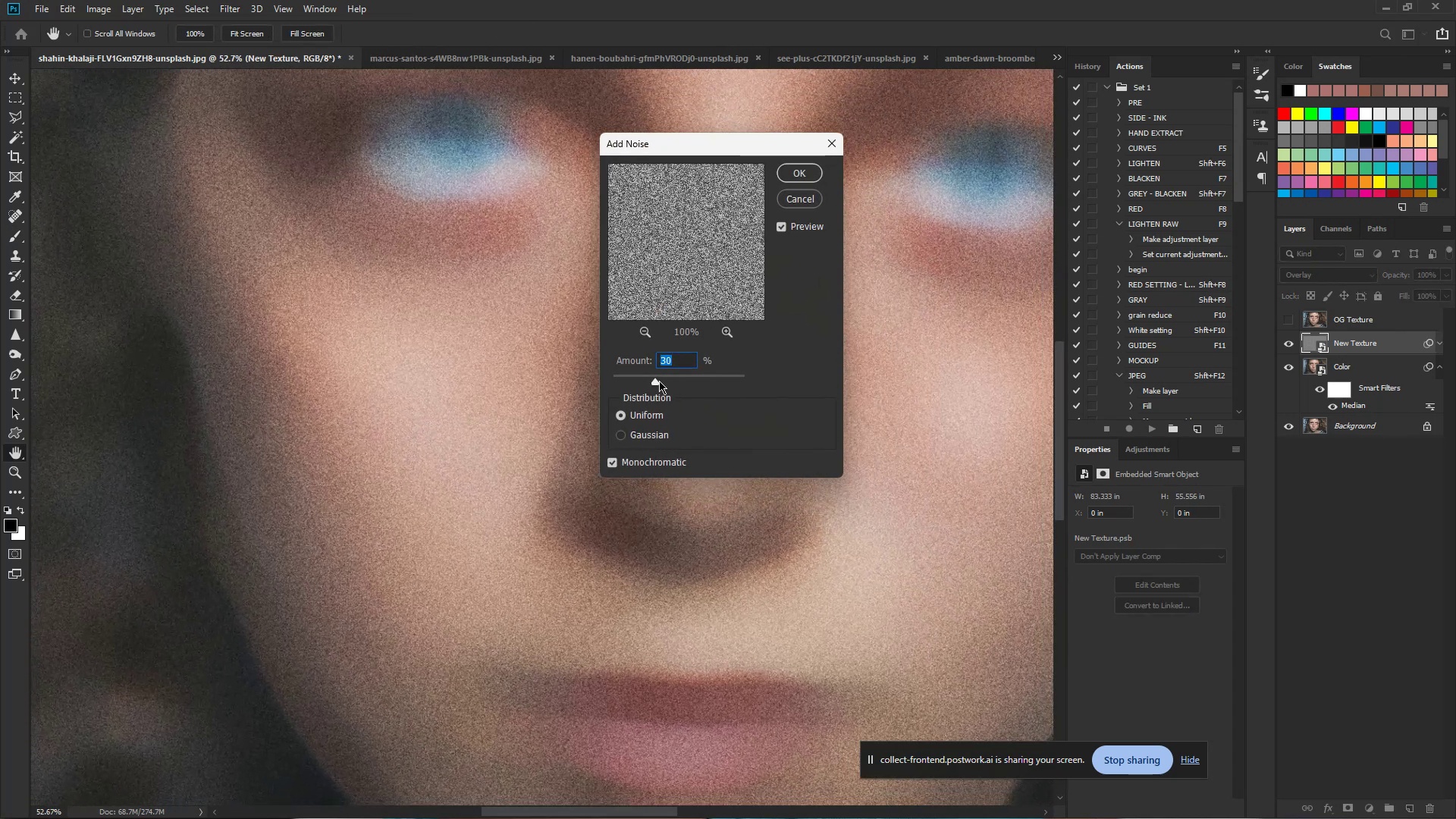 
left_click_drag(start_coordinate=[655, 381], to_coordinate=[651, 381])
 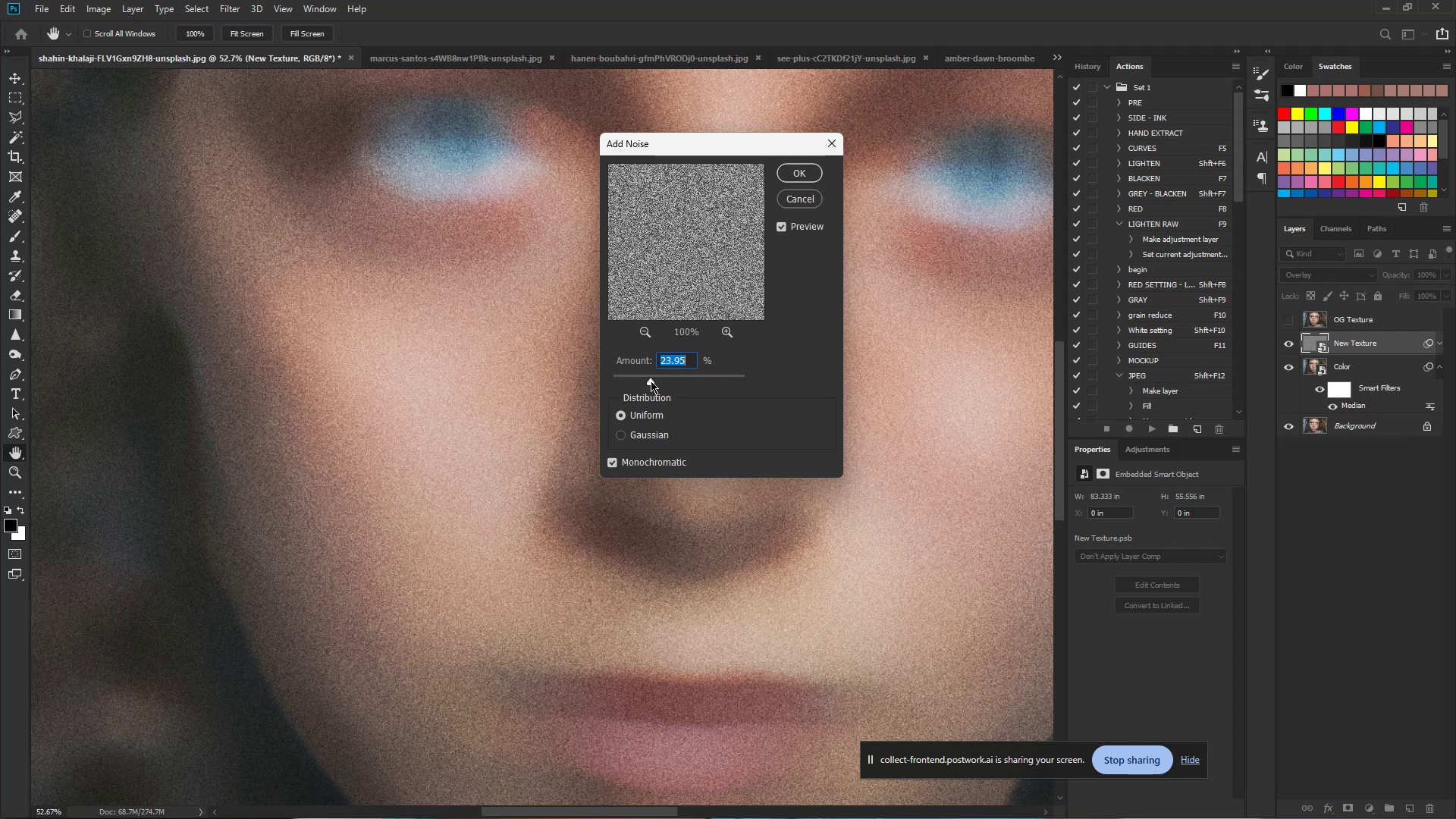 
double_click([651, 381])
 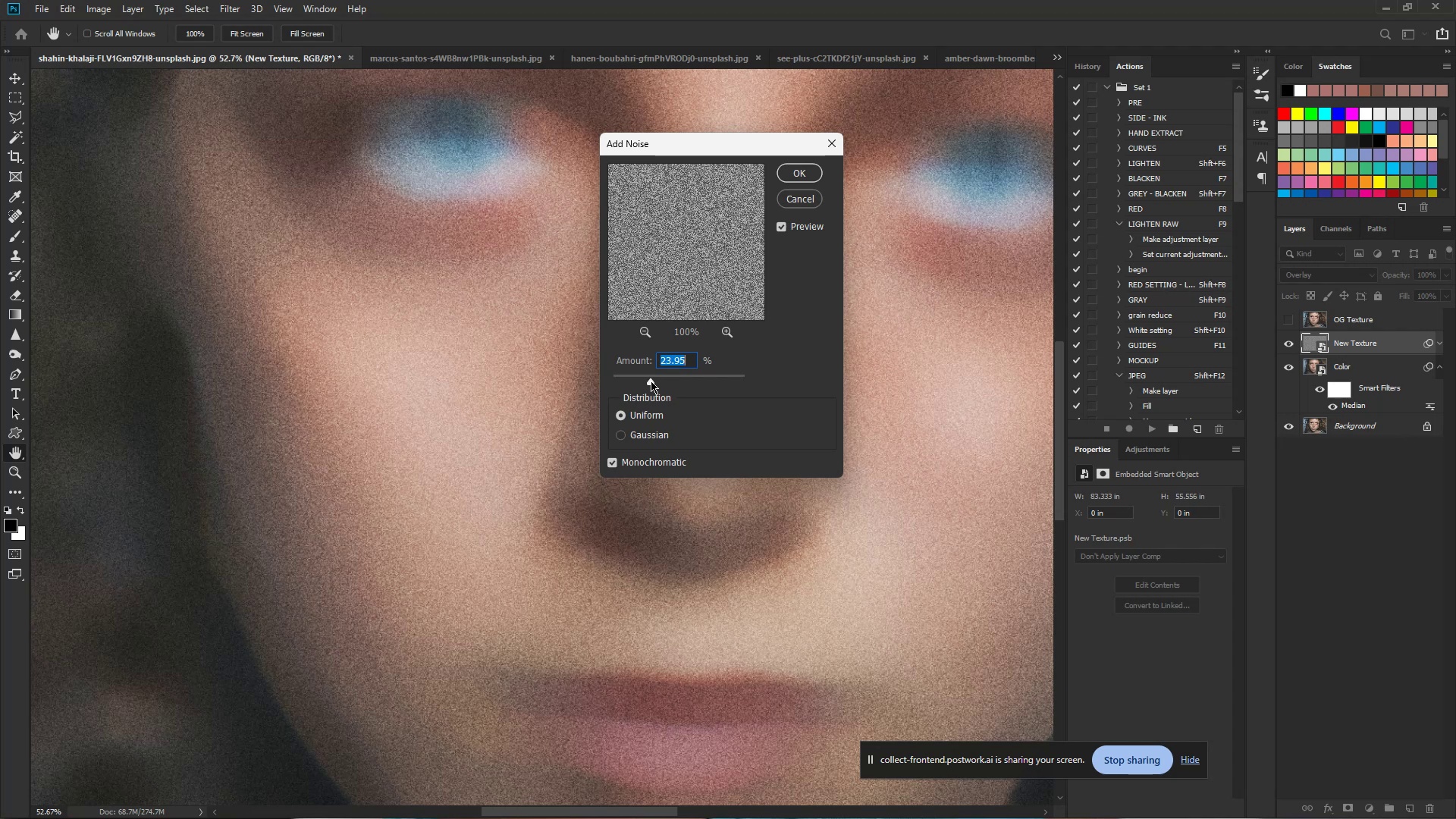 
left_click_drag(start_coordinate=[651, 381], to_coordinate=[639, 381])
 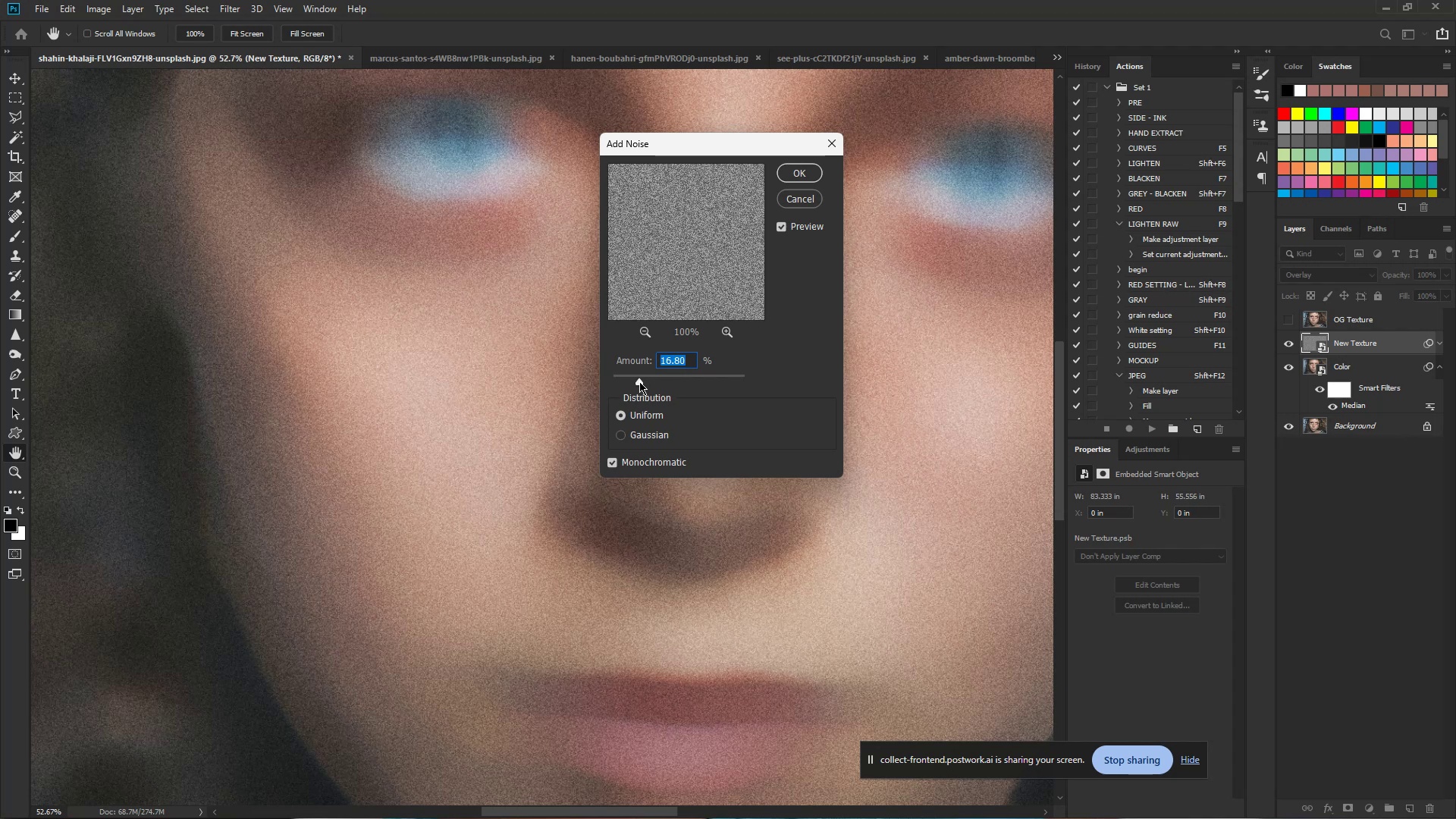 
hold_key(key=ControlLeft, duration=4.68)
 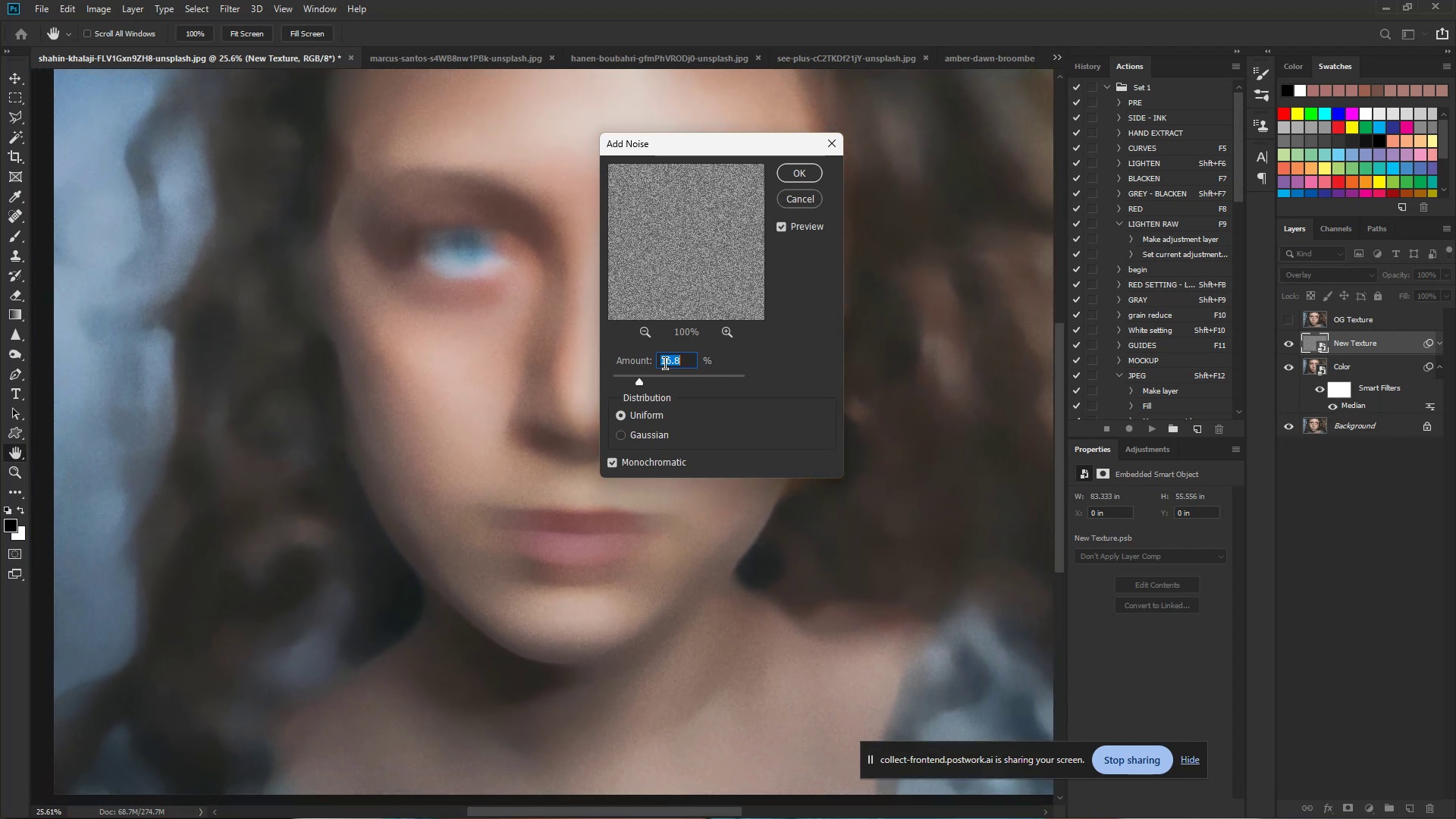 
hold_key(key=Space, duration=1.53)
 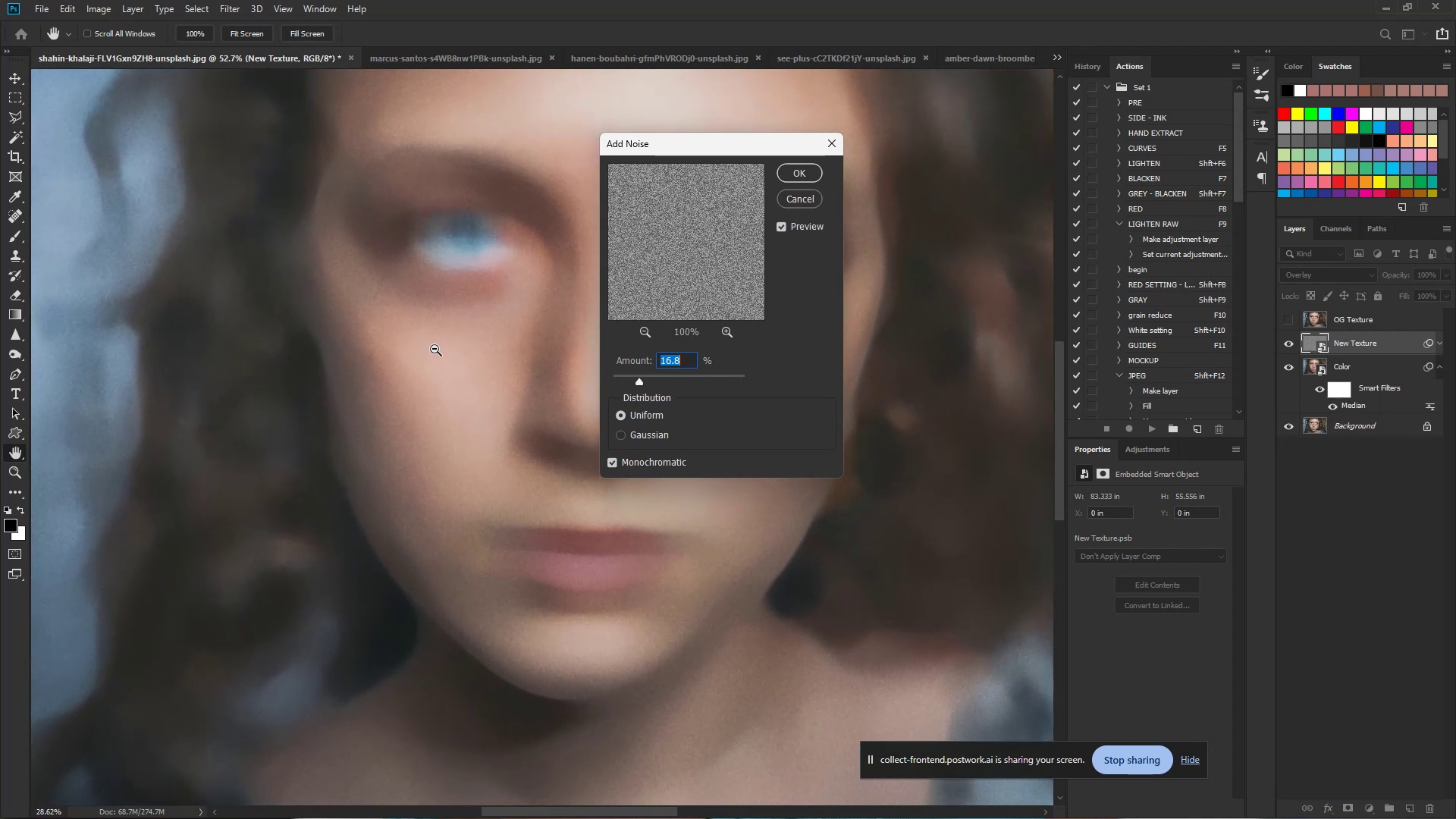 
left_click_drag(start_coordinate=[477, 353], to_coordinate=[428, 353])
 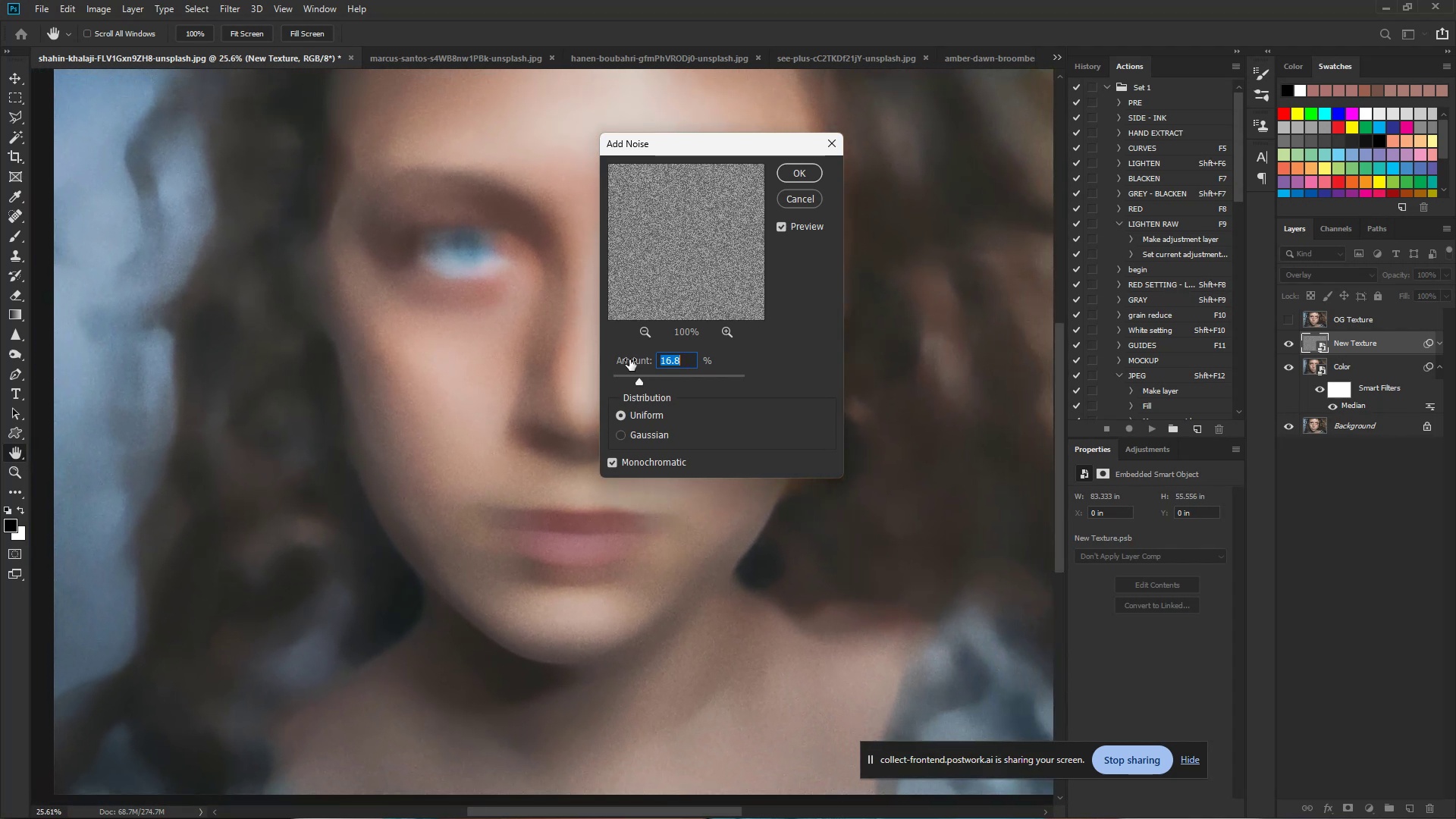 
hold_key(key=Space, duration=1.52)
 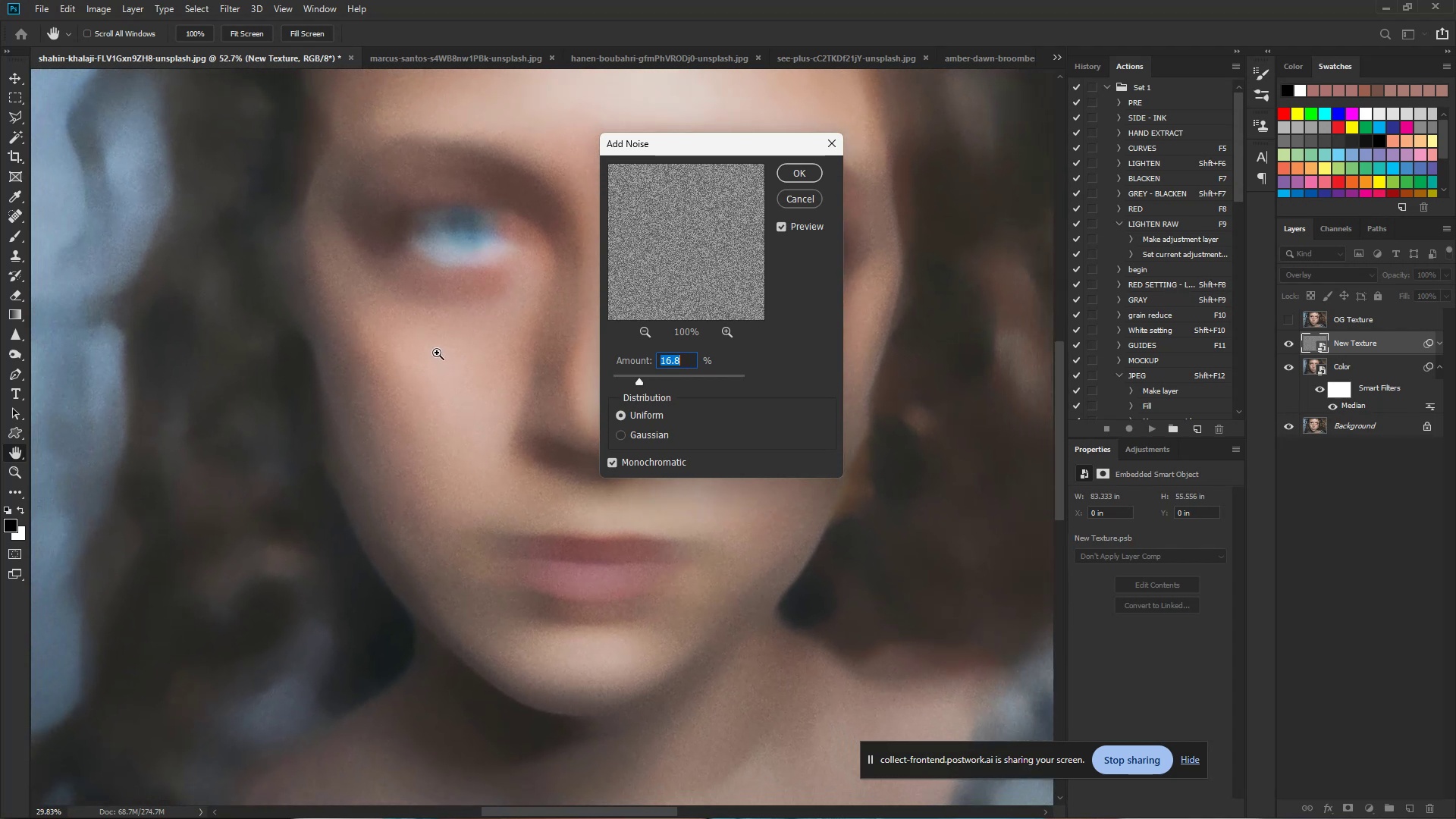 
hold_key(key=Space, duration=1.41)
 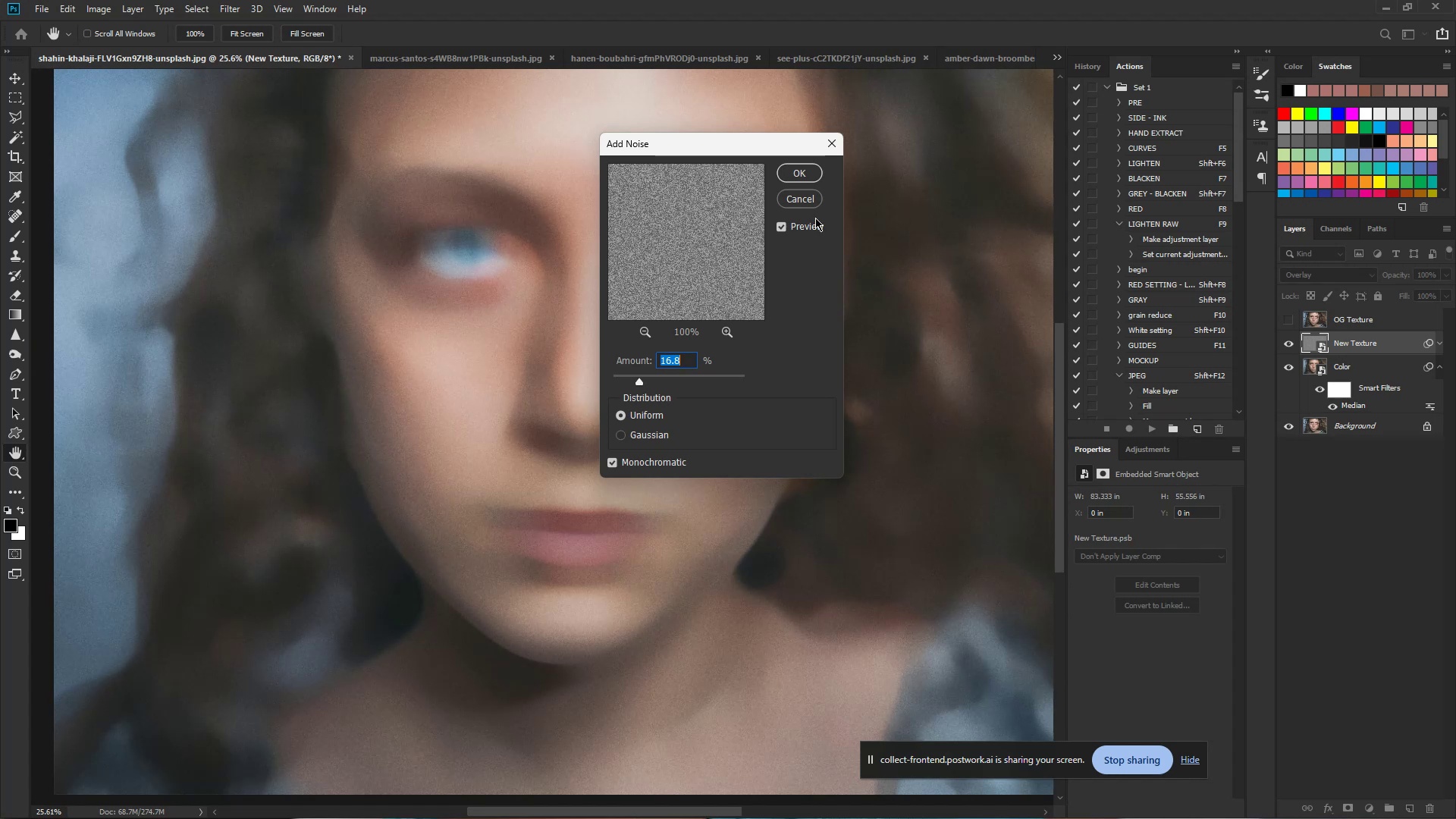 
left_click([797, 174])
 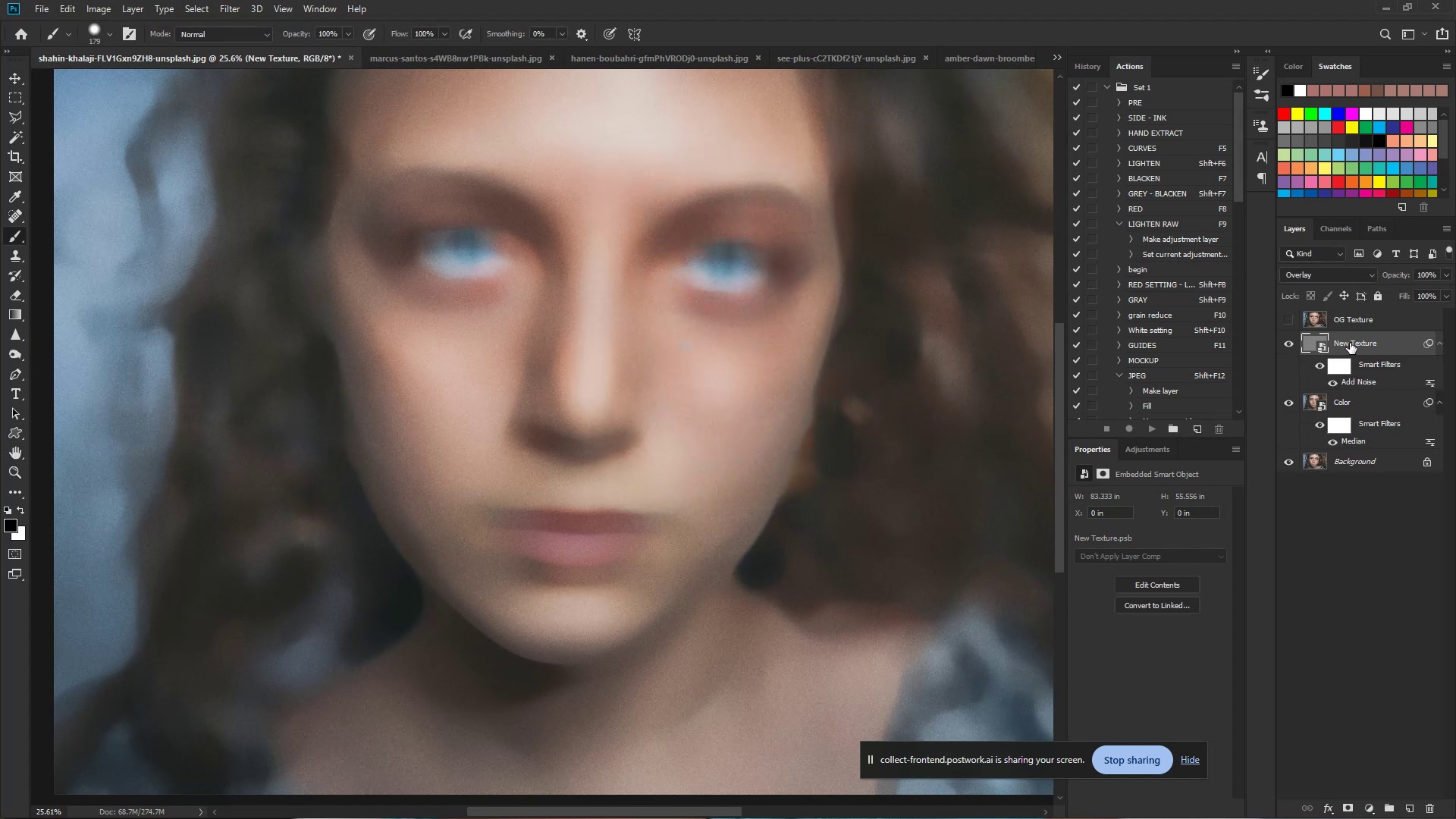 
wait(9.13)
 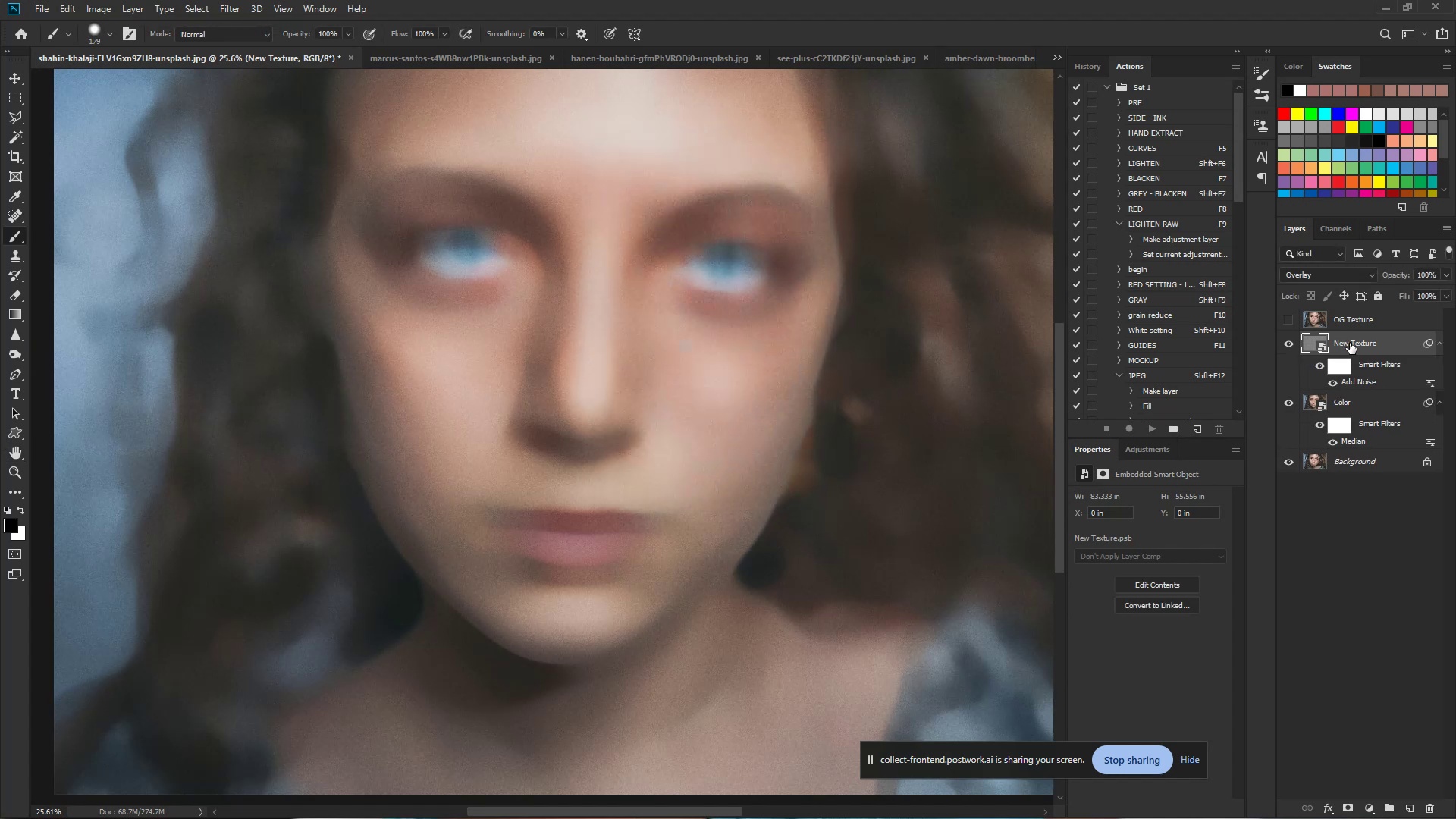 
left_click([225, 10])
 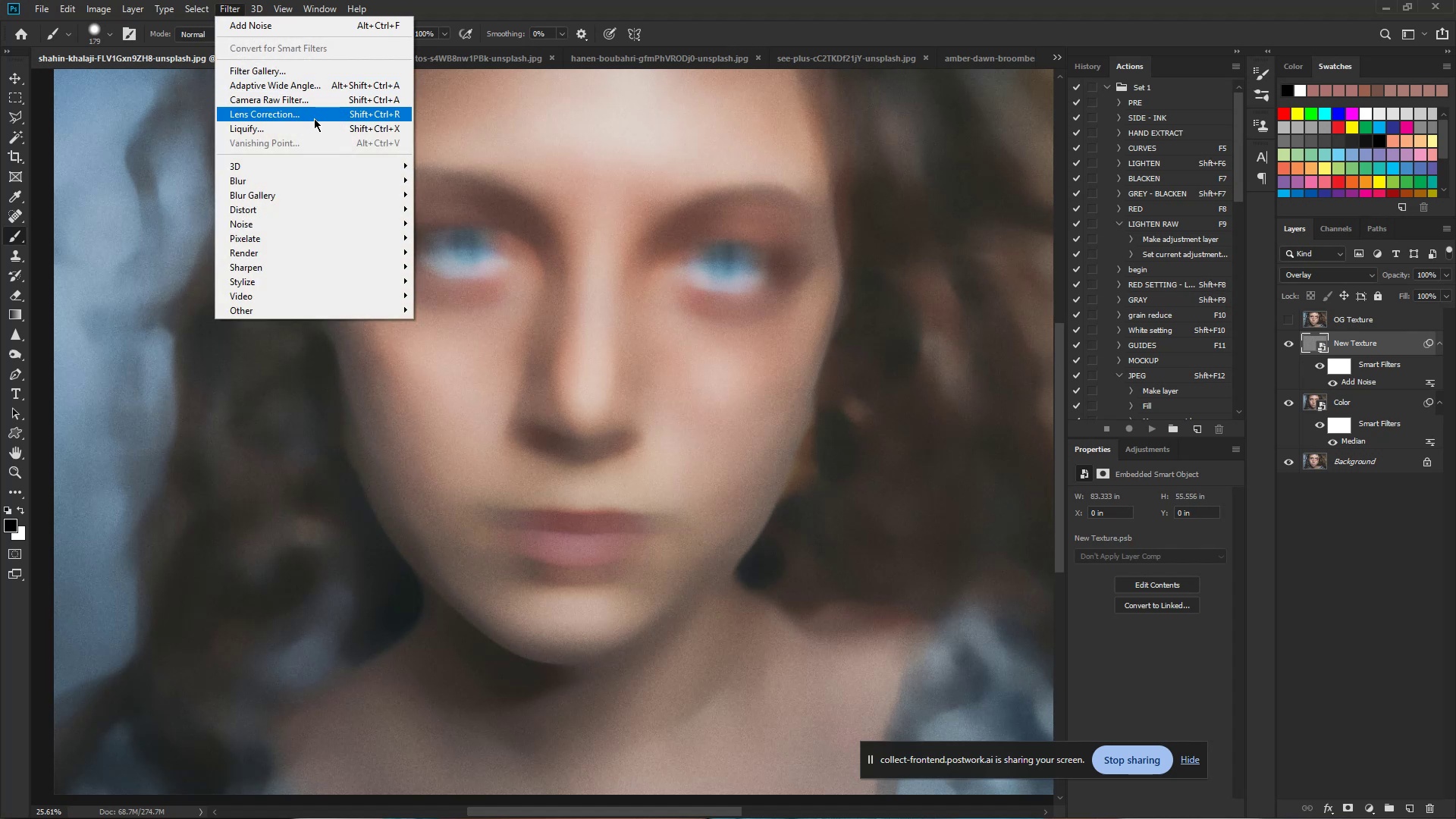 
mouse_move([331, 191])
 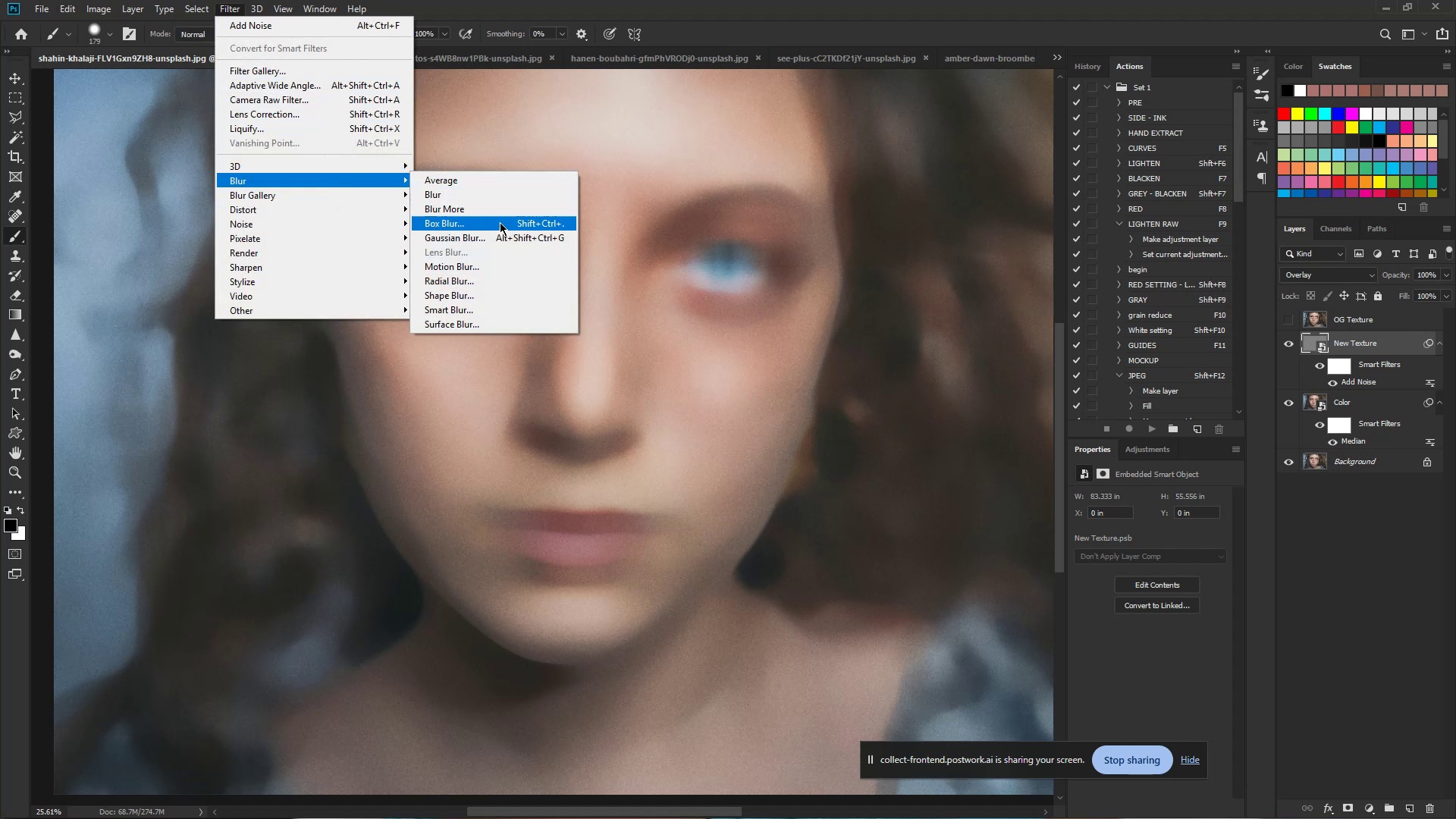 
left_click([505, 242])
 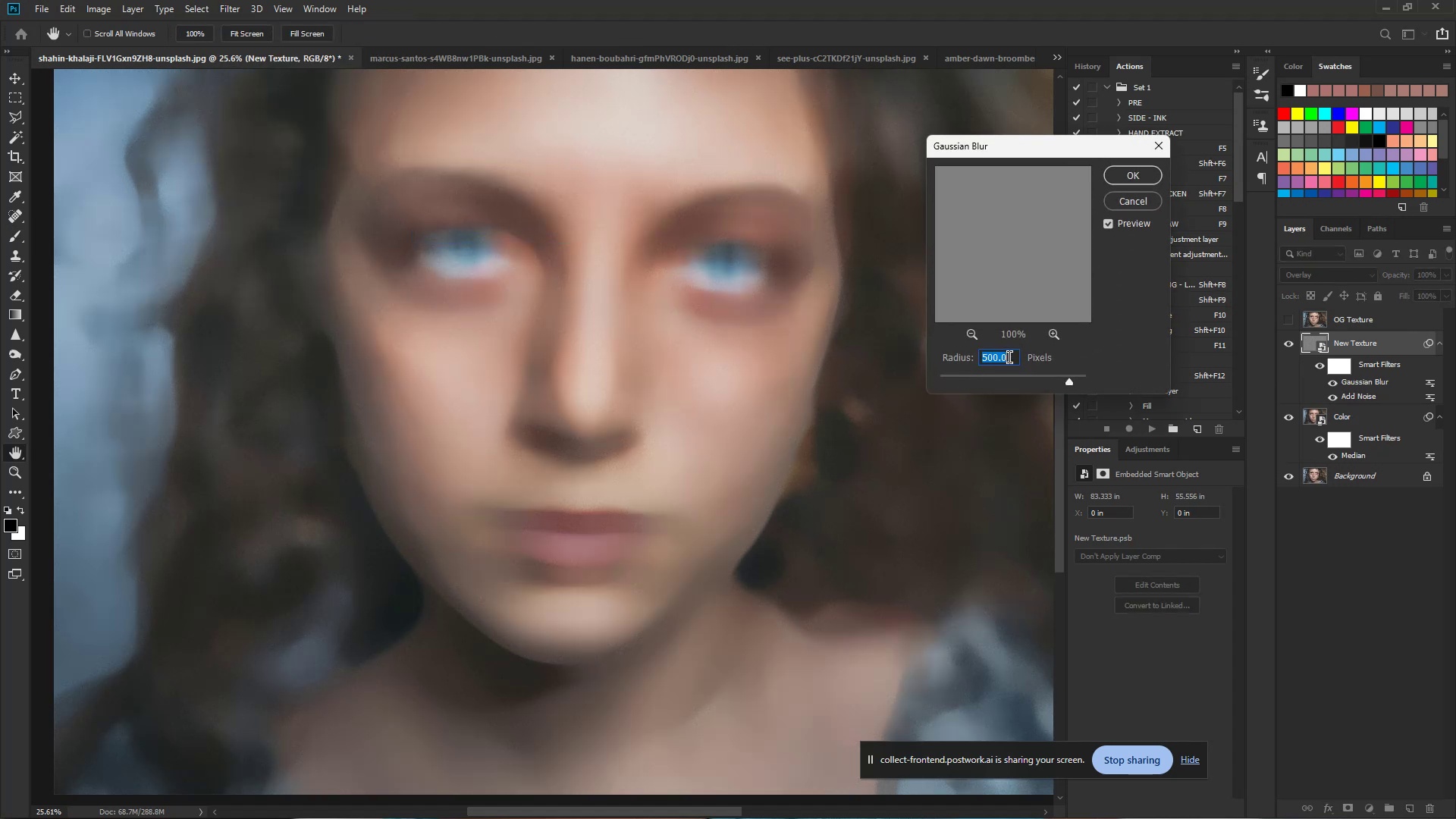 
wait(9.34)
 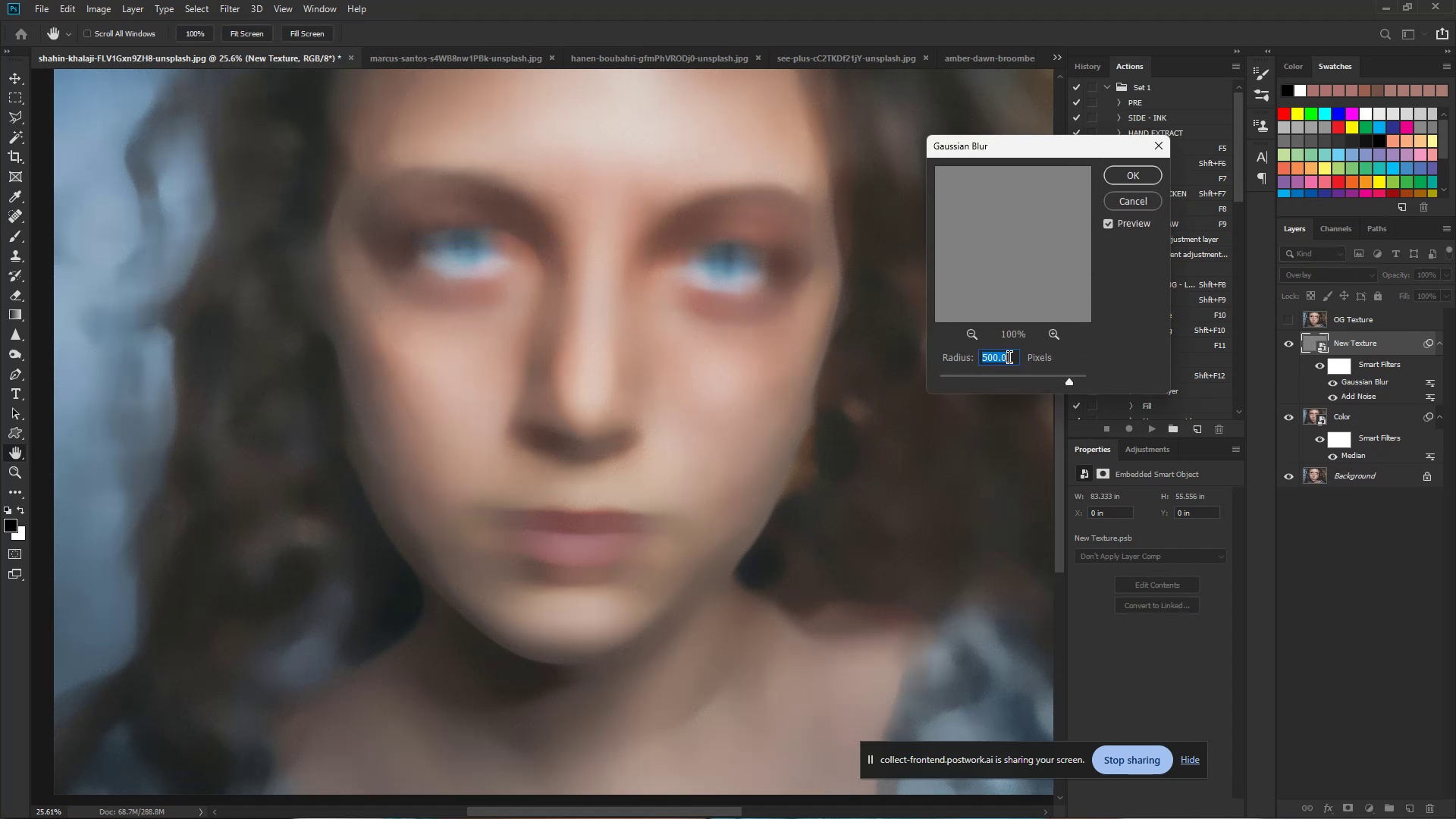 
left_click([1014, 357])
 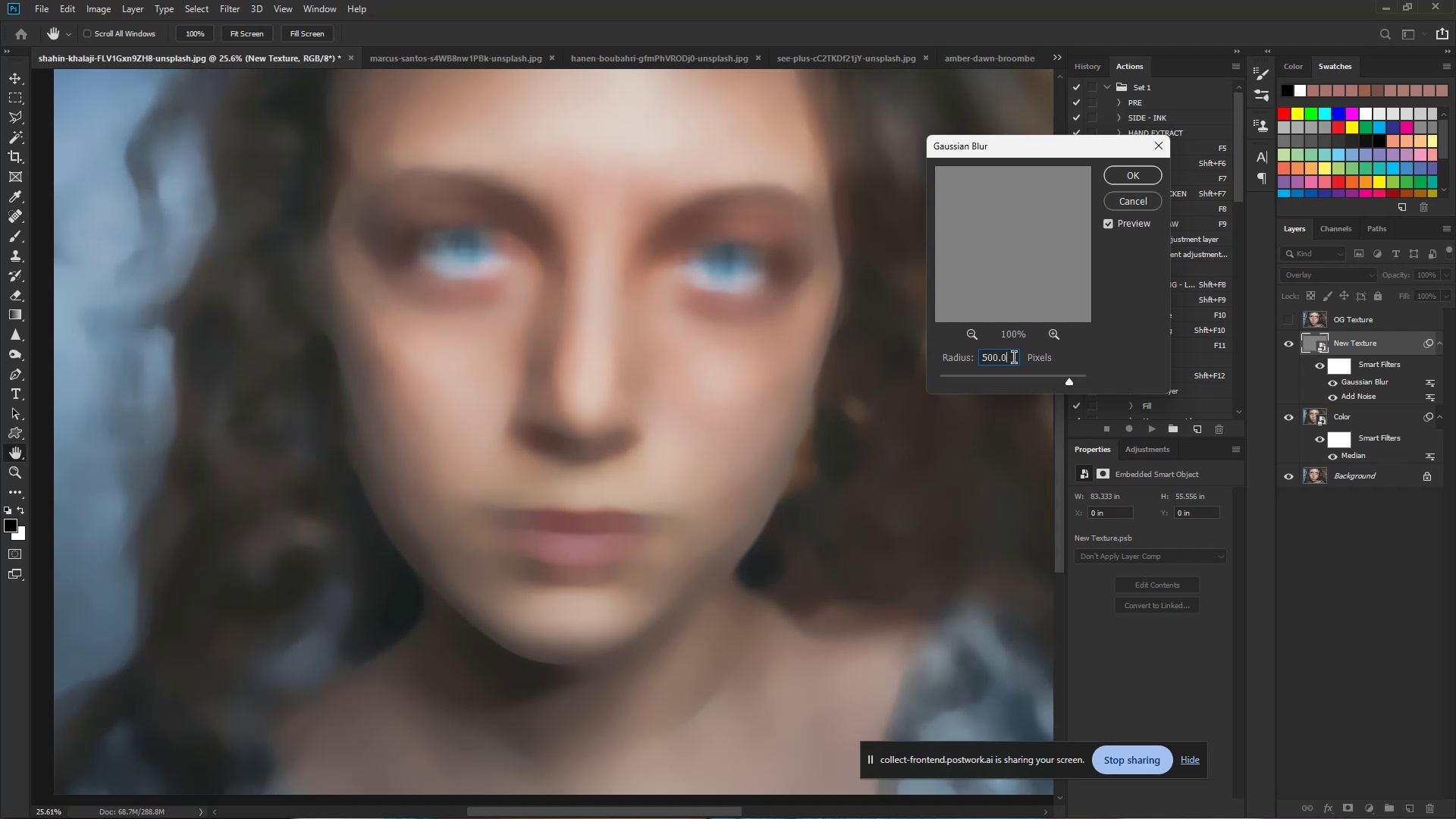 
left_click_drag(start_coordinate=[1014, 357], to_coordinate=[931, 358])
 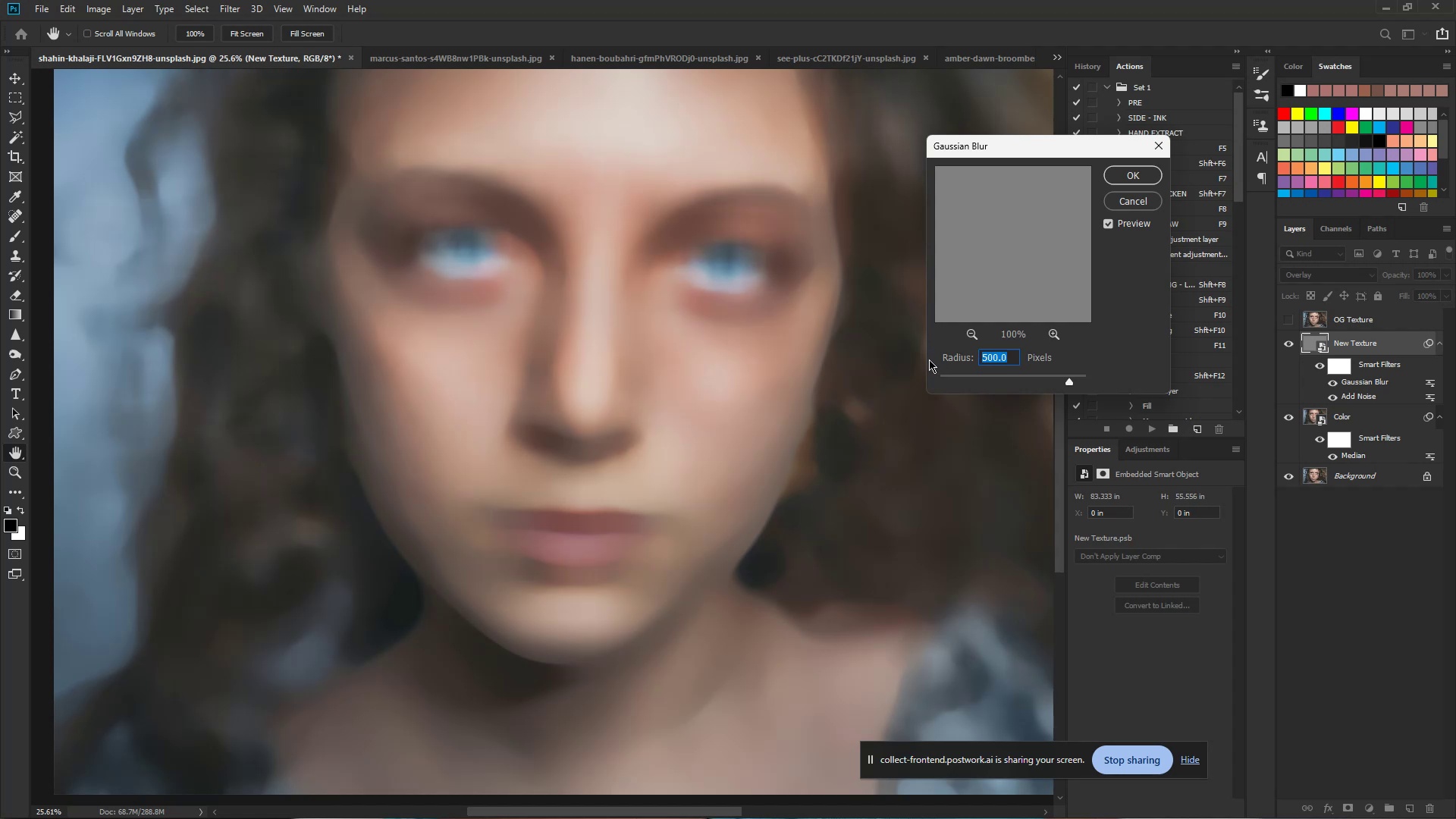 
key(Numpad1)
 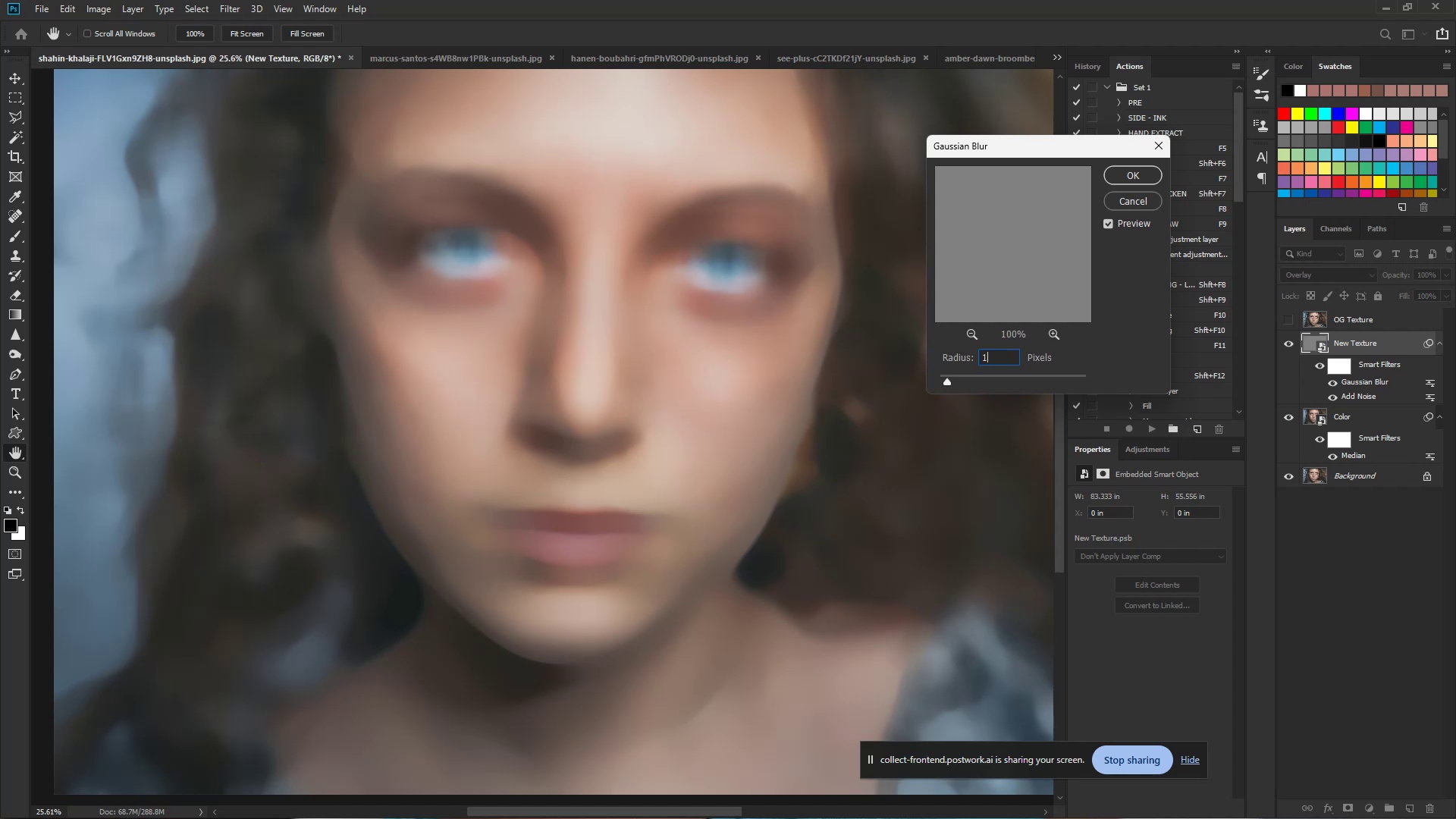 
key(NumpadDecimal)
 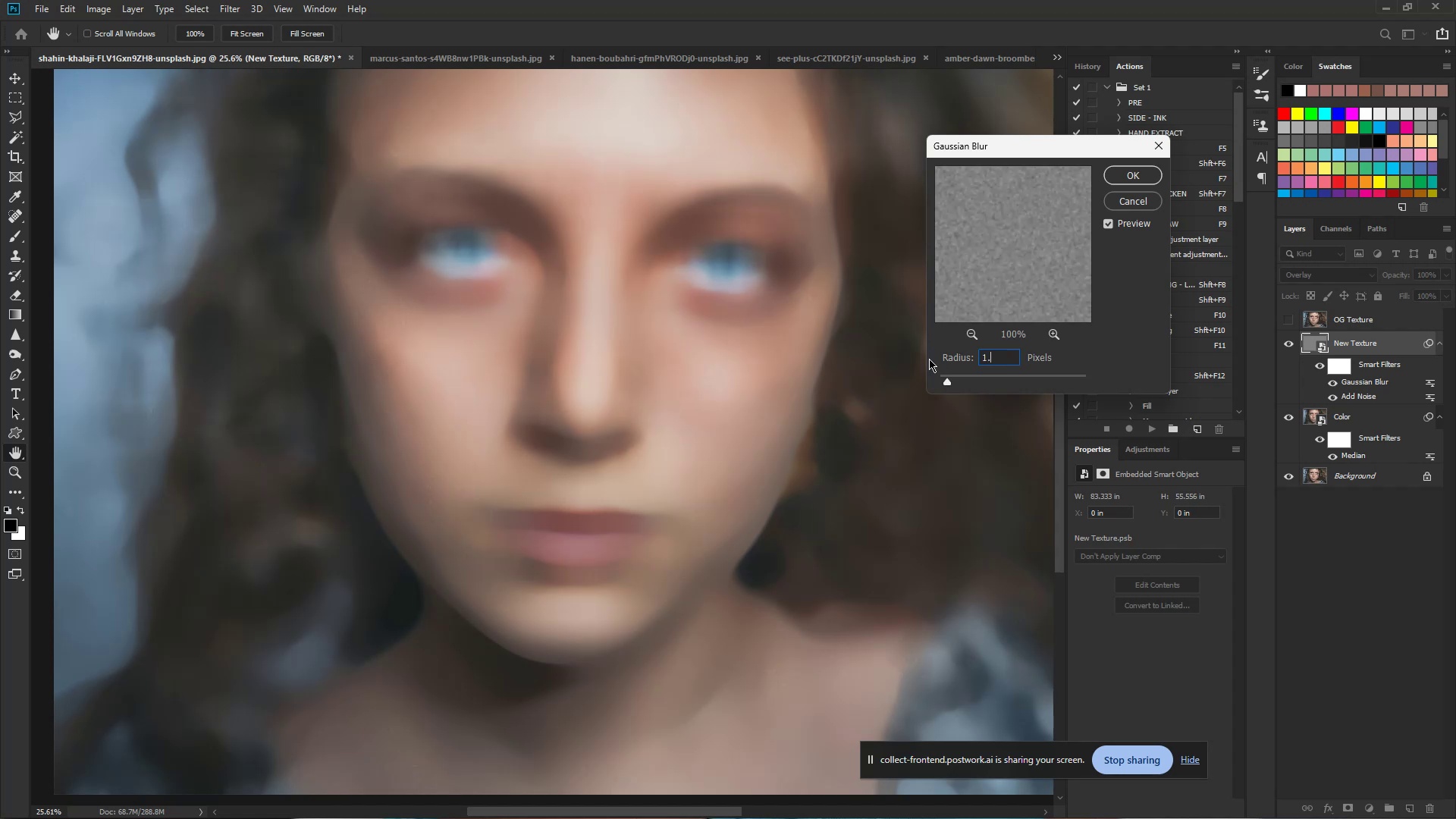 
key(Numpad8)
 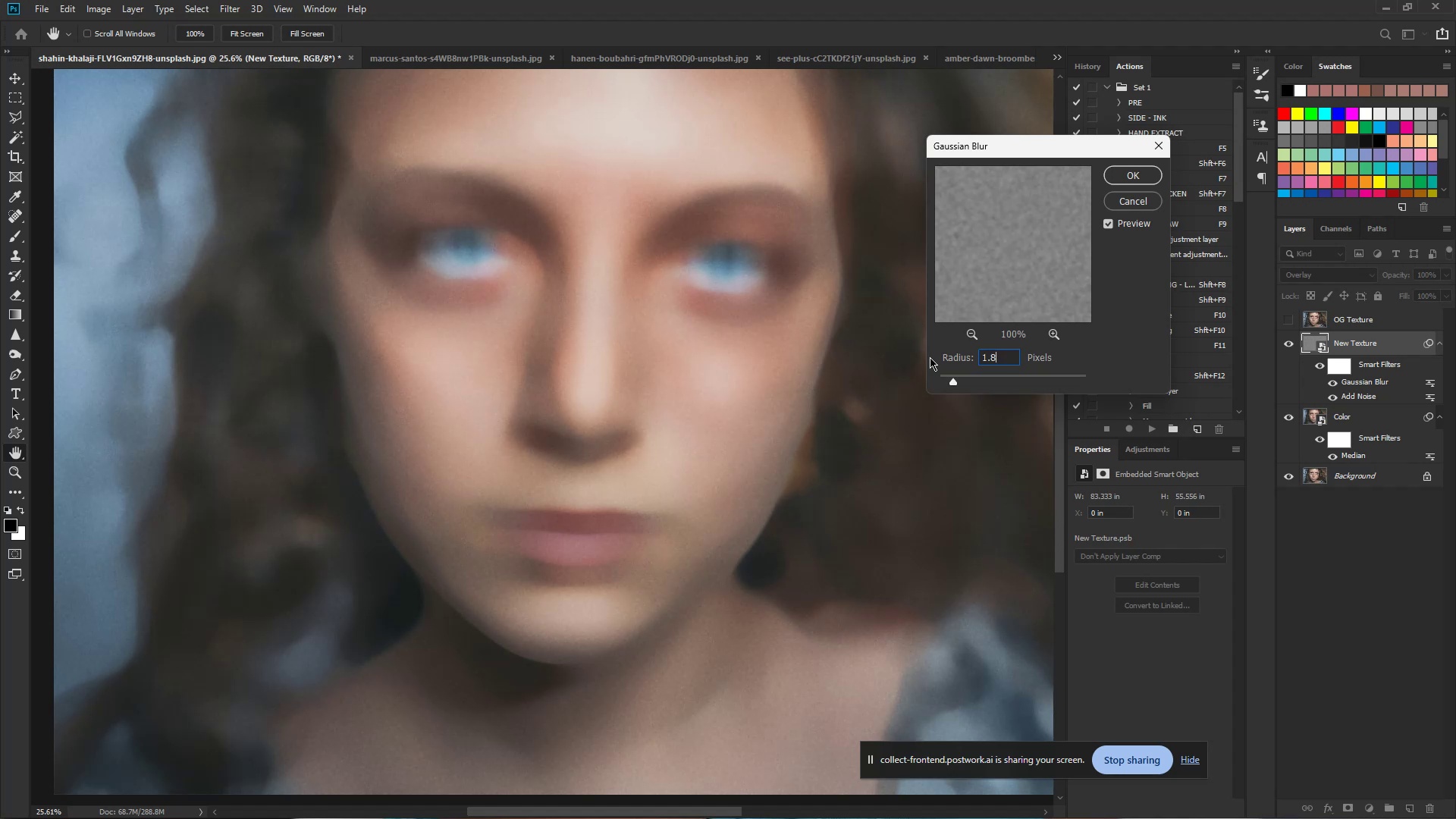 
key(NumpadEnter)
 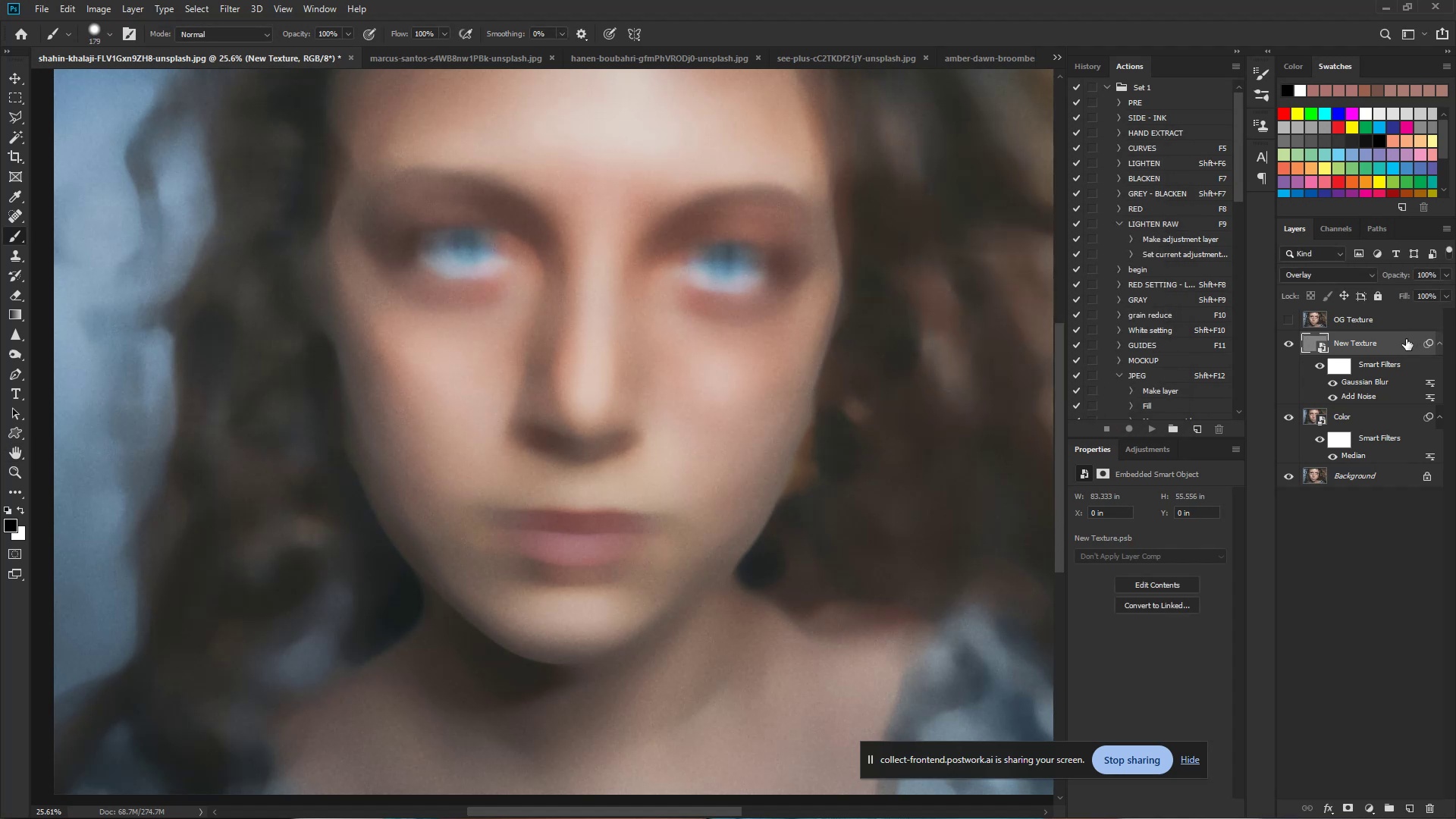 
wait(5.13)
 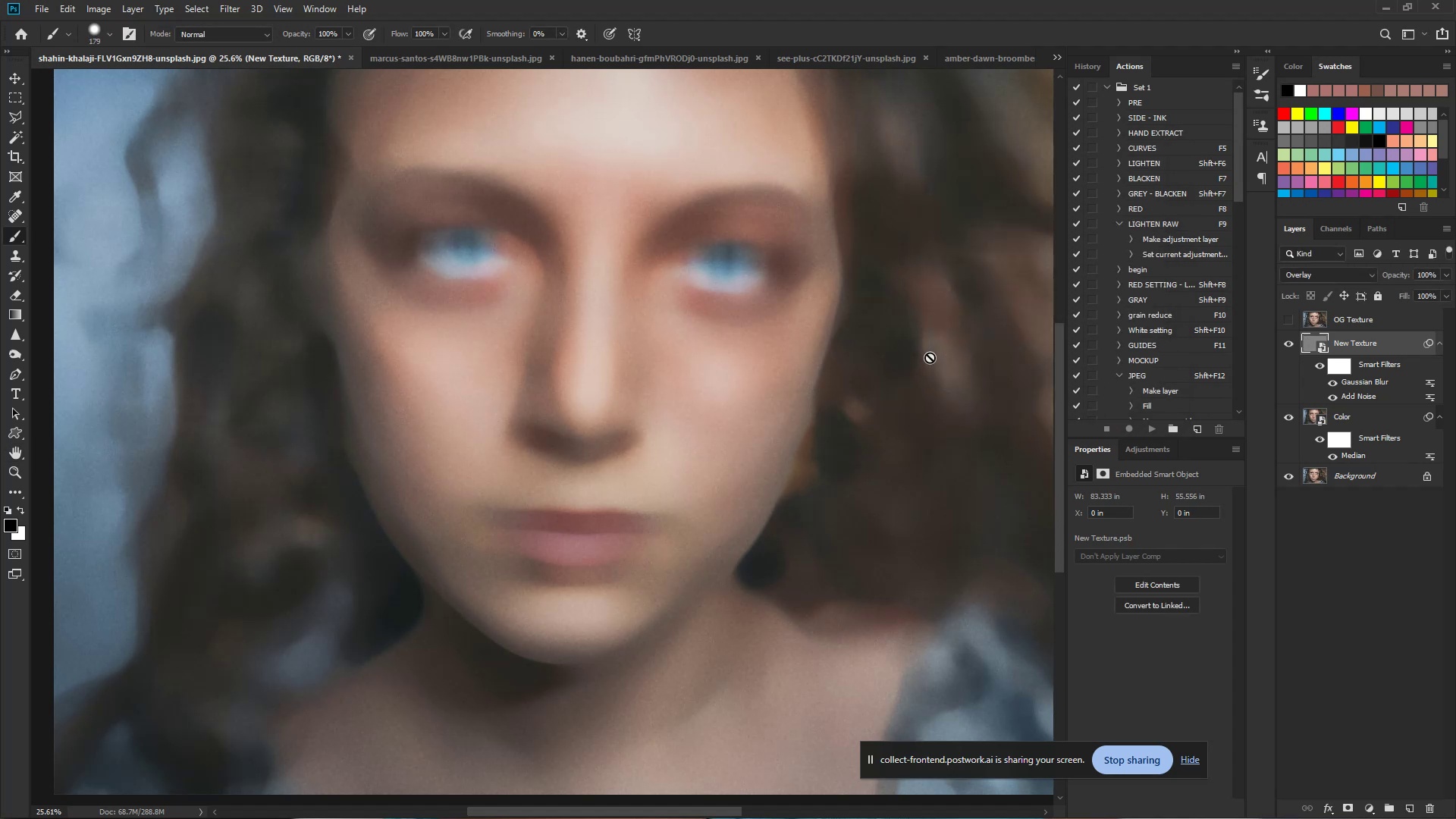 
left_click([1287, 317])
 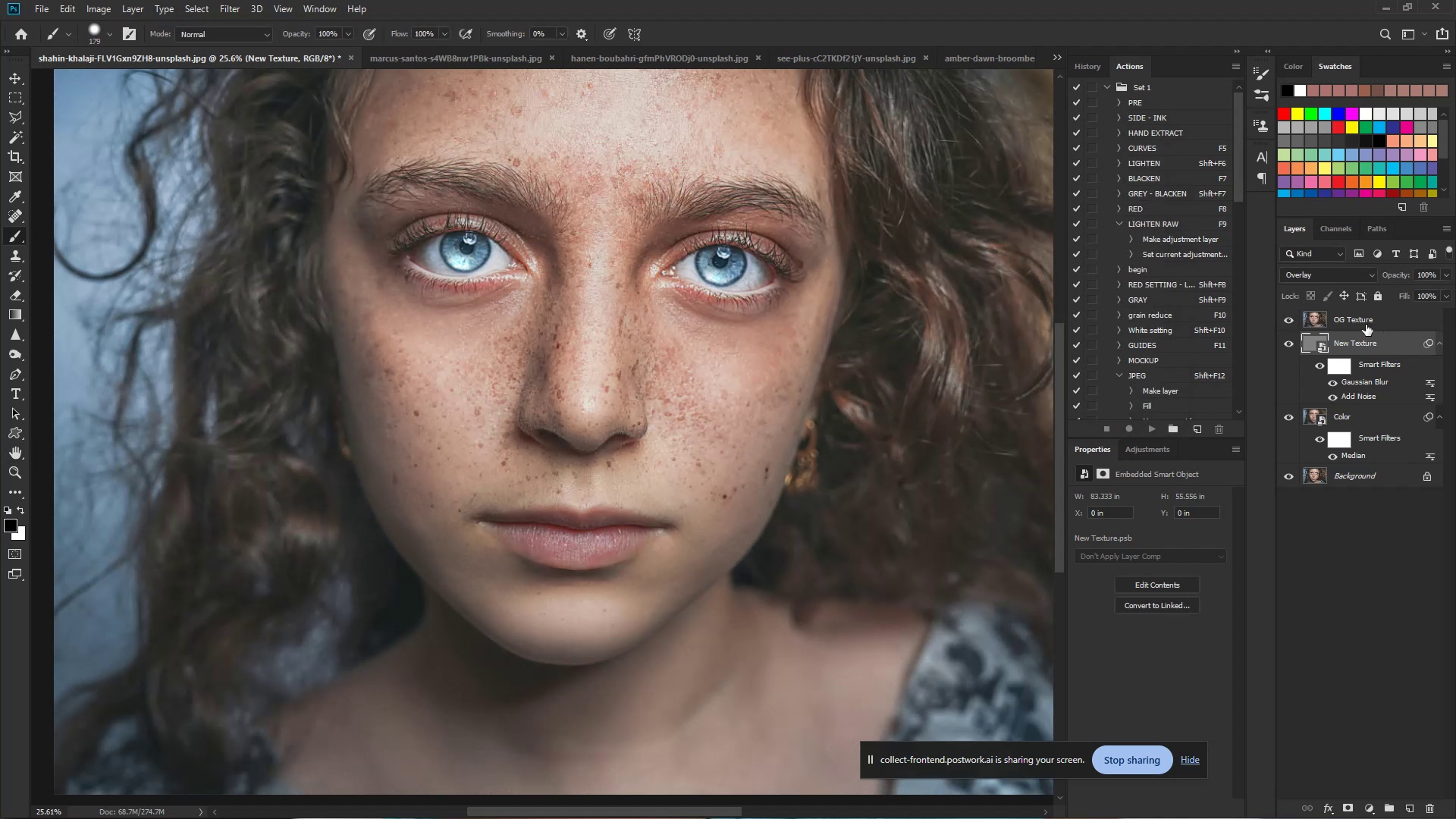 
left_click([1349, 321])
 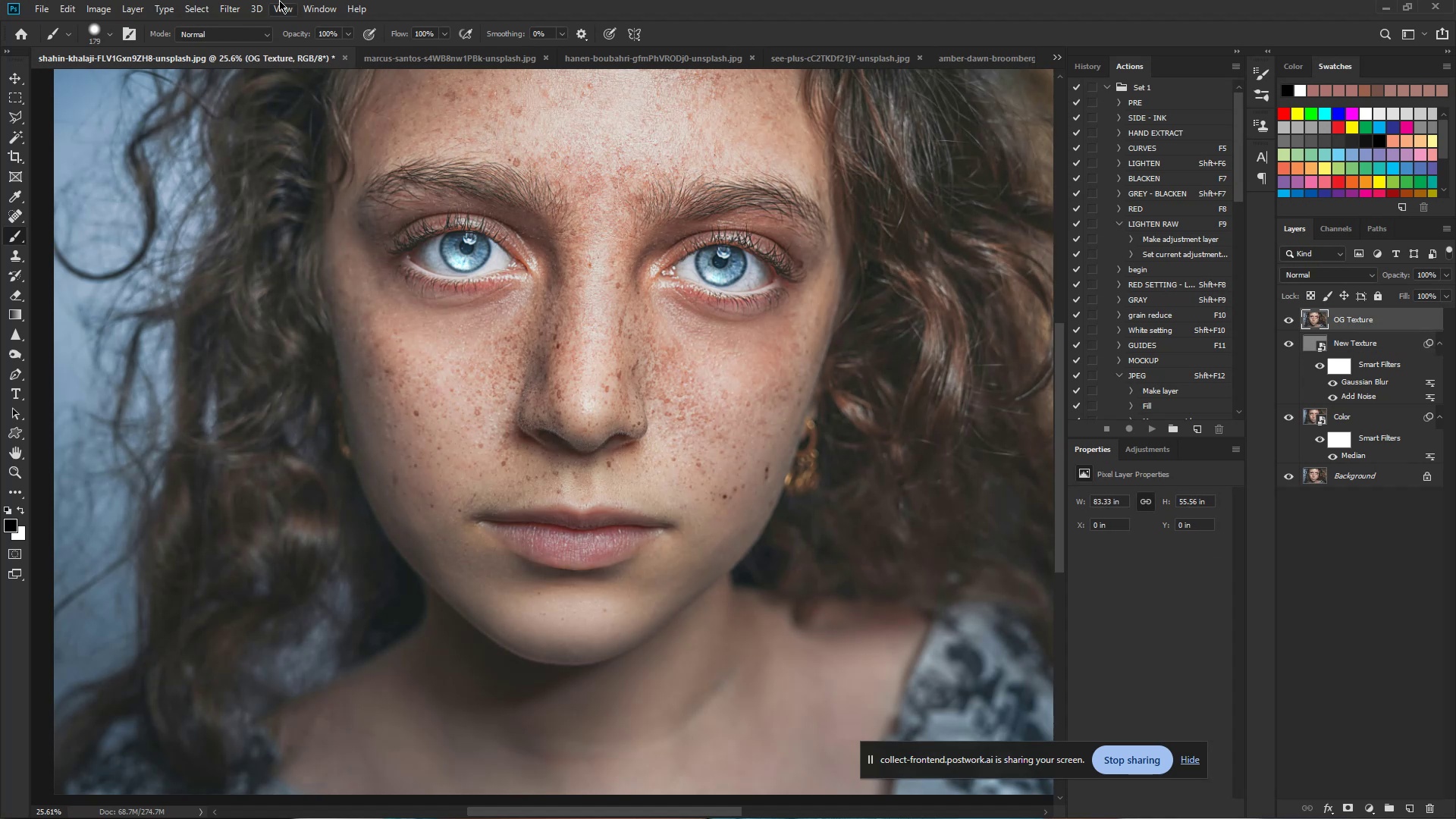 
left_click([228, 16])
 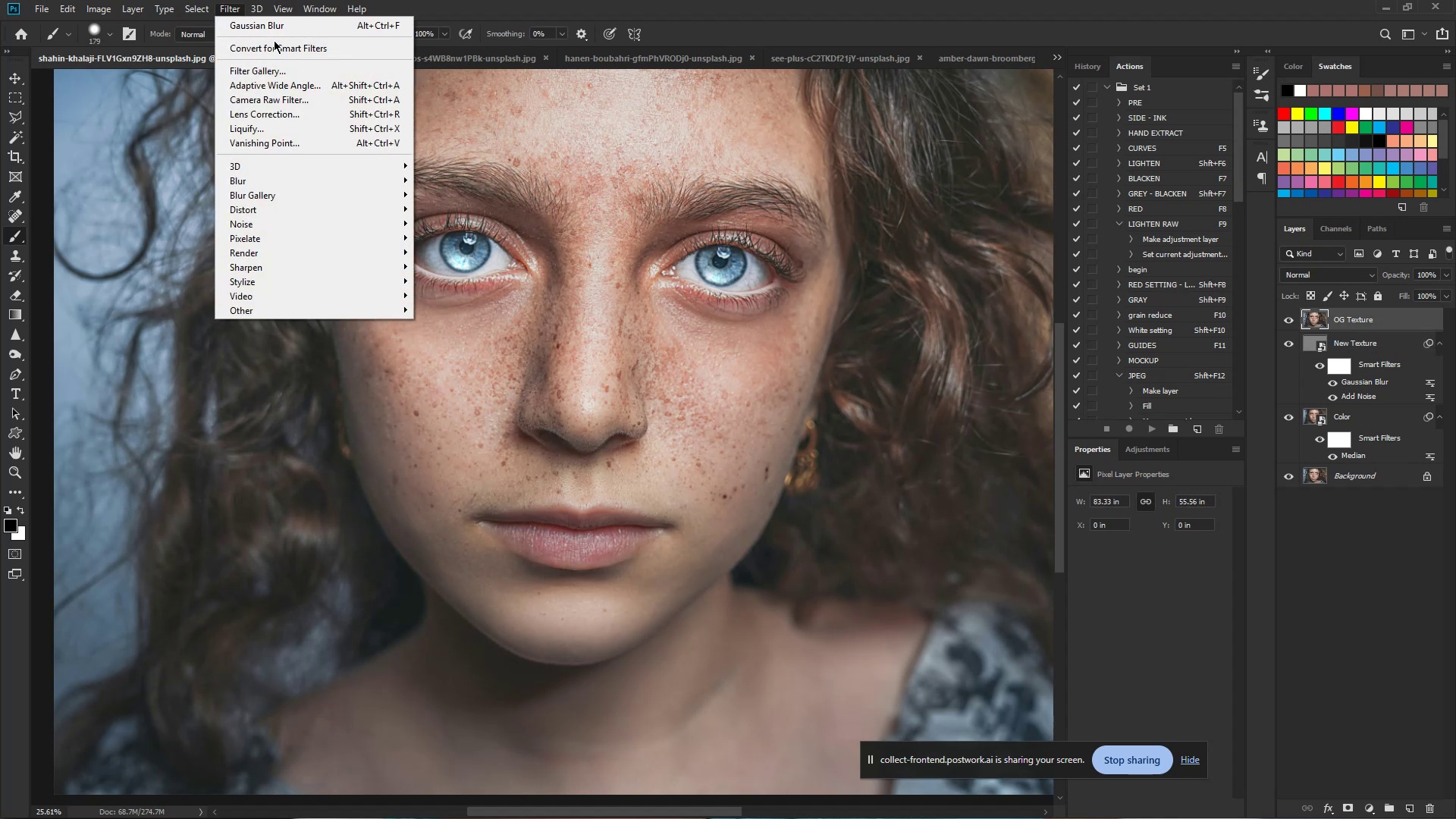 
left_click([277, 44])
 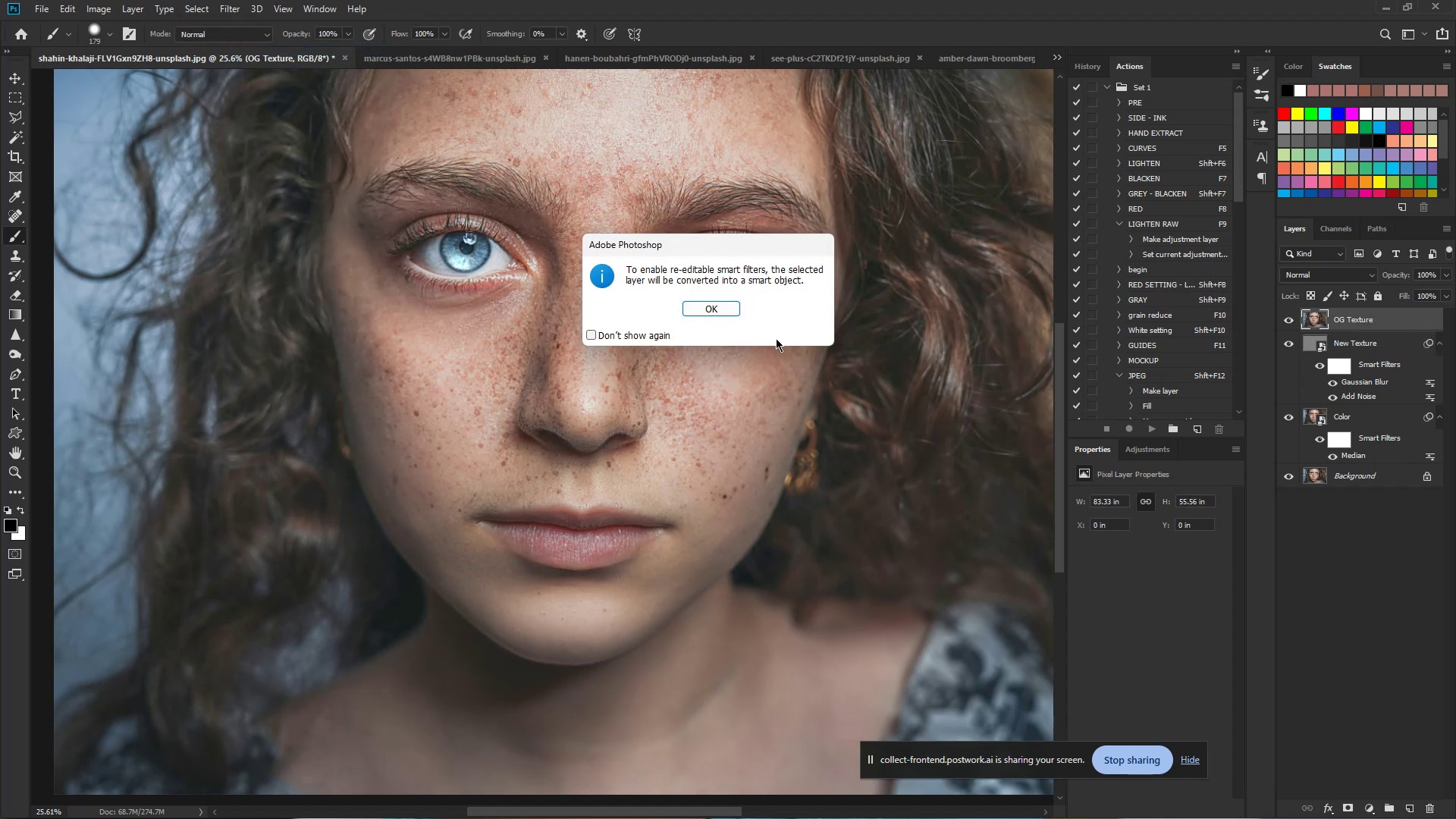 
left_click([708, 311])
 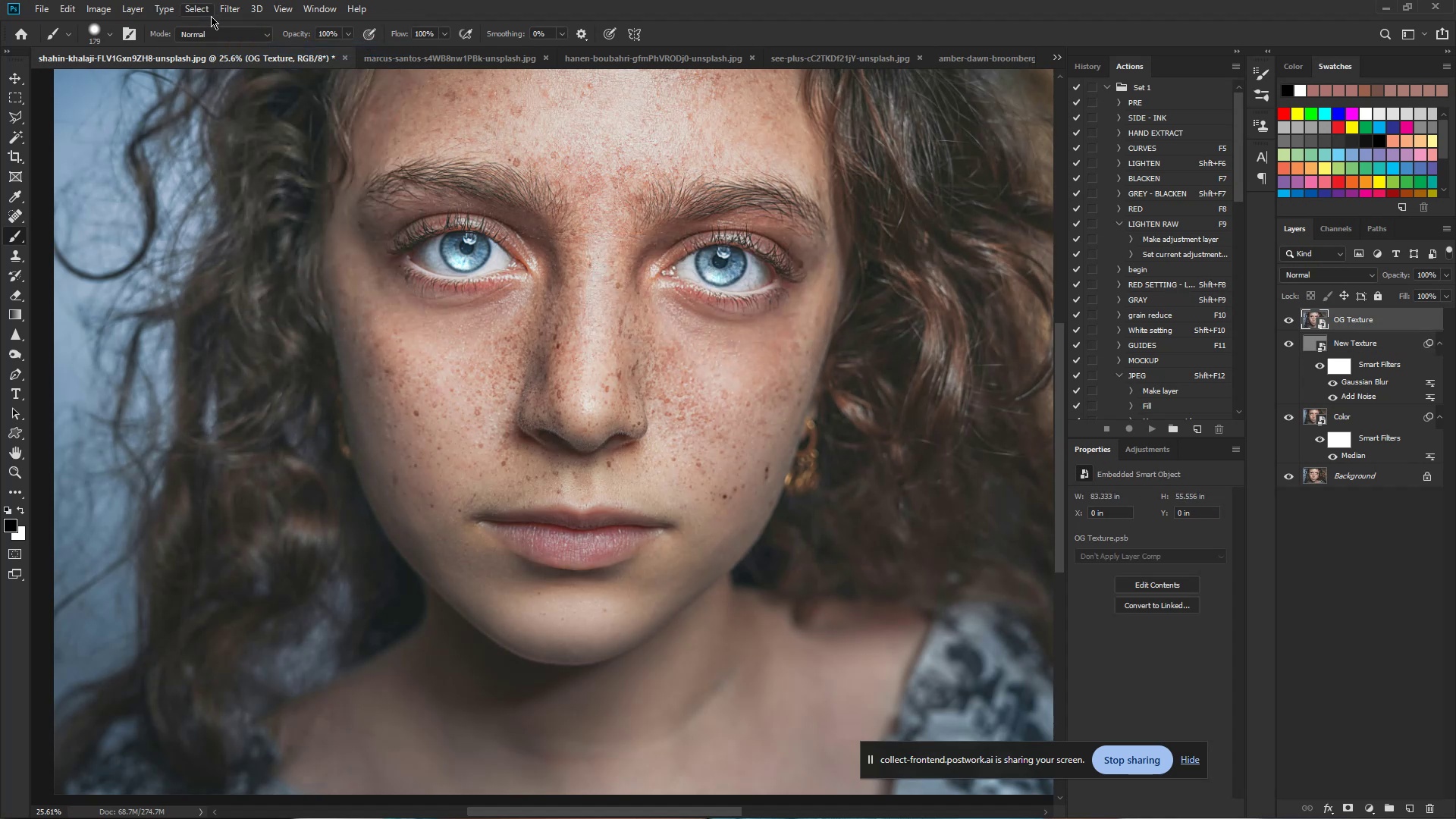 
left_click([224, 16])
 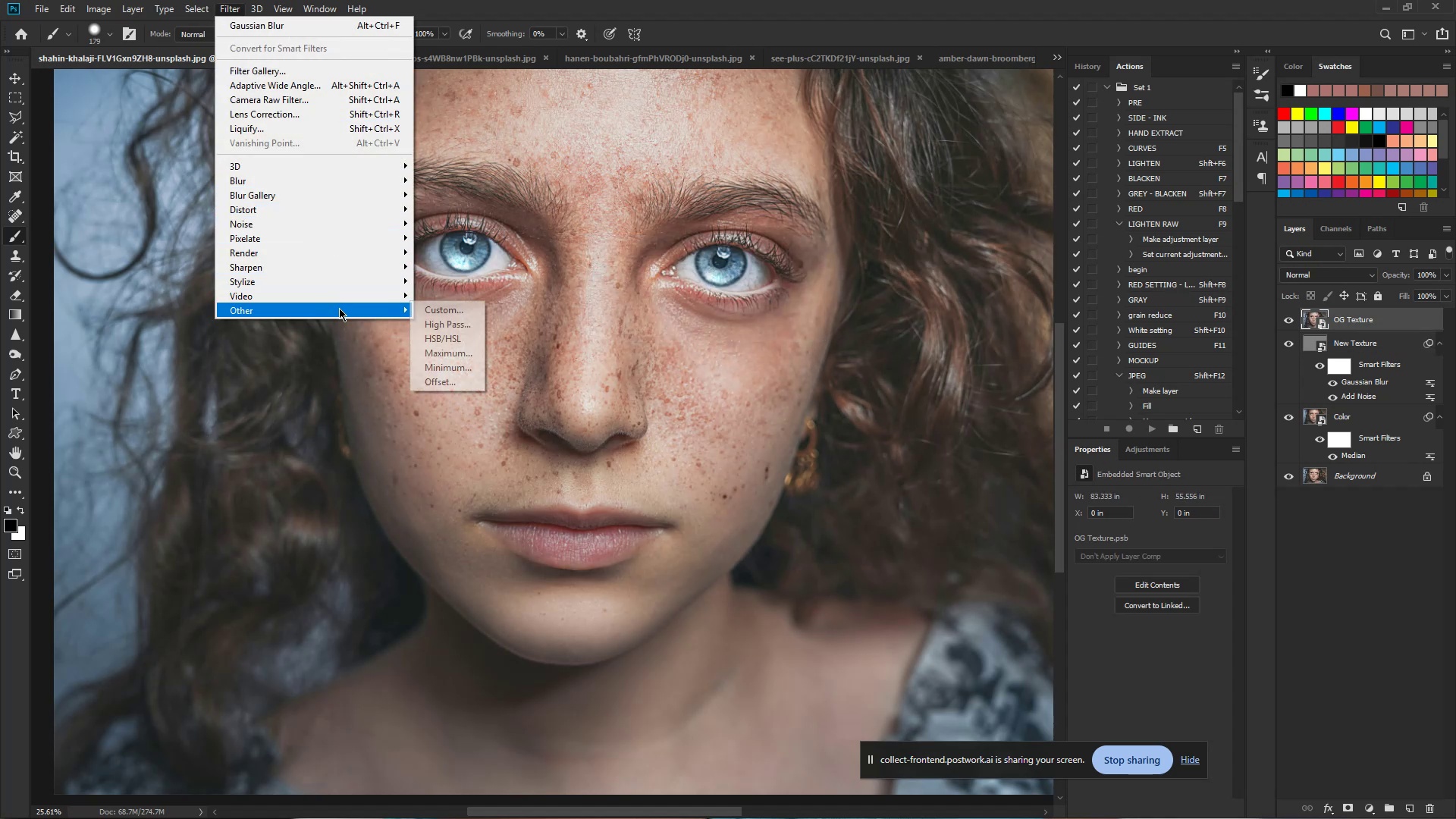 
left_click([445, 323])
 